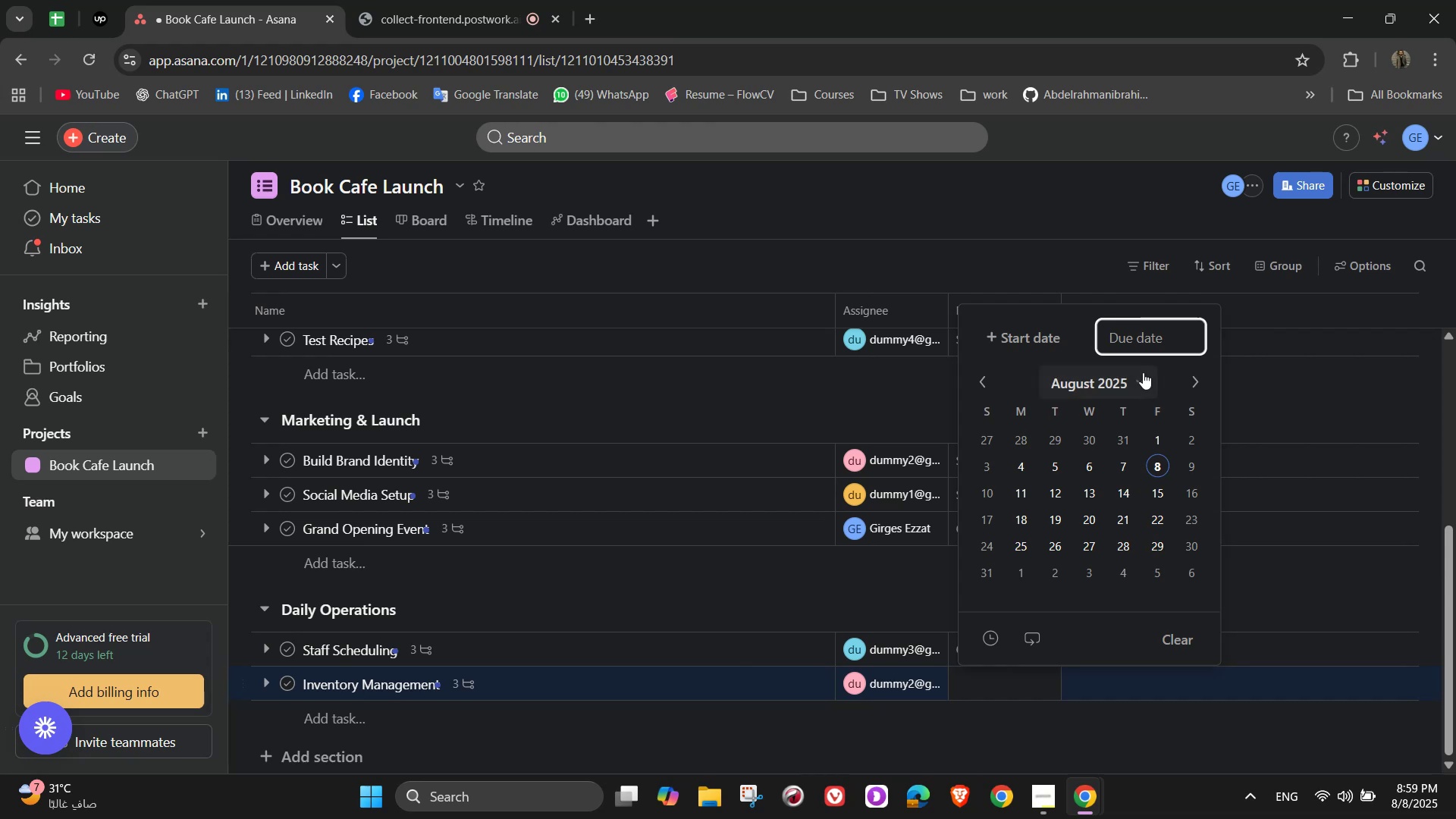 
double_click([1189, 378])
 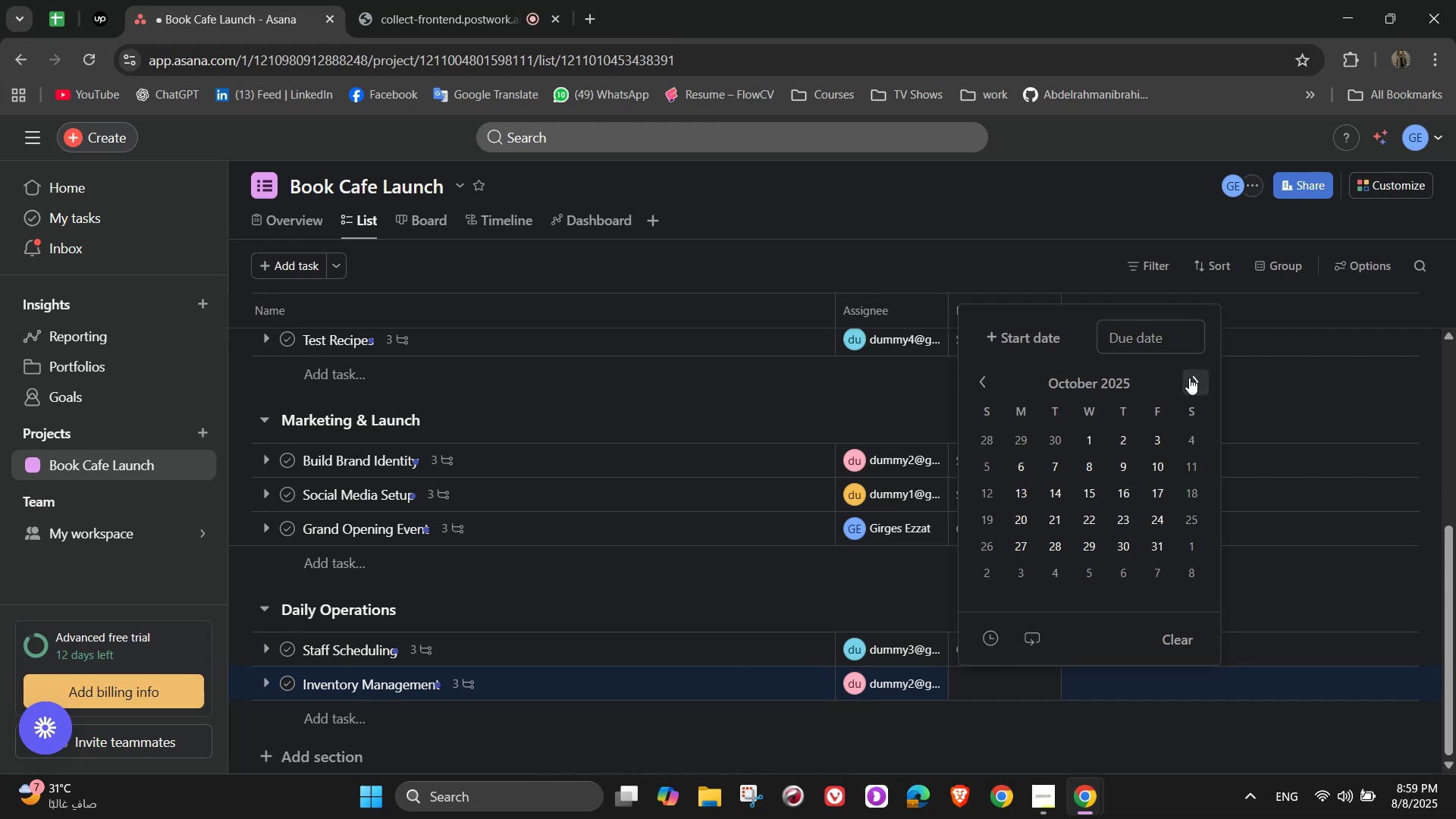 
triple_click([1189, 378])
 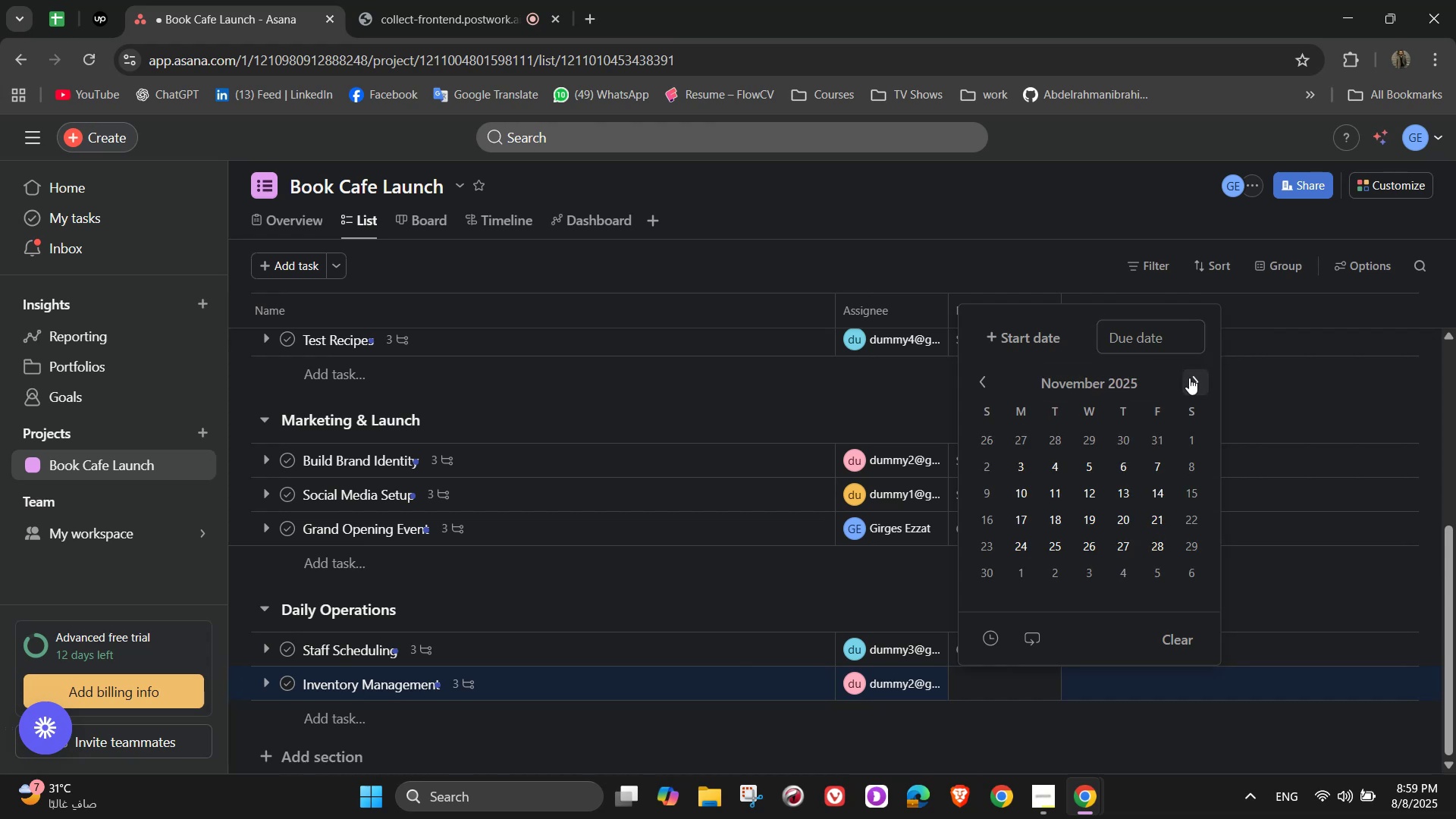 
left_click([1189, 378])
 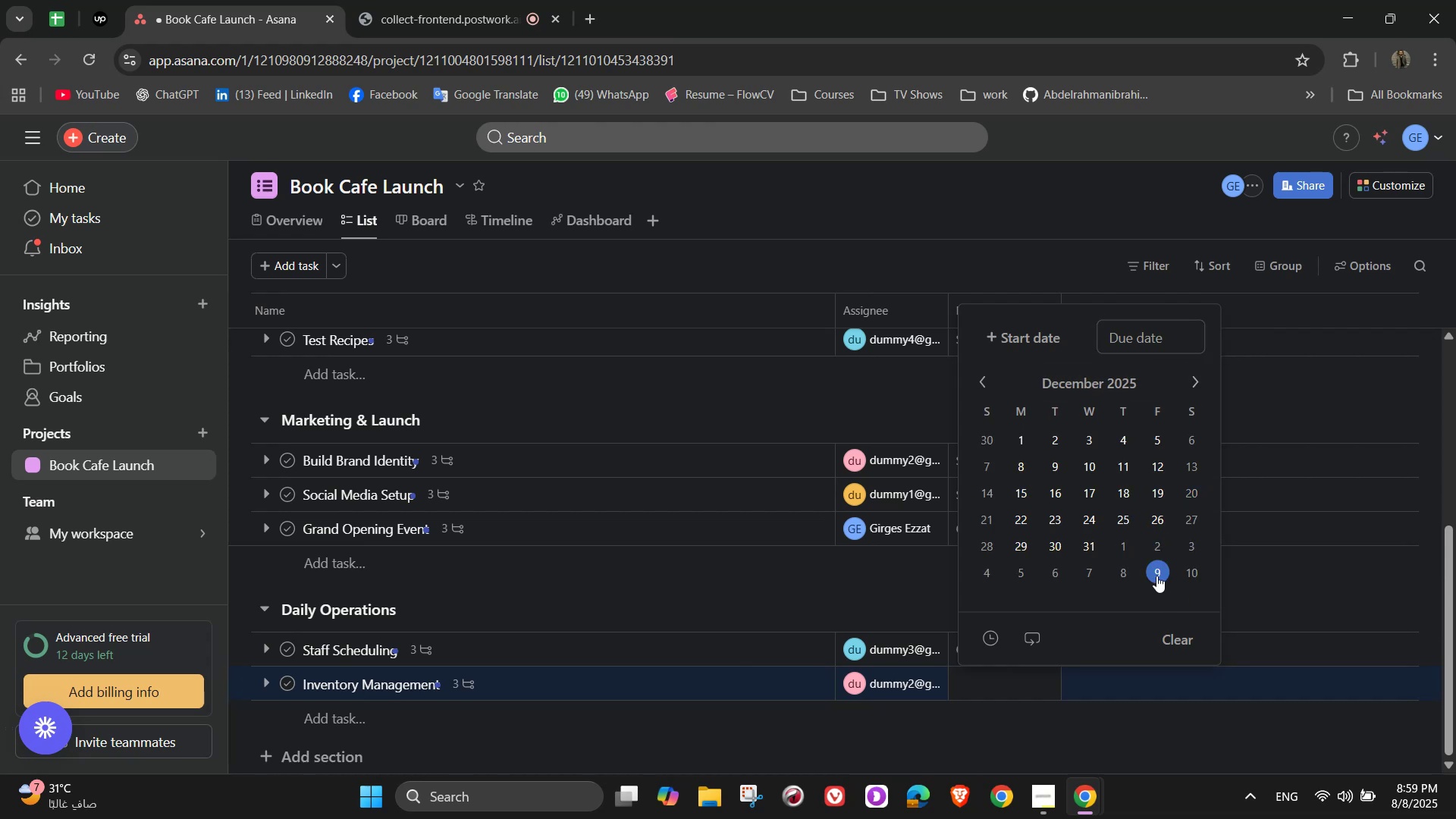 
double_click([841, 588])
 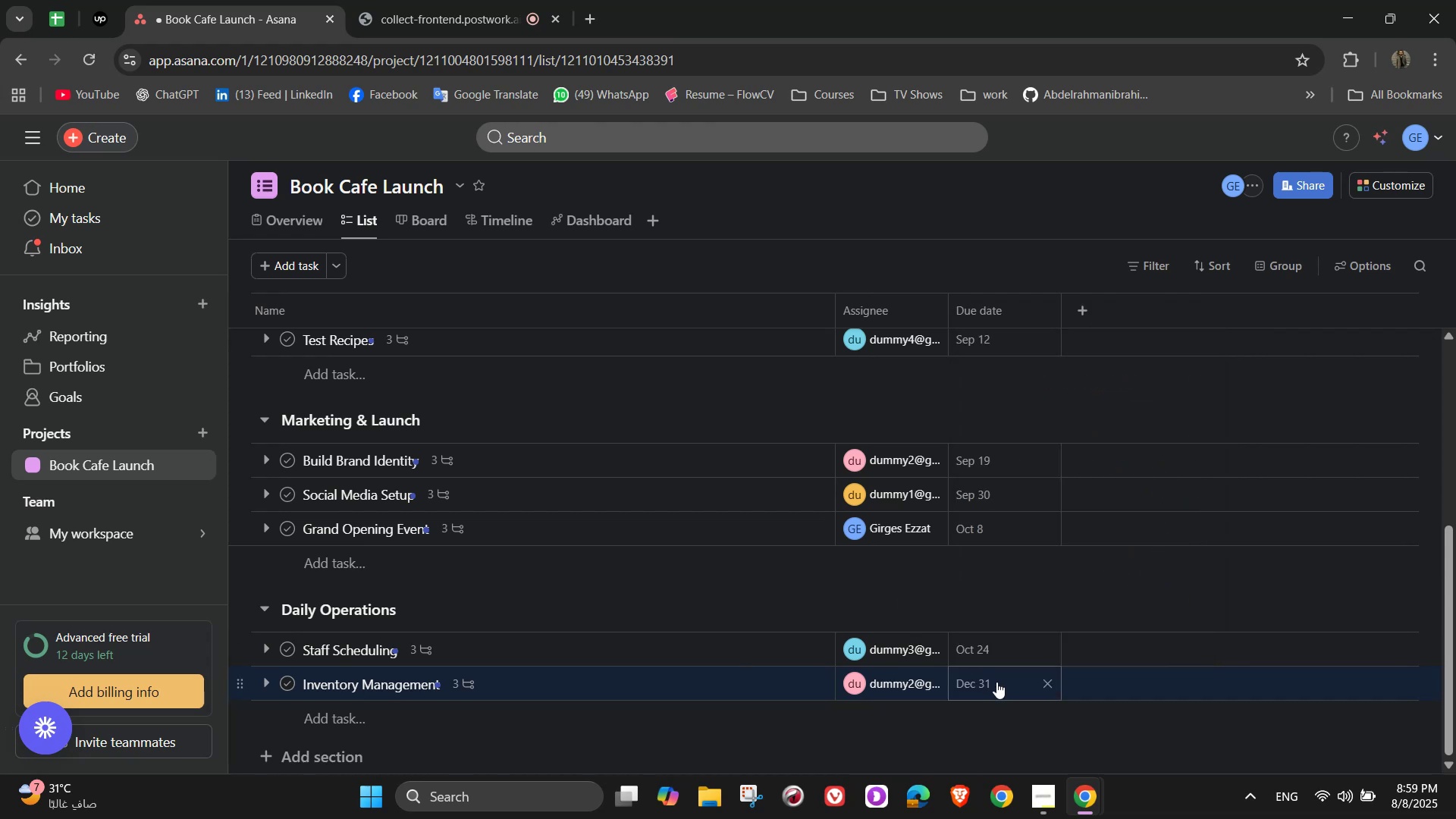 
left_click([996, 683])
 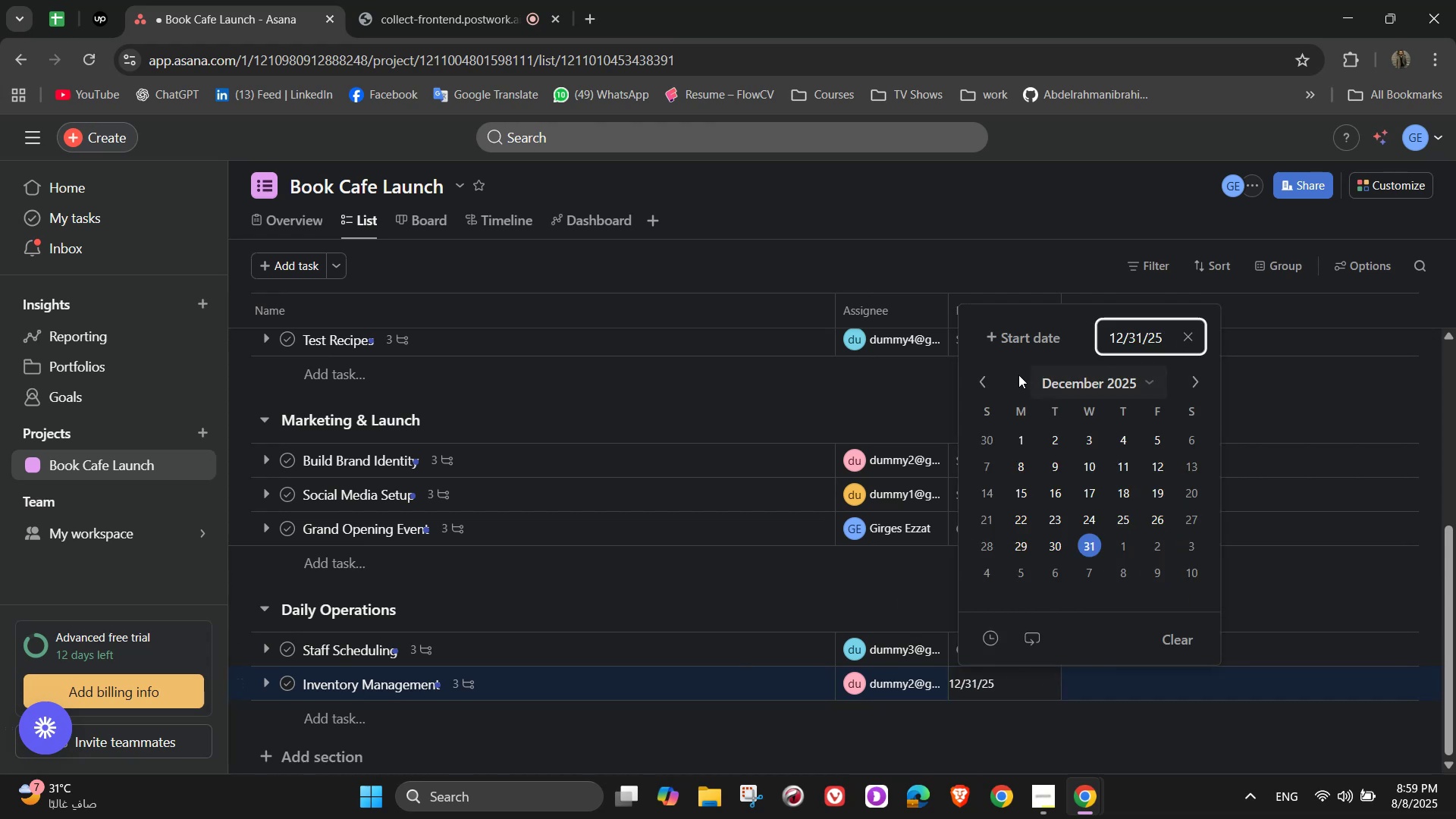 
left_click([989, 382])
 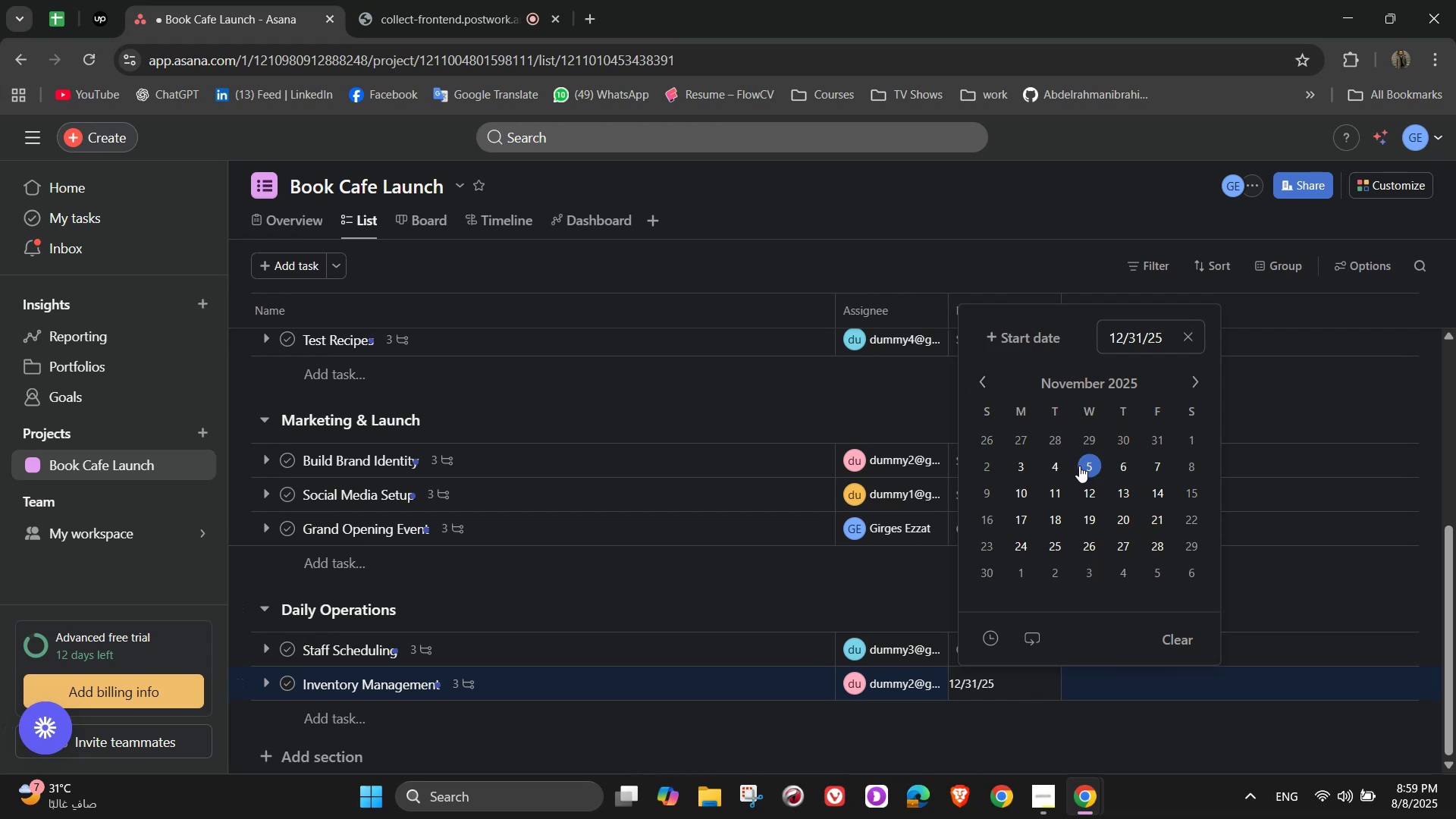 
double_click([868, 607])
 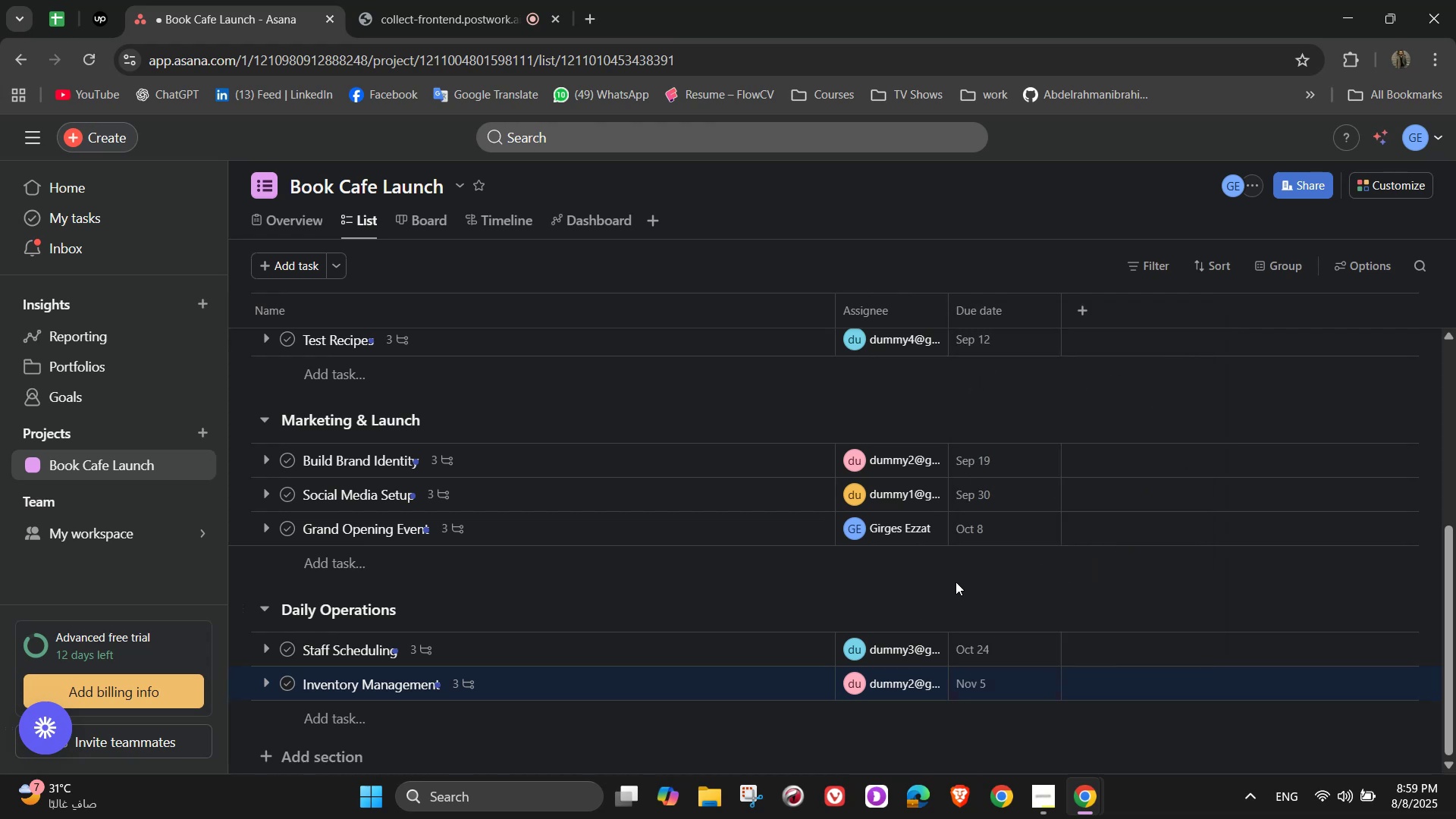 
scroll: coordinate [1035, 615], scroll_direction: up, amount: 9.0
 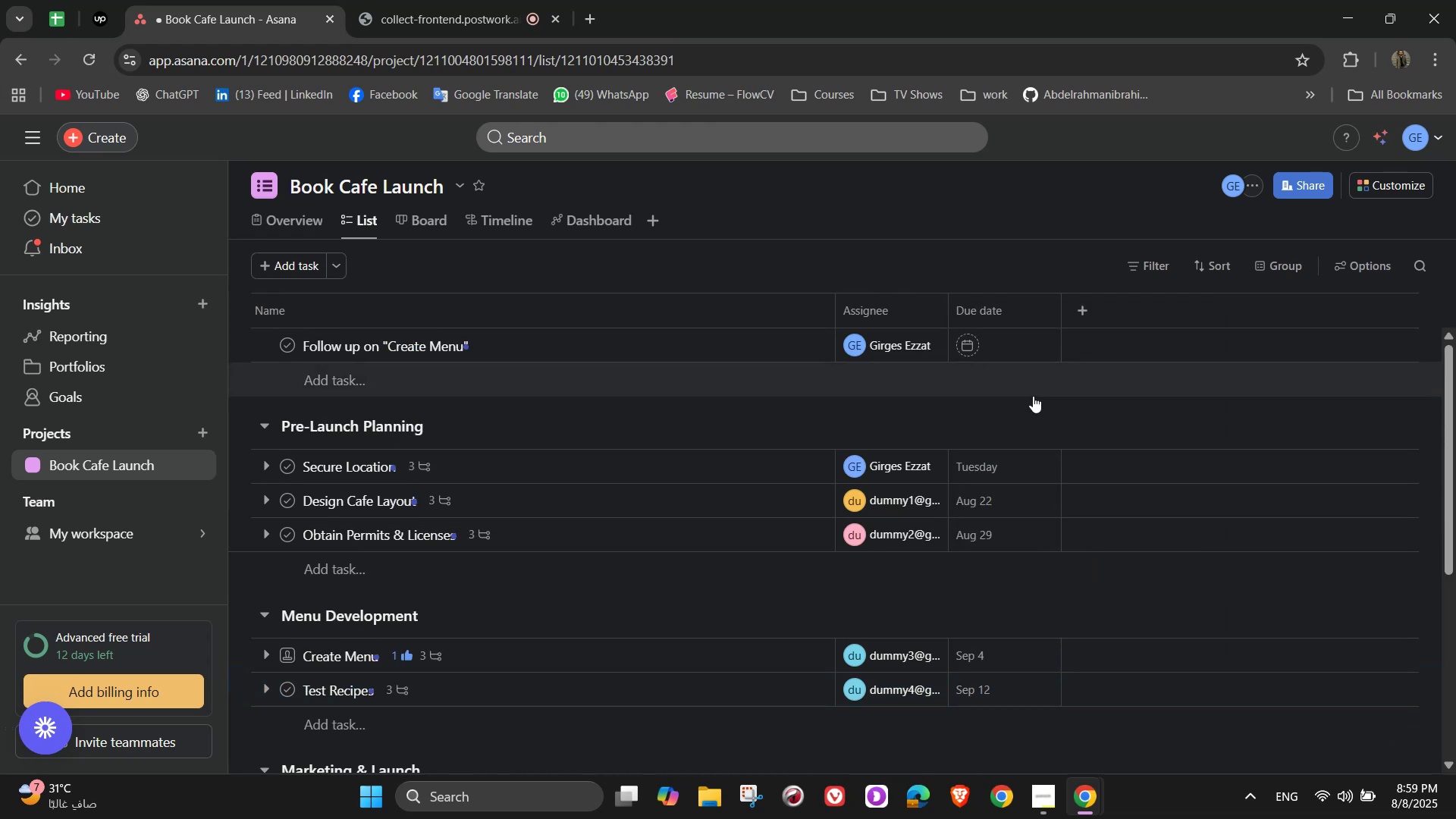 
scroll: coordinate [1033, 396], scroll_direction: down, amount: 5.0
 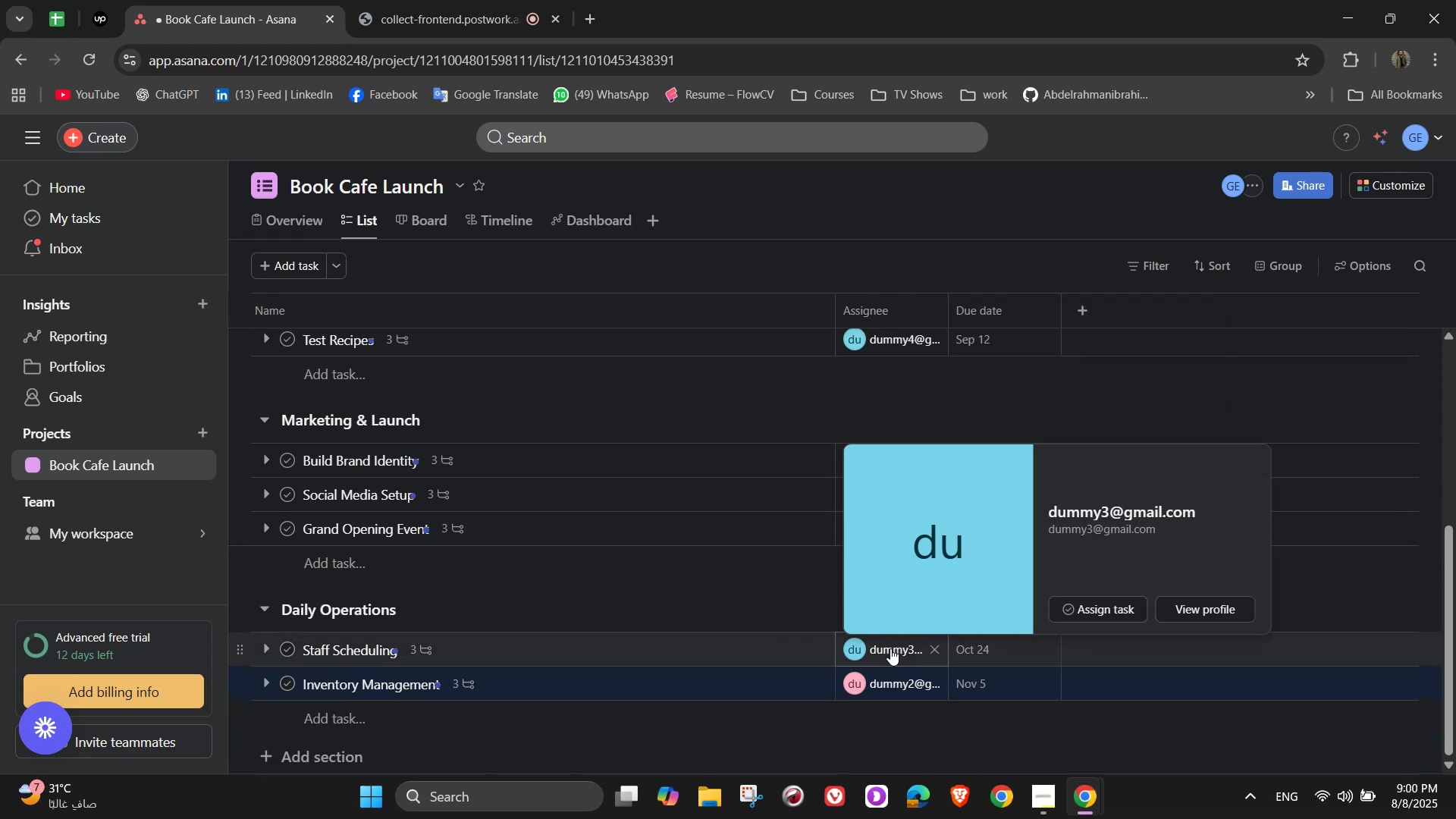 
left_click([811, 645])
 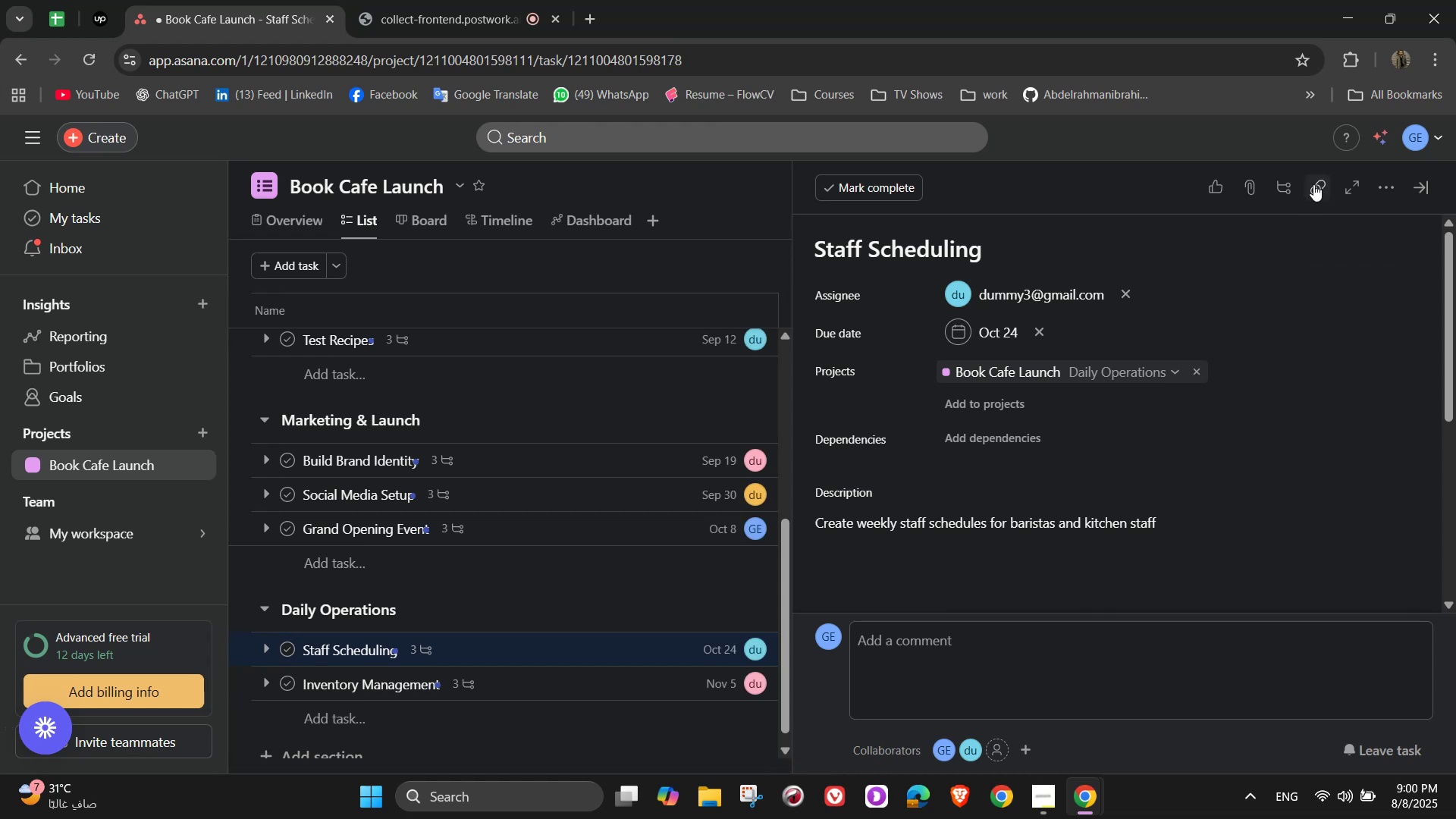 
left_click([1373, 182])
 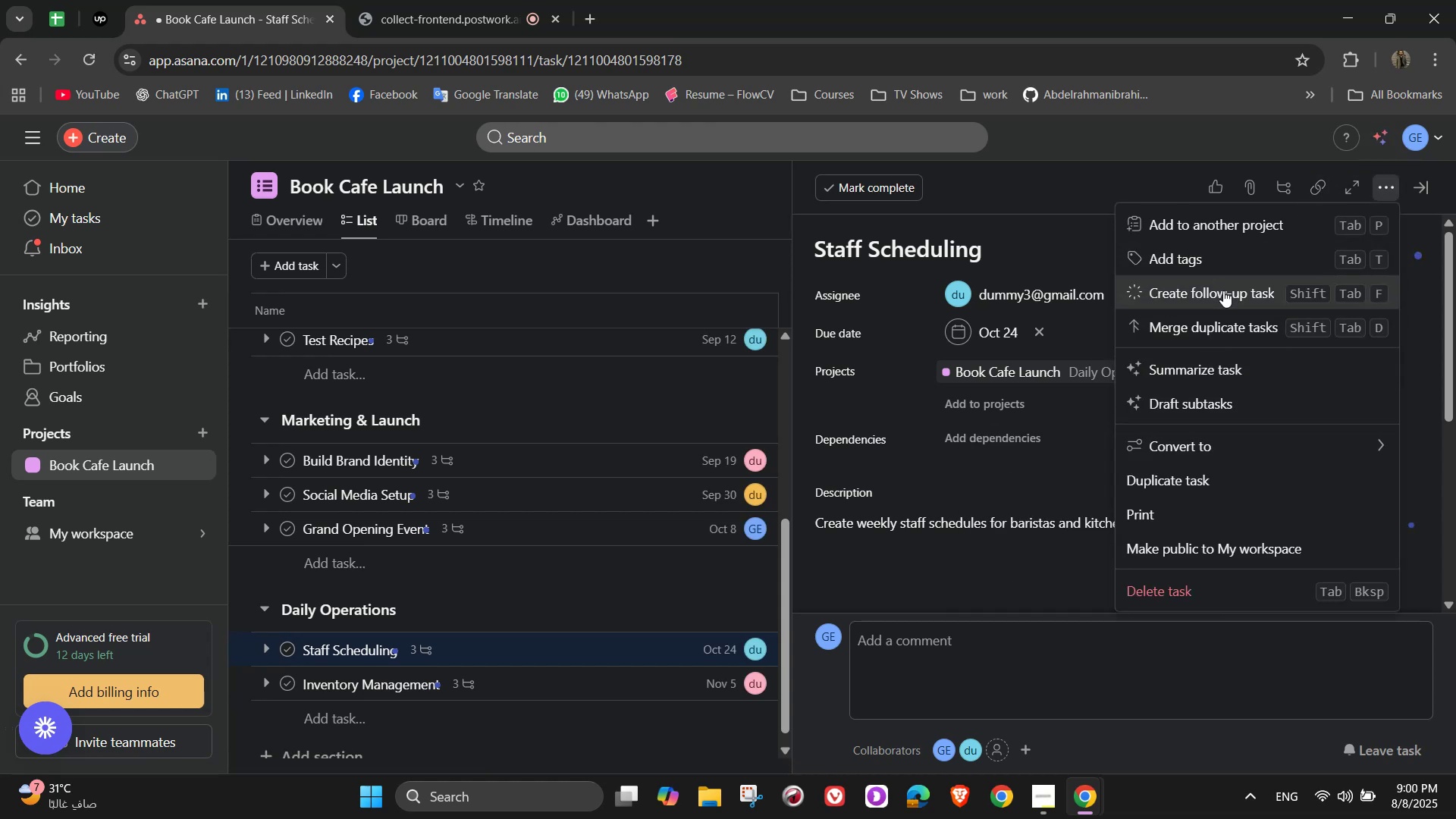 
wait(6.82)
 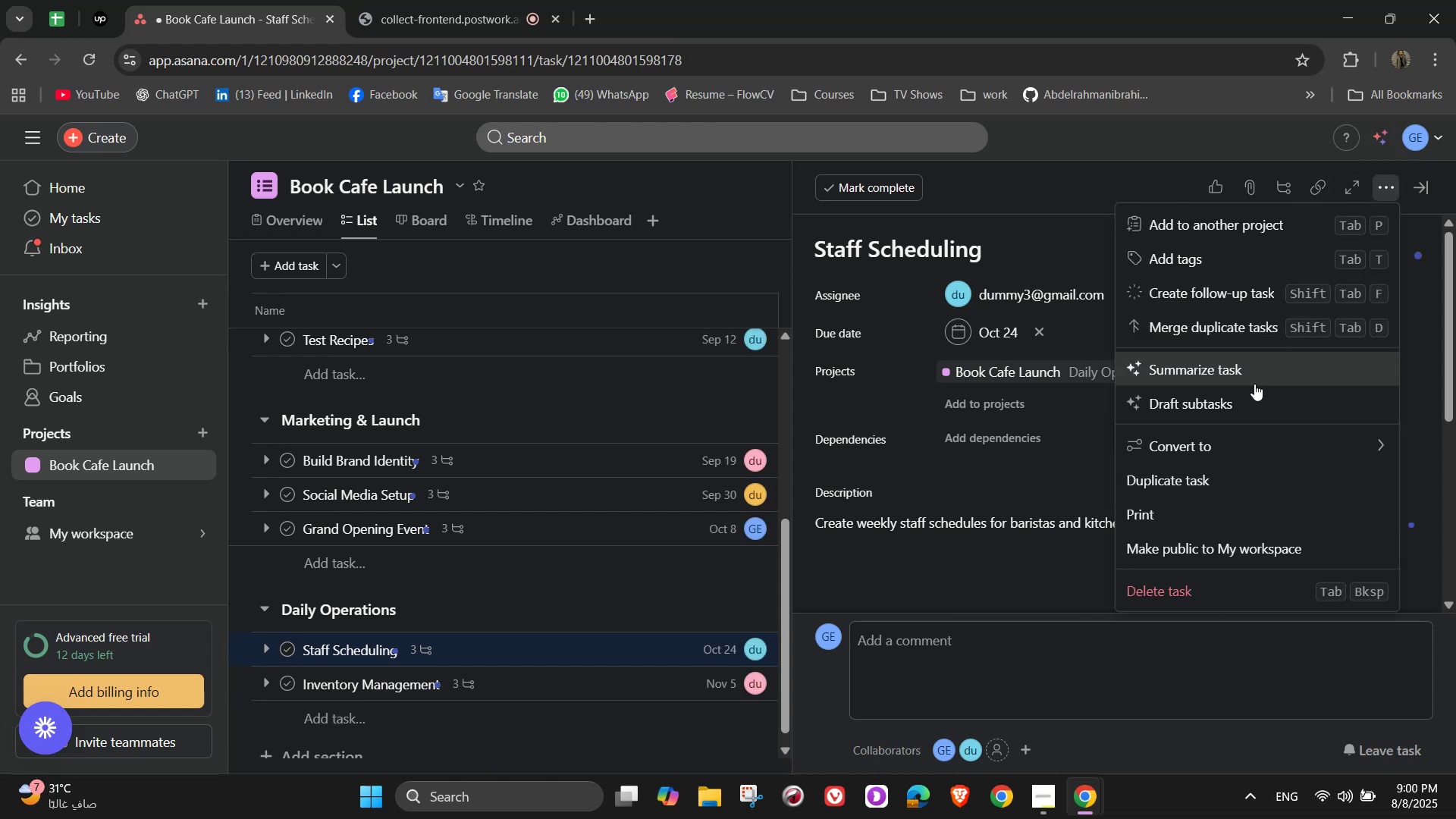 
left_click([1223, 290])
 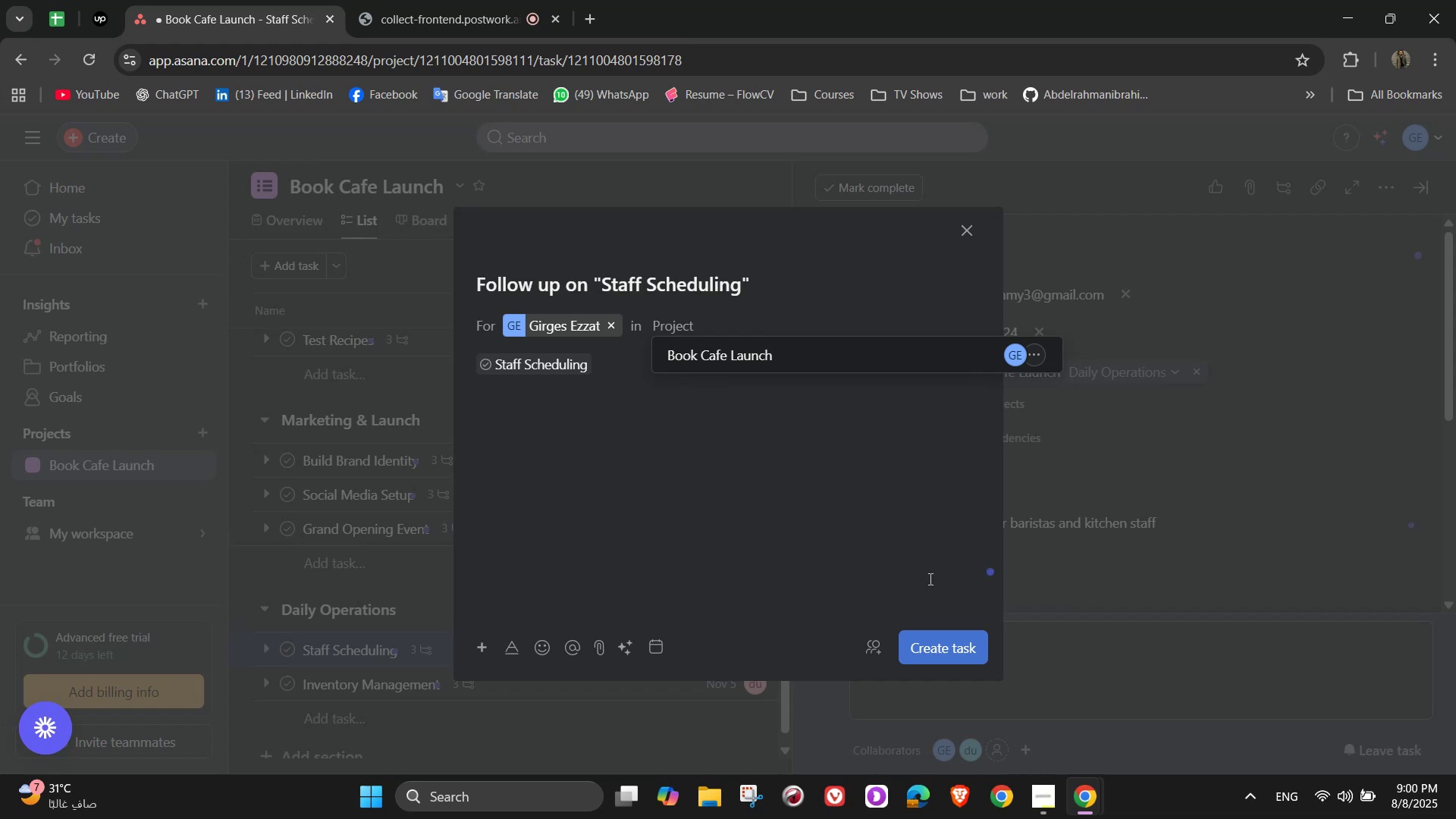 
left_click([968, 649])
 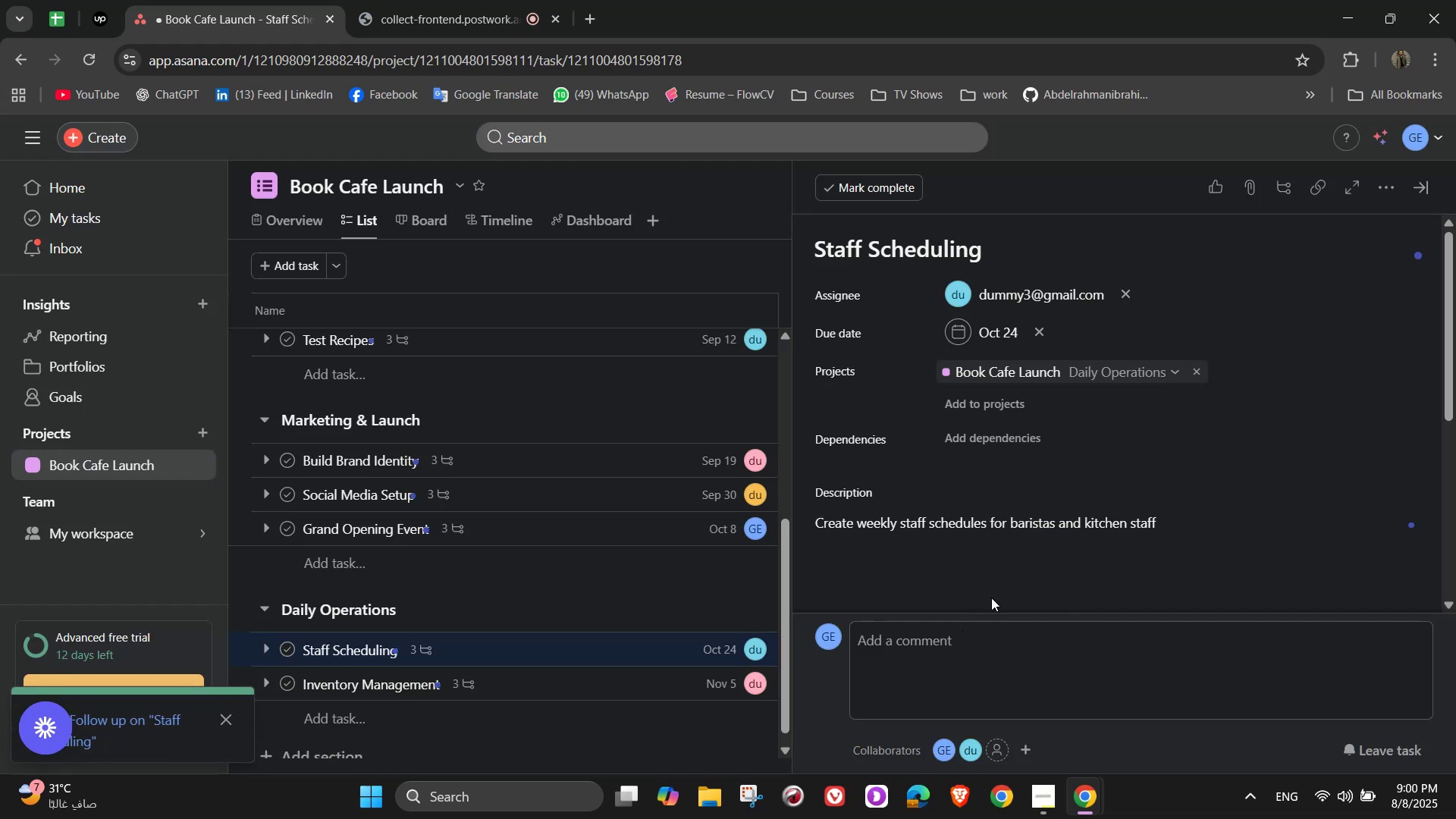 
mouse_move([1413, 190])
 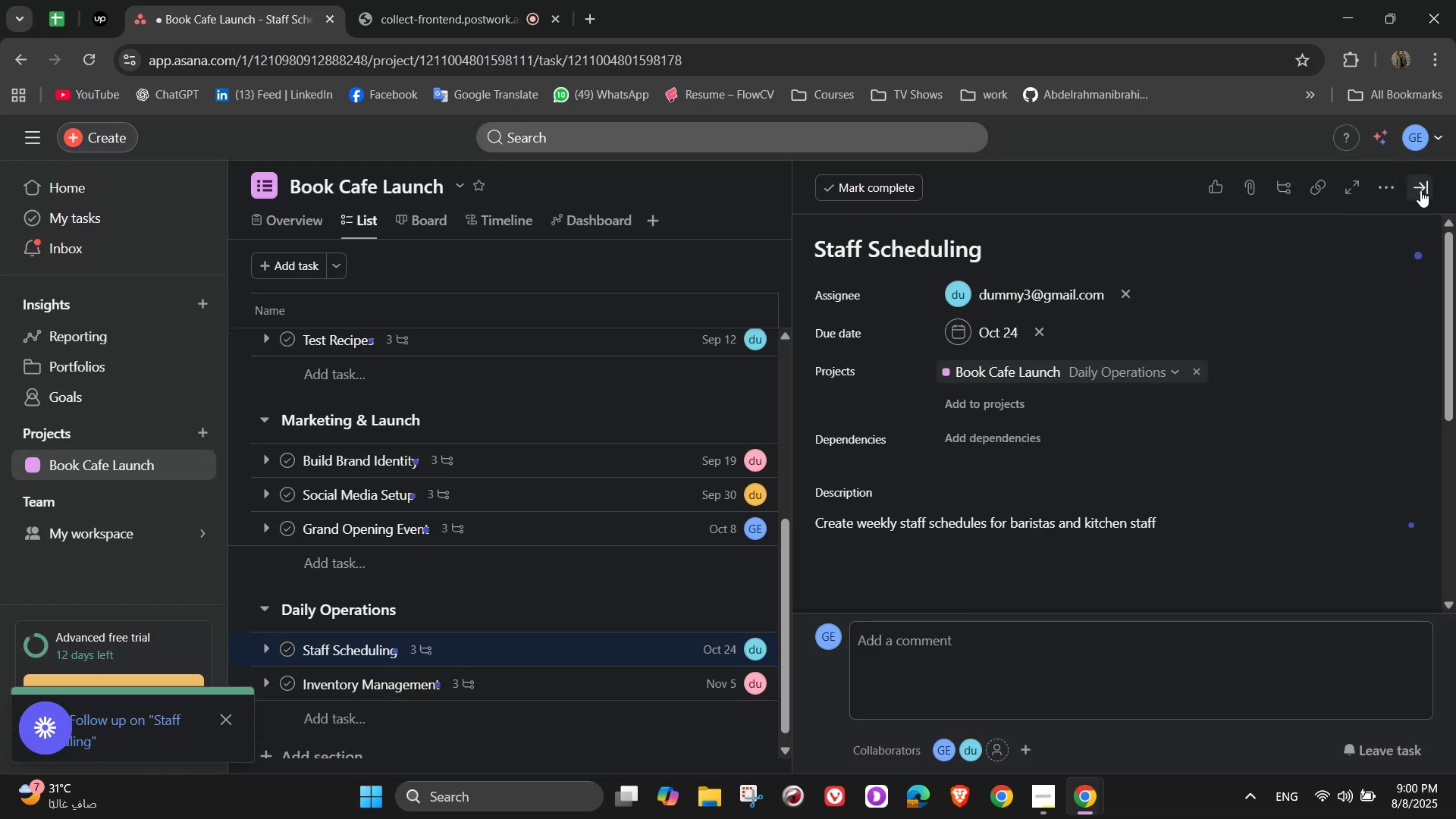 
left_click([1420, 190])
 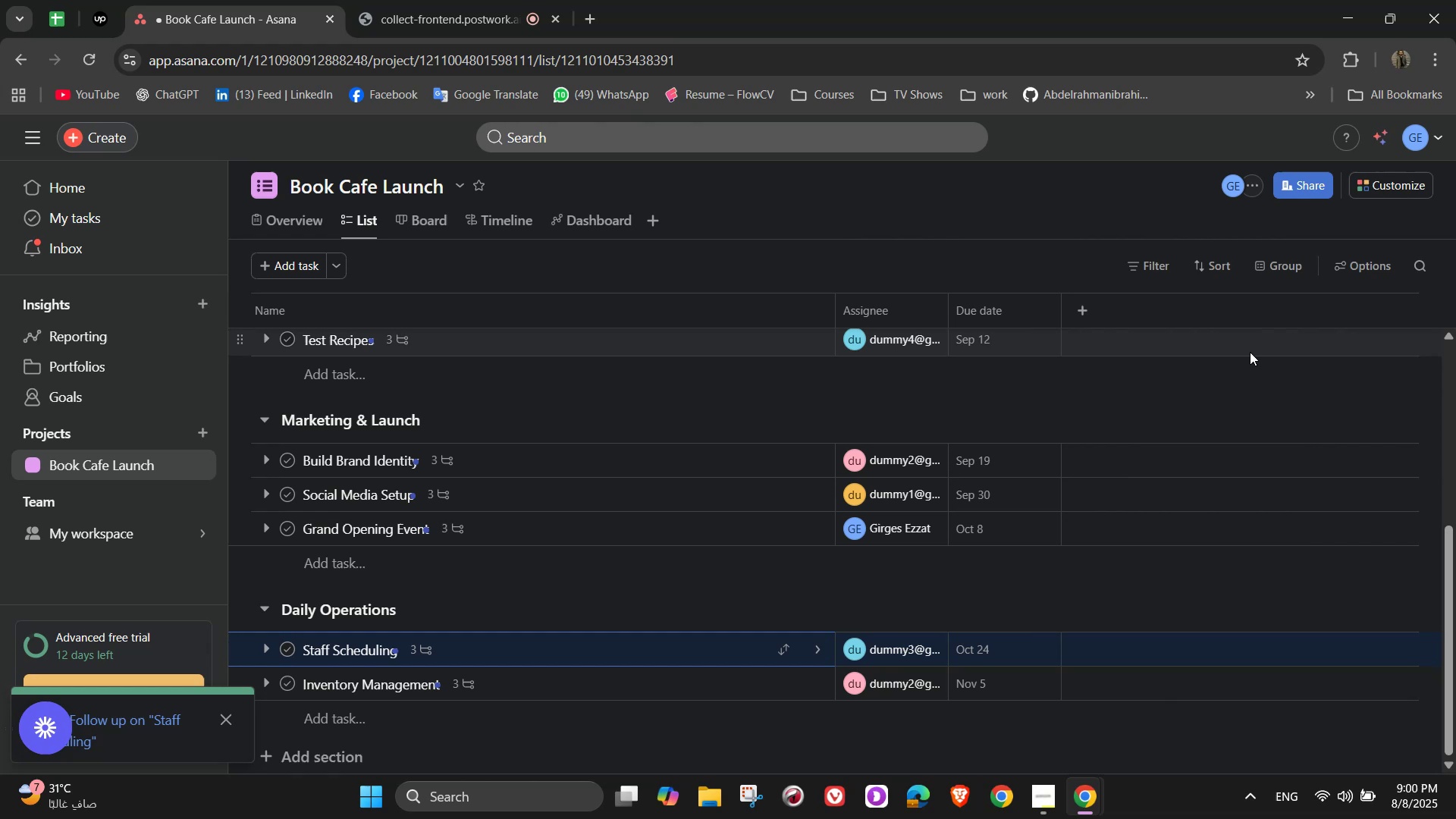 
wait(7.53)
 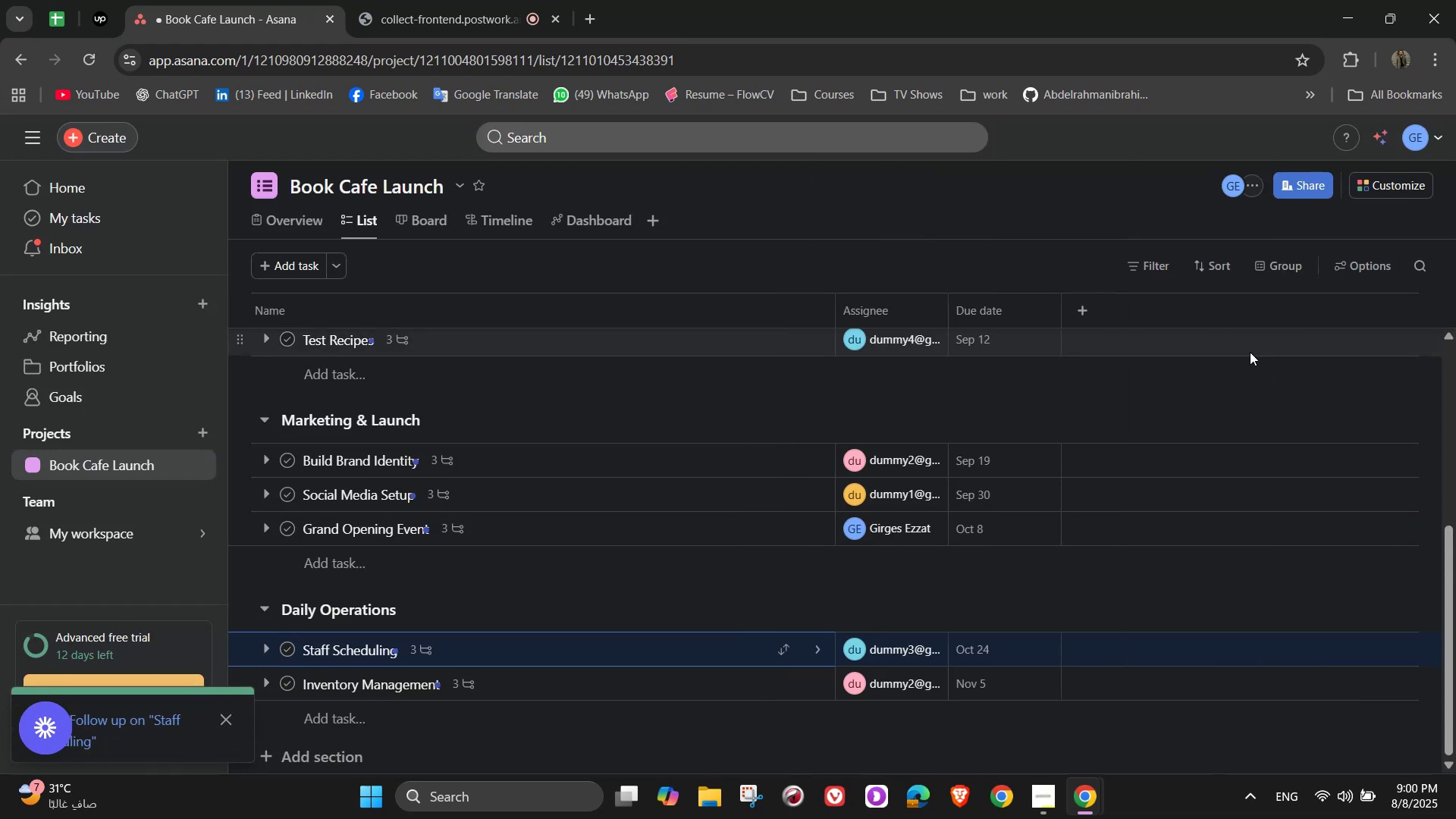 
left_click([1078, 307])
 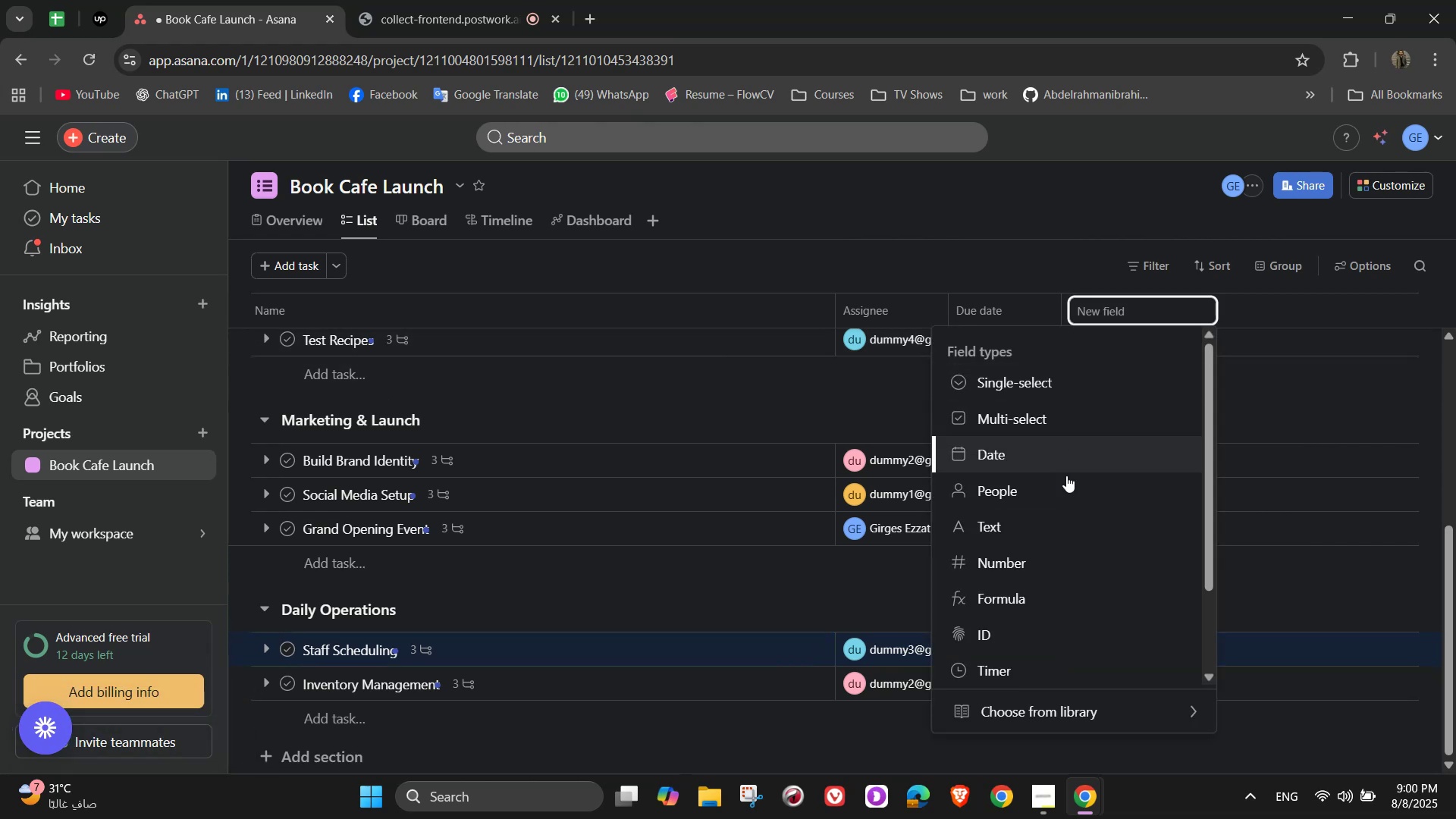 
left_click_drag(start_coordinate=[1027, 718], to_coordinate=[1025, 714])
 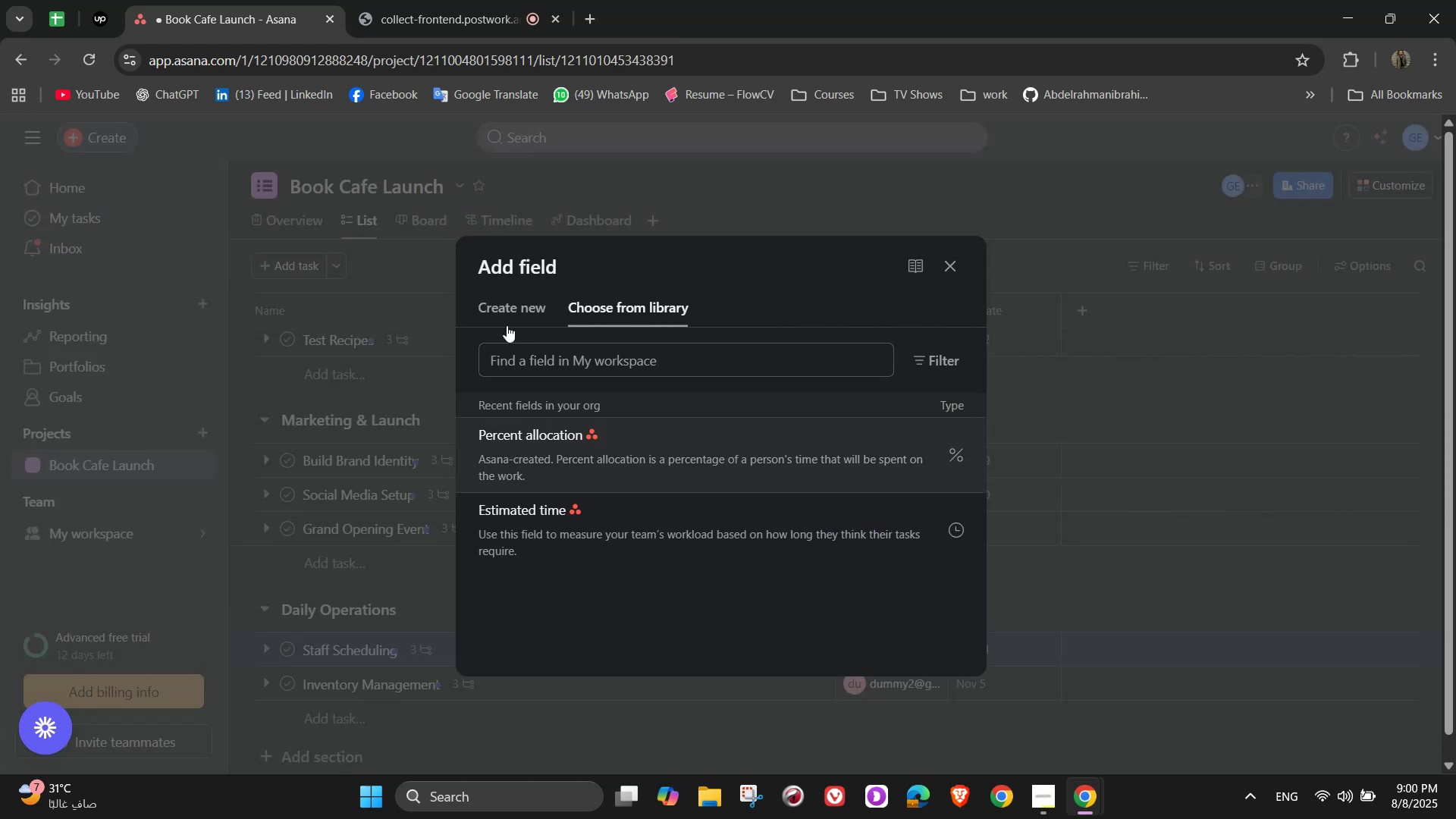 
left_click([504, 316])
 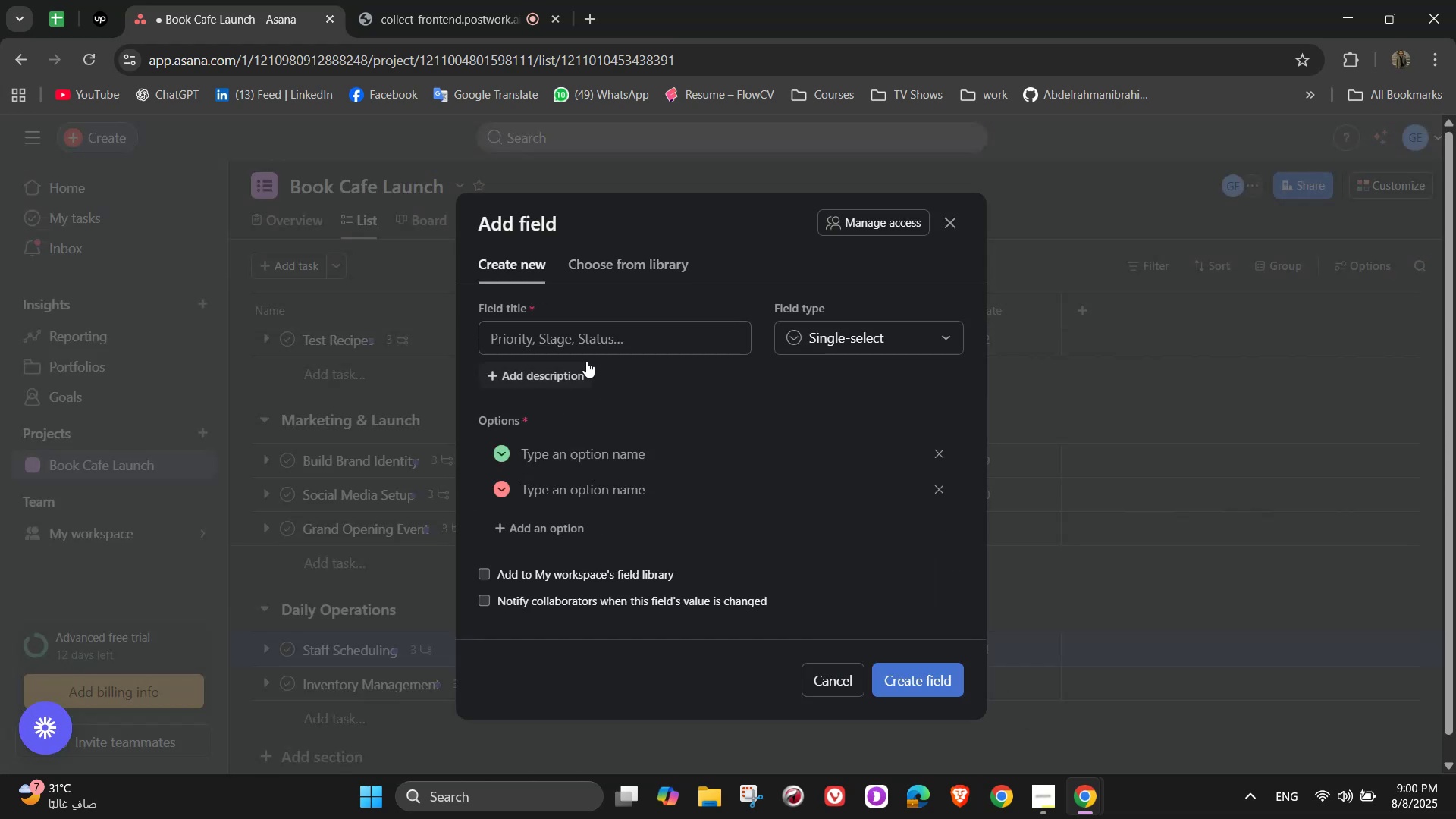 
left_click([587, 339])
 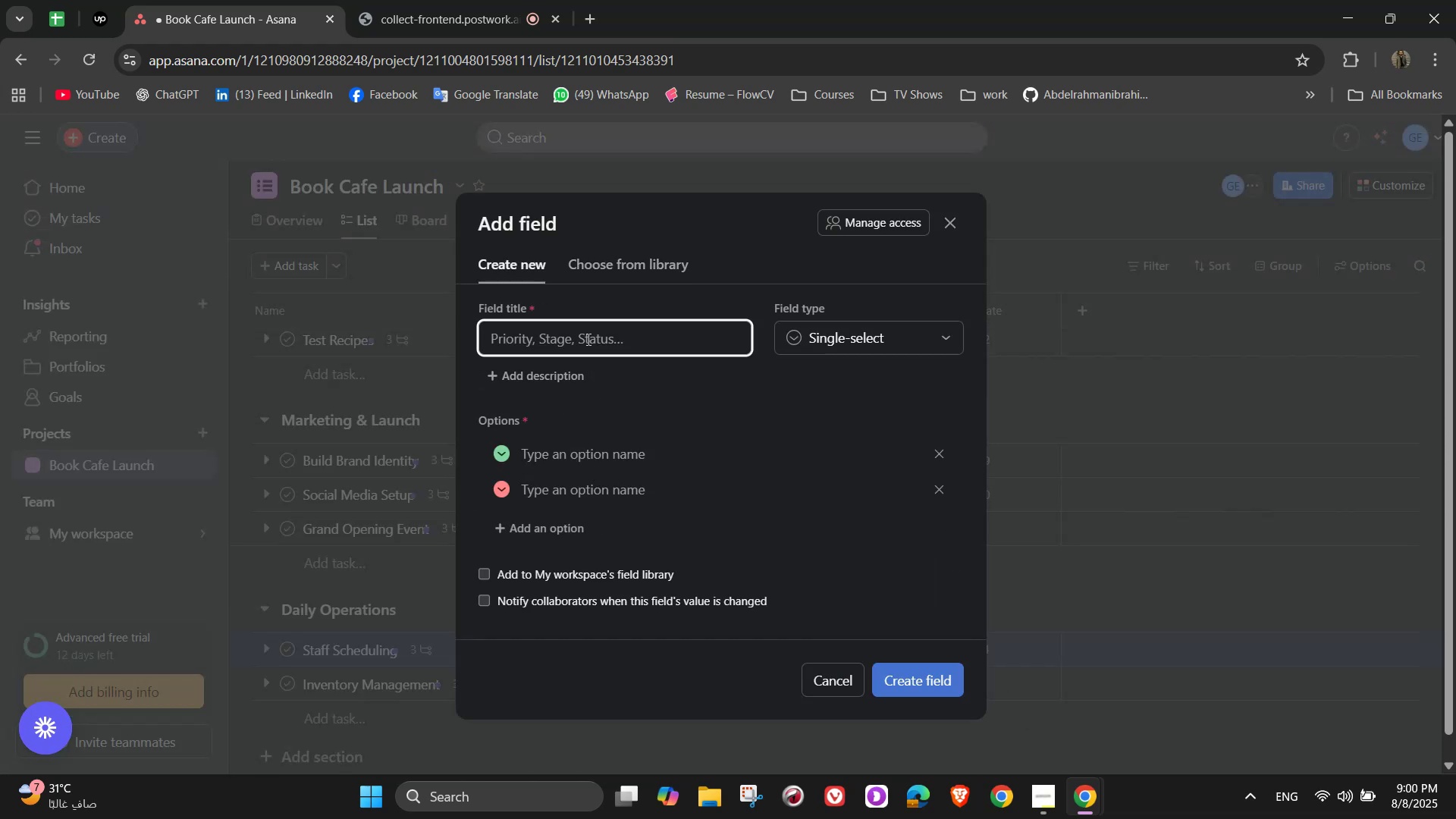 
type(Priority)
 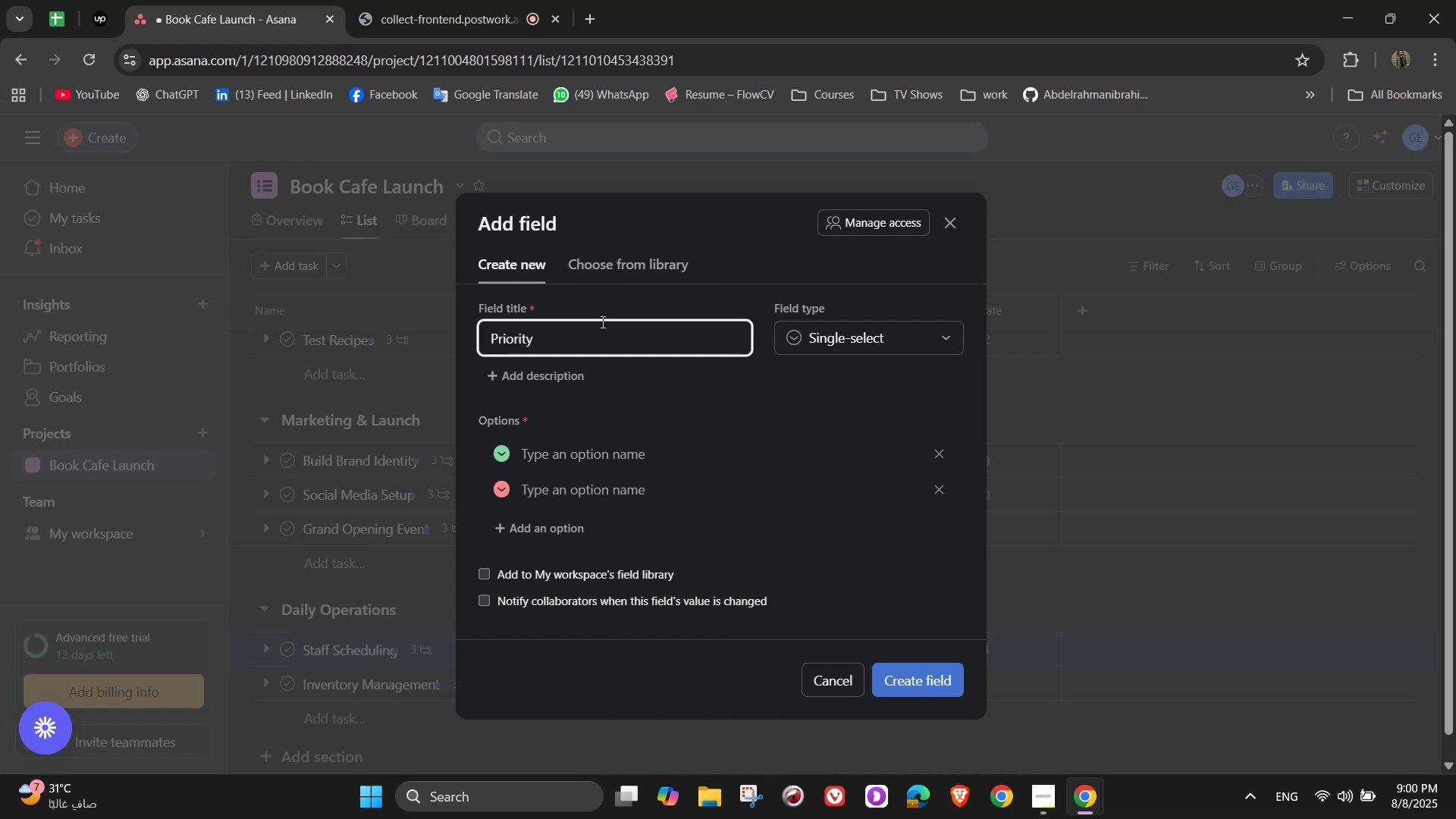 
left_click([623, 459])
 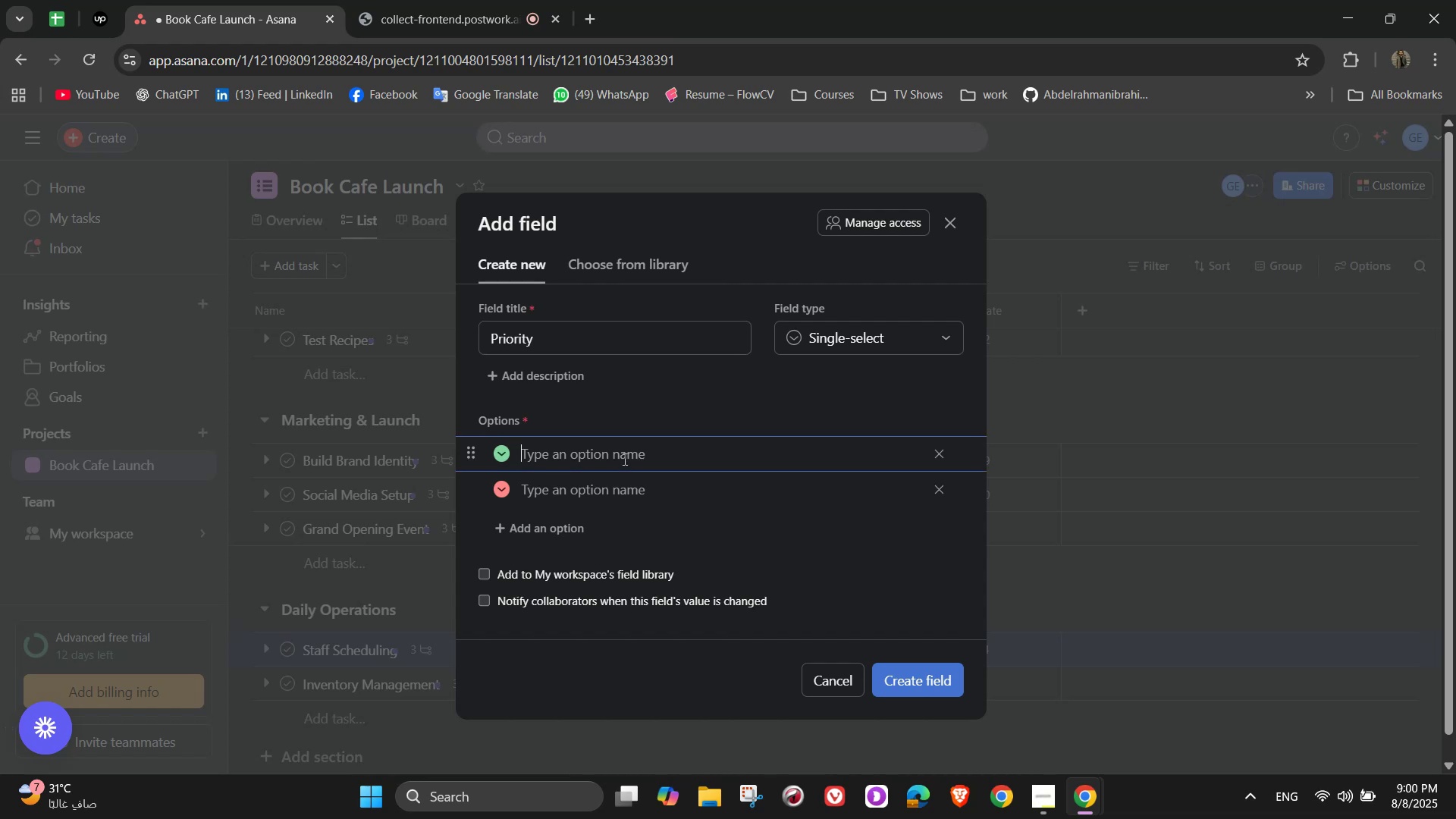 
type(High)
 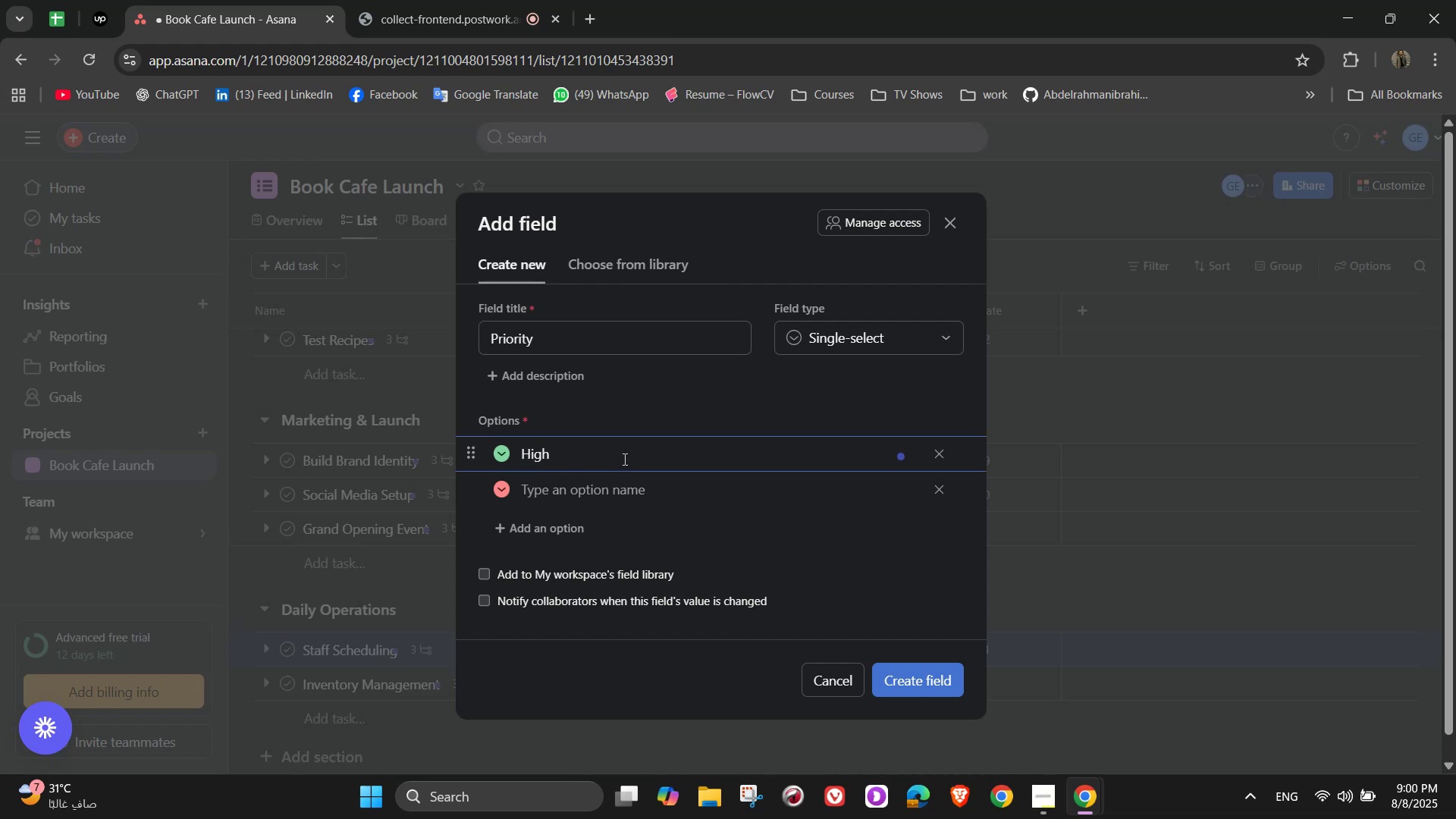 
key(Enter)
 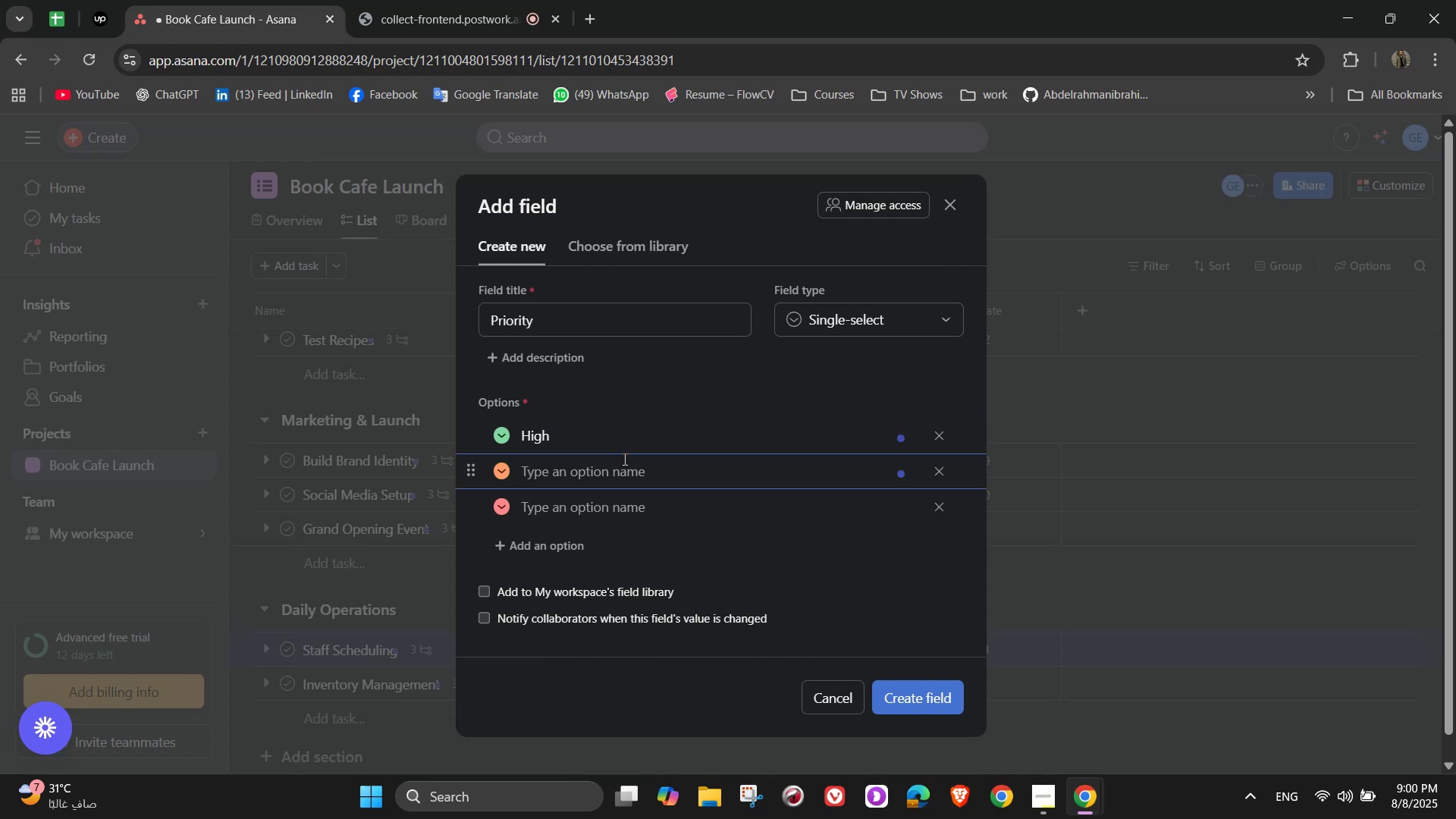 
type(Neural)
 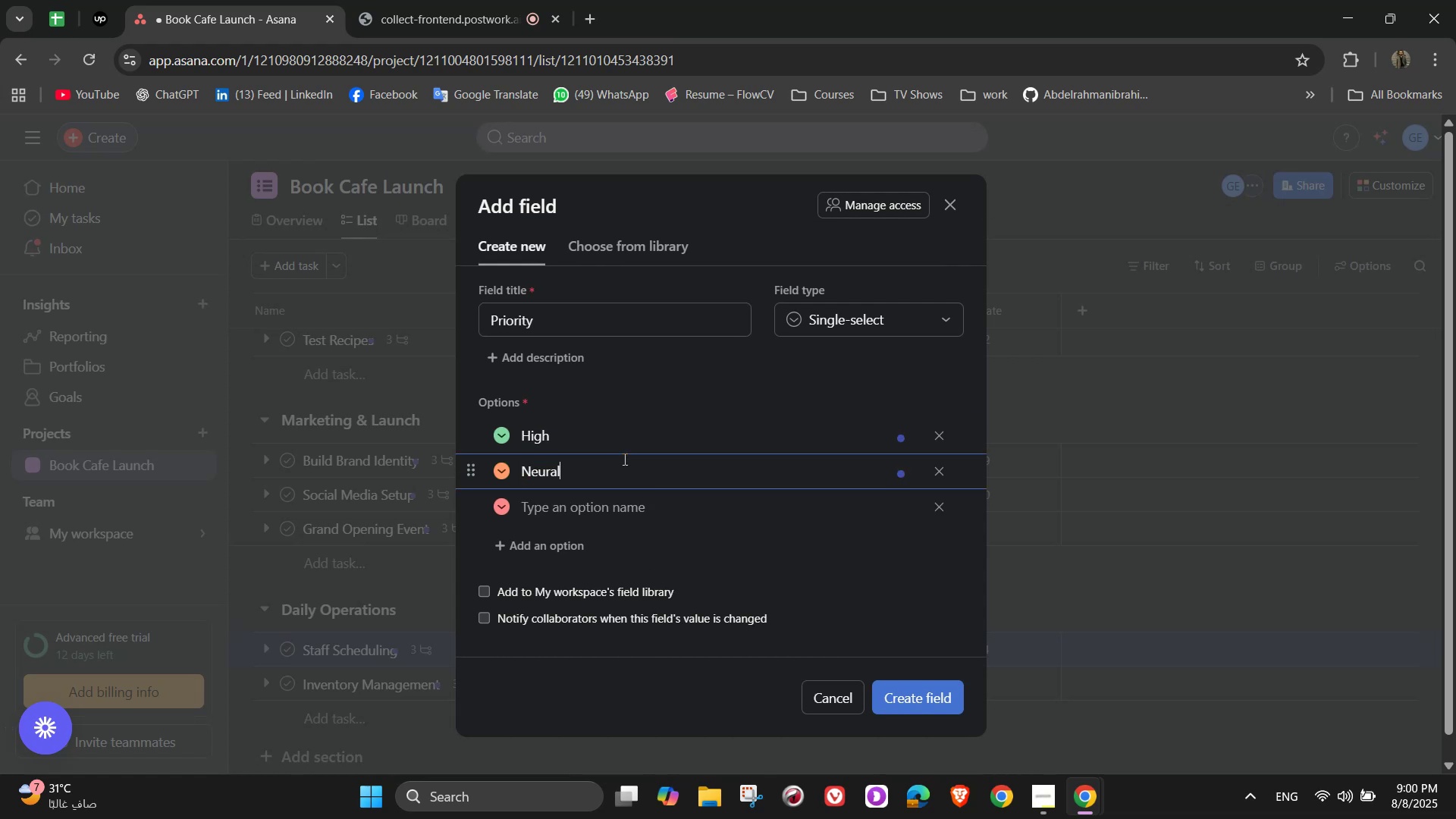 
key(Enter)
 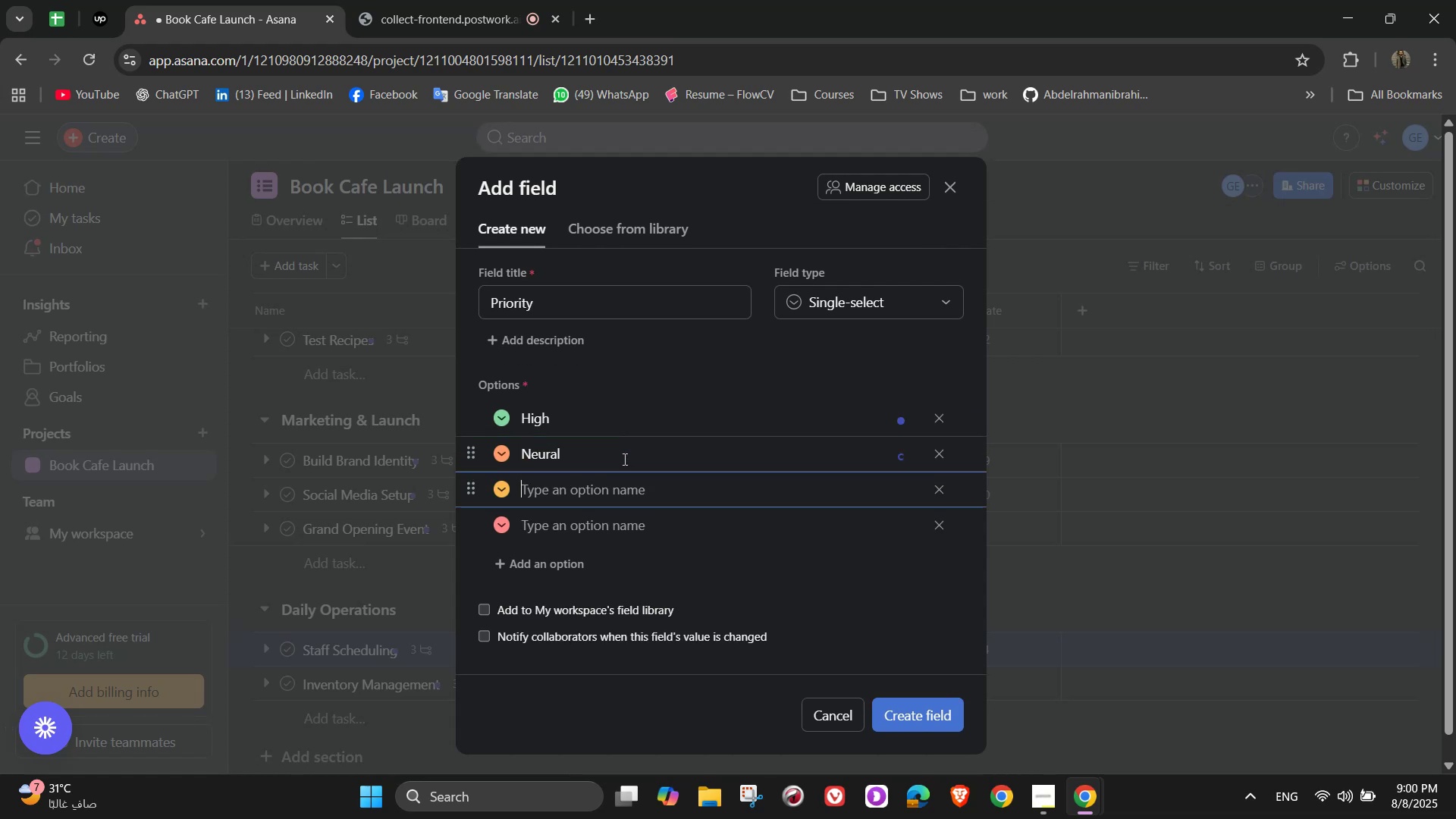 
hold_key(key=ShiftLeft, duration=0.59)
 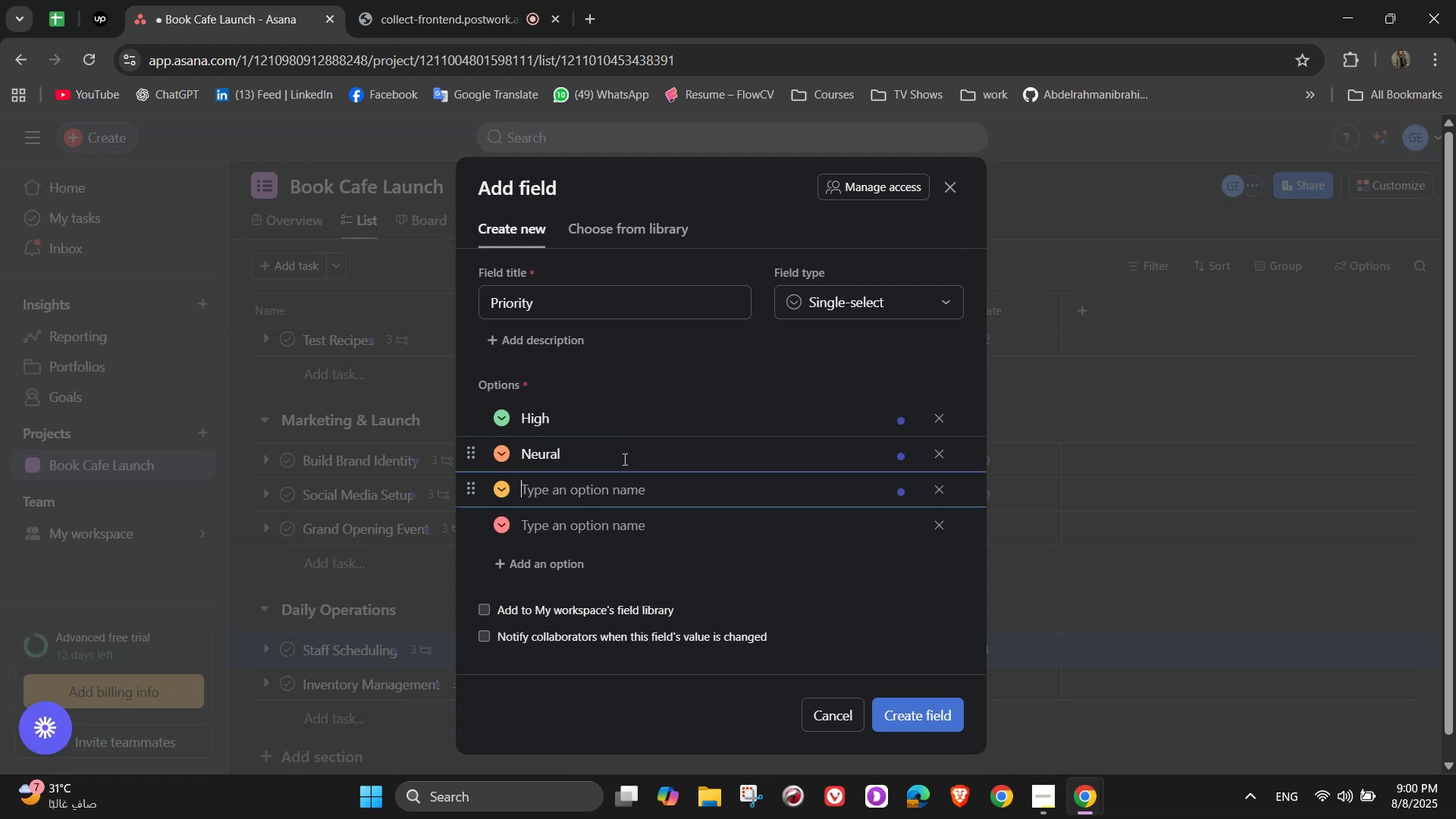 
key(Backspace)
 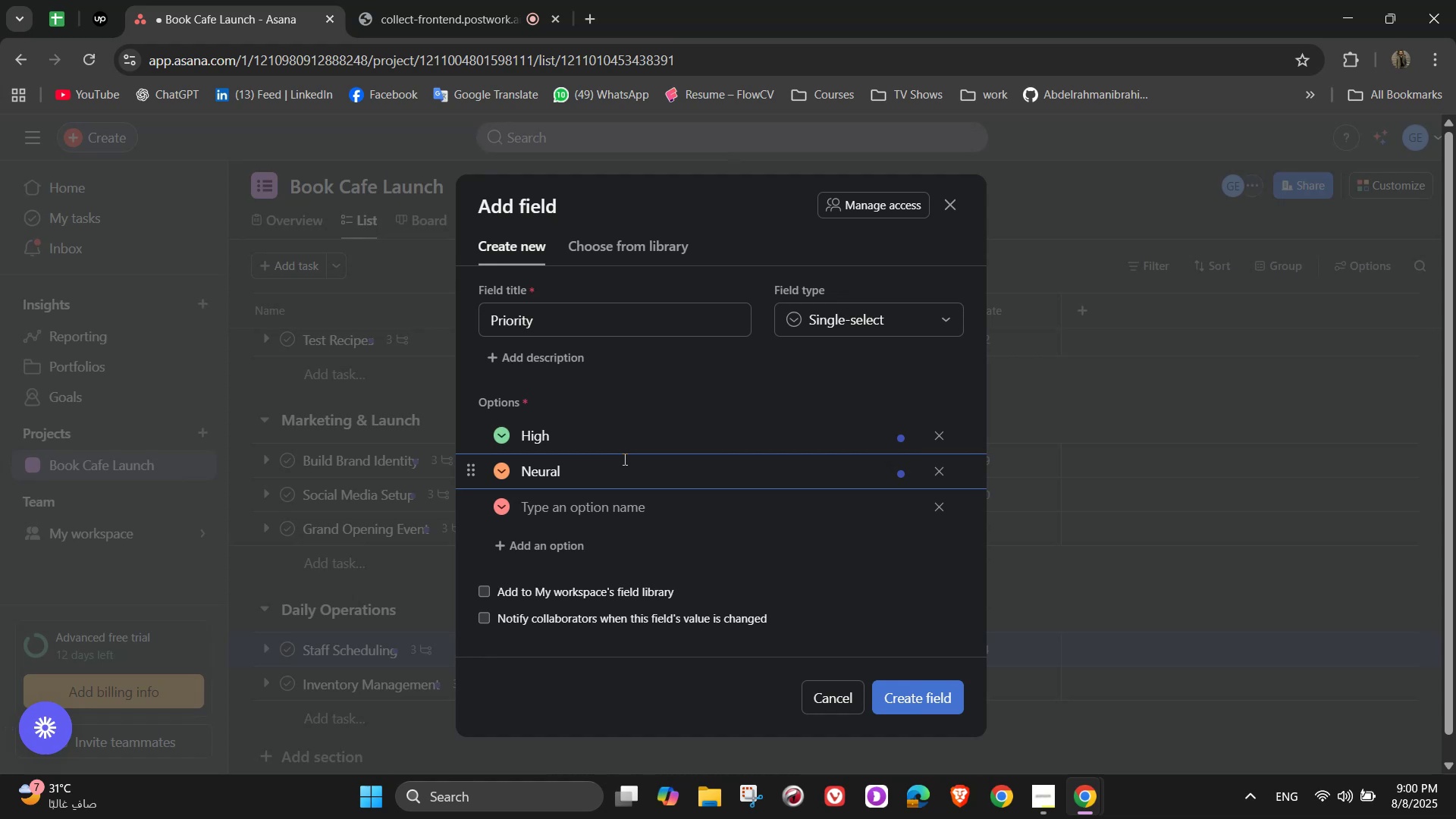 
key(ArrowDown)
 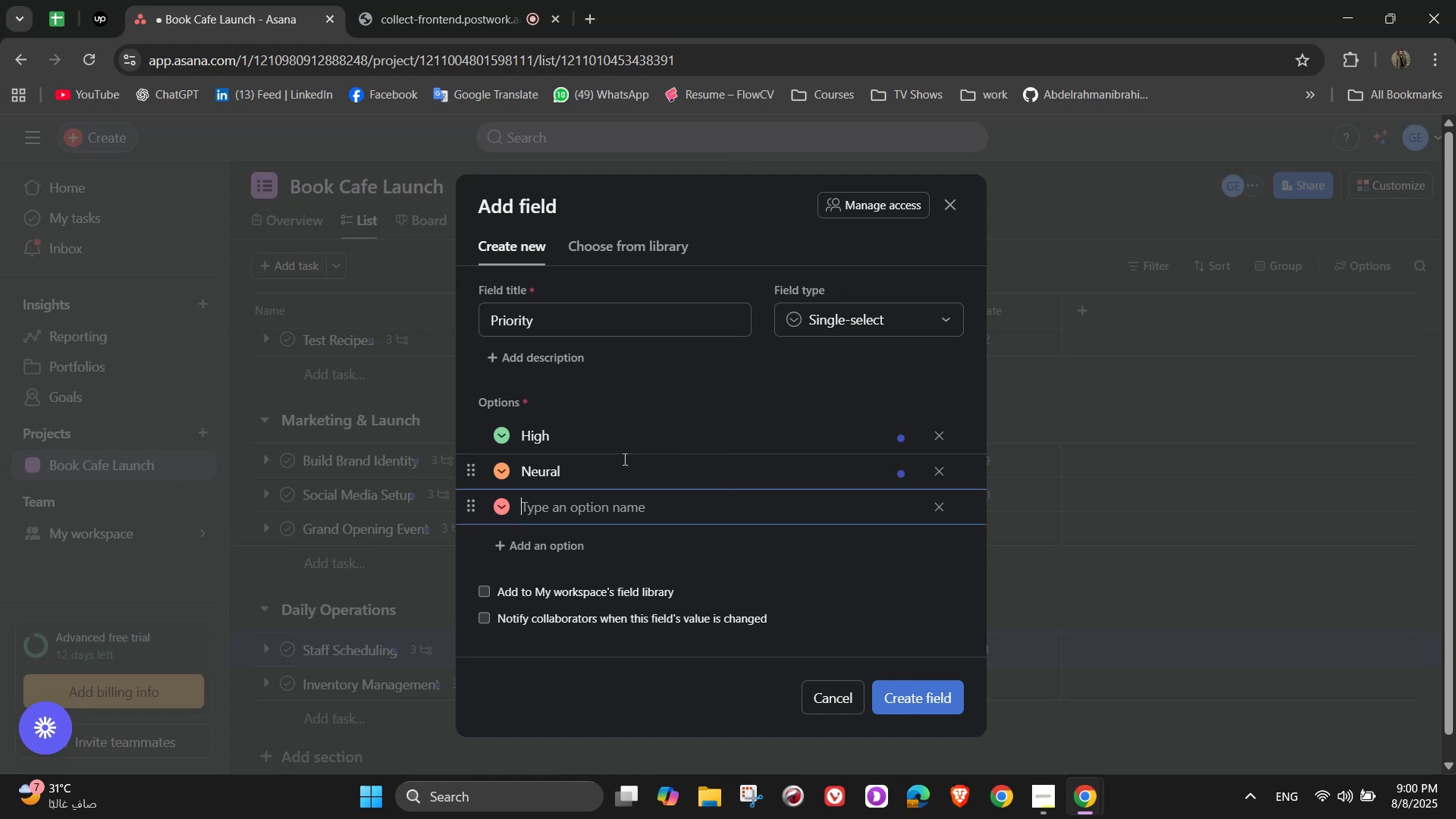 
type(Low)
 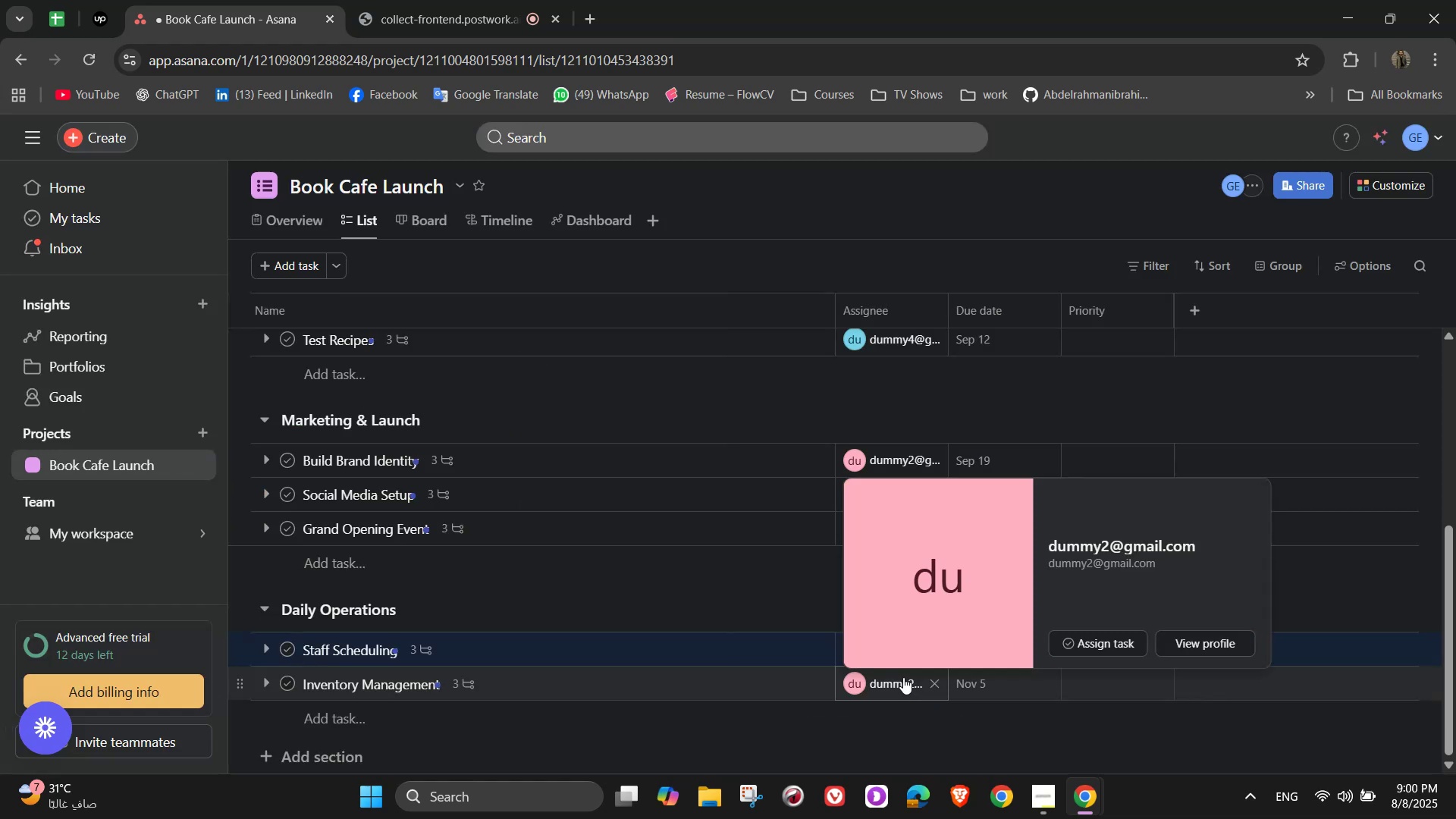 
wait(10.04)
 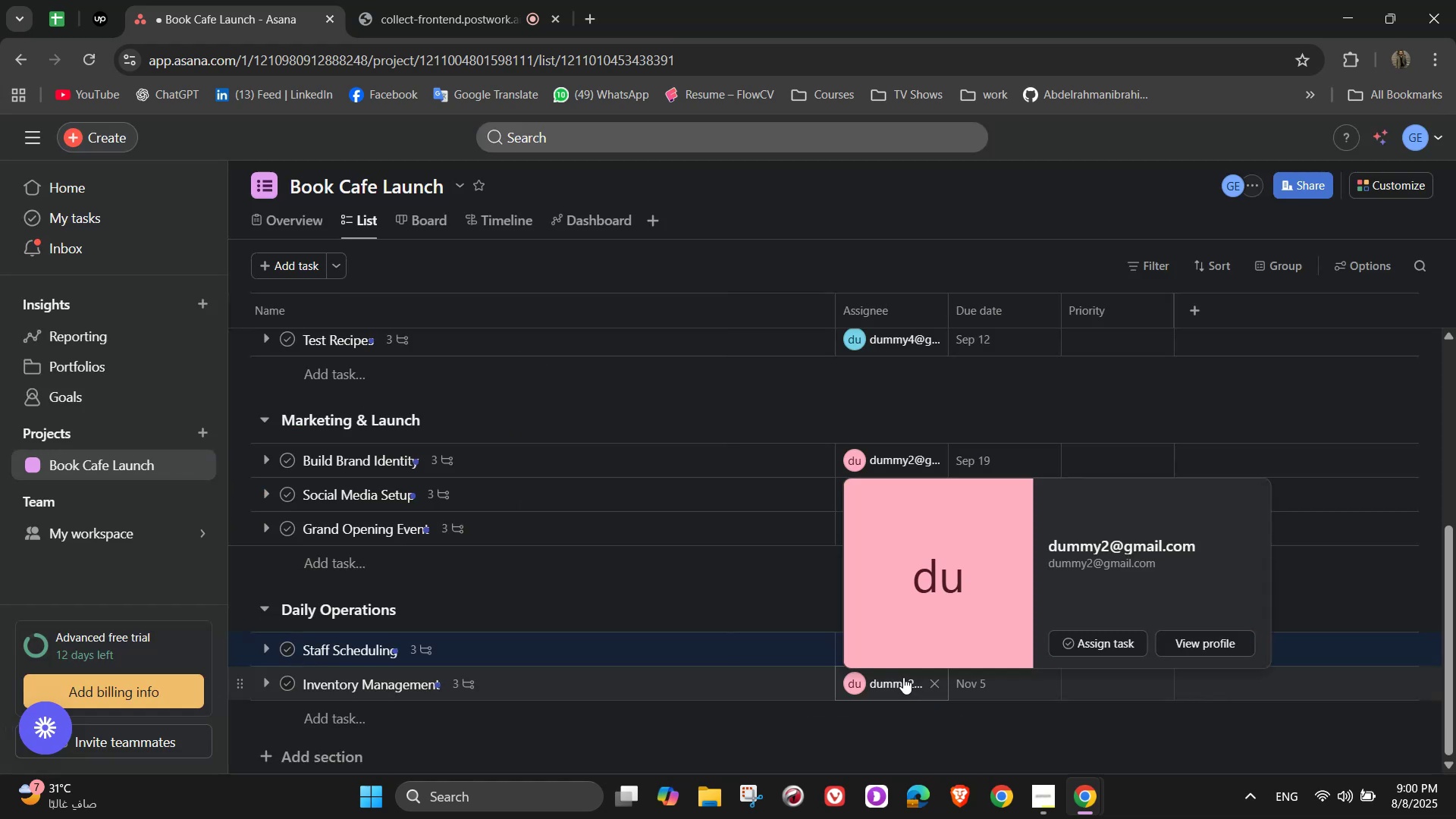 
scroll: coordinate [940, 494], scroll_direction: up, amount: 3.0
 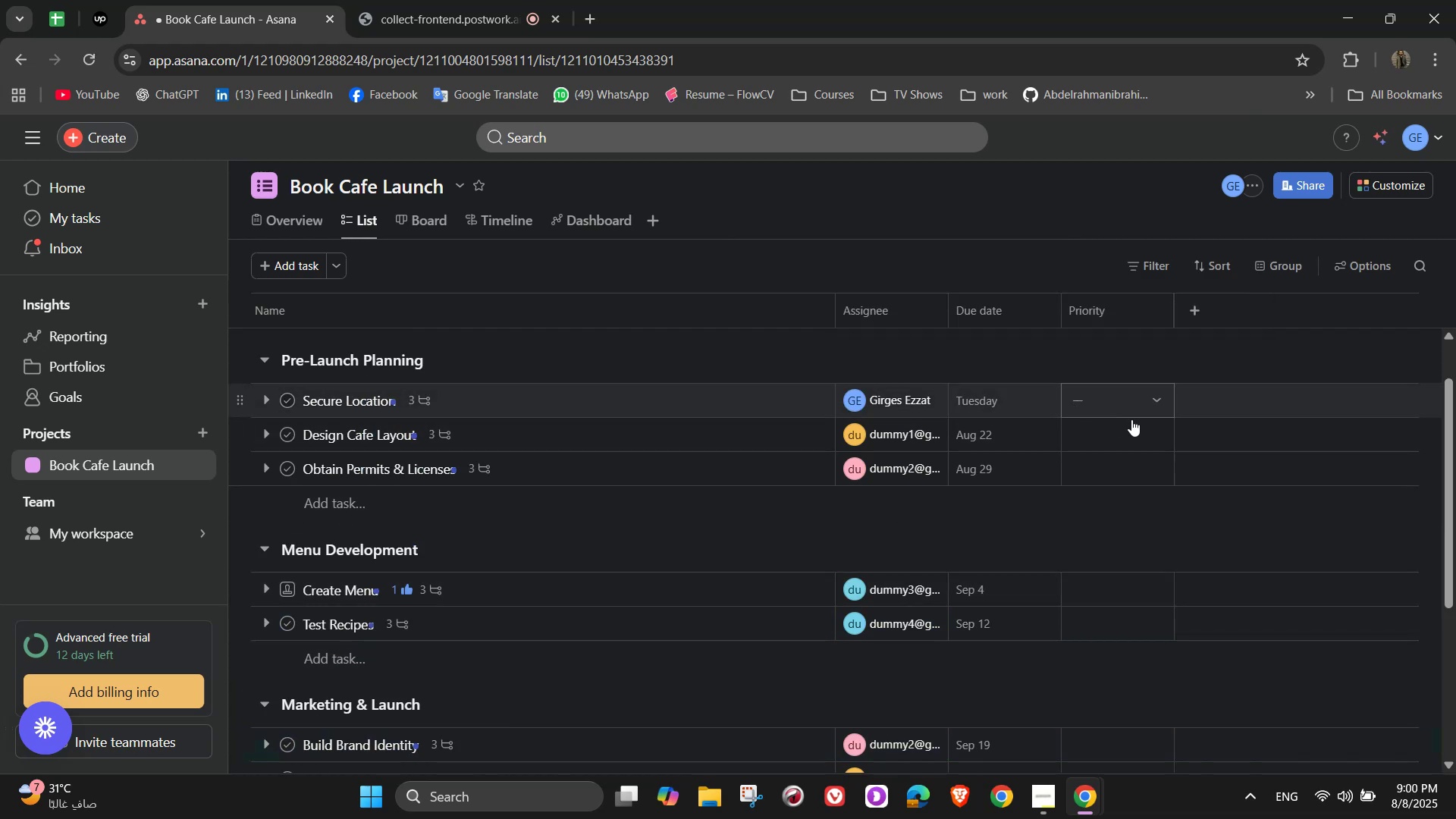 
left_click([1145, 405])
 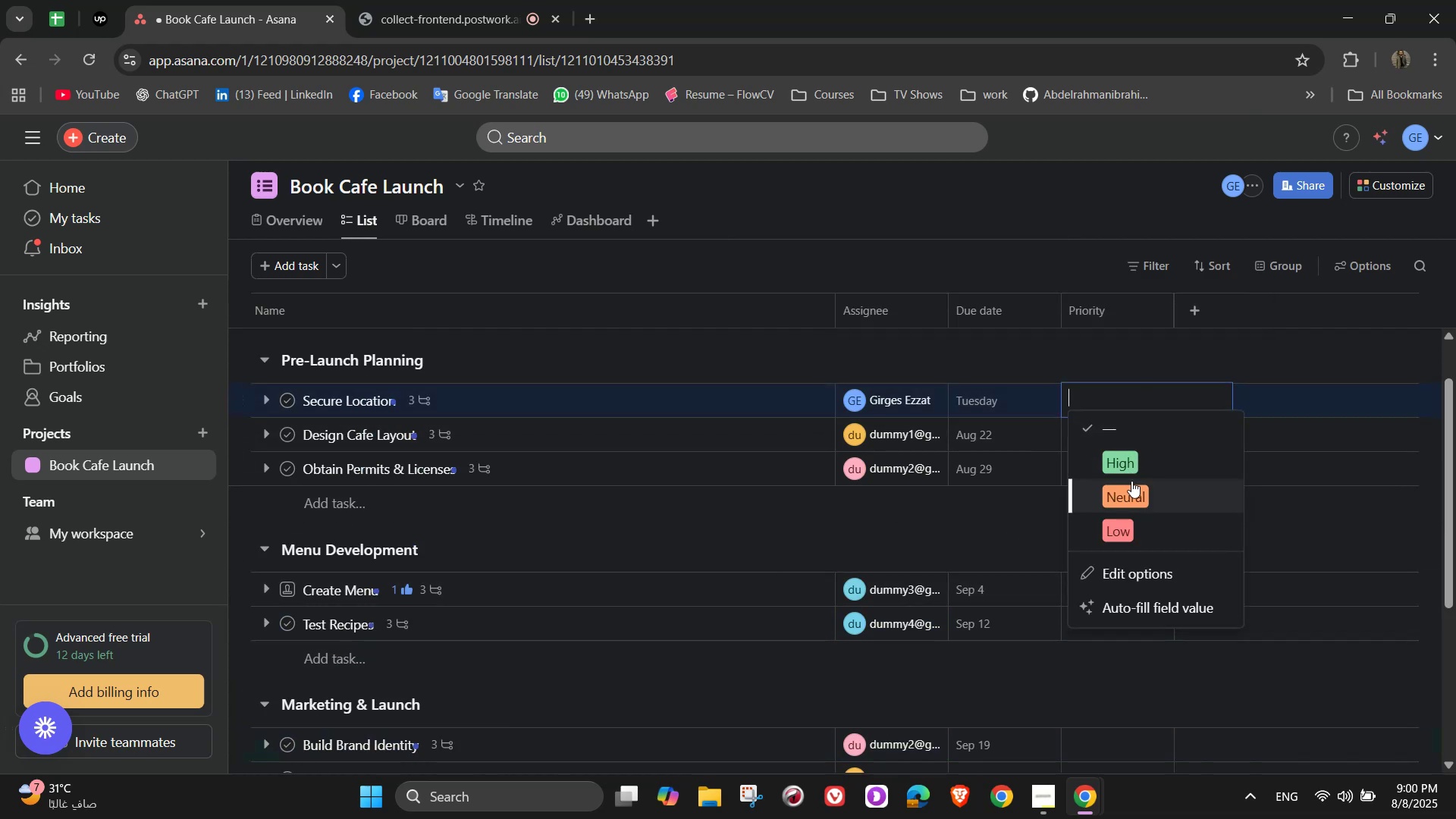 
left_click([882, 524])
 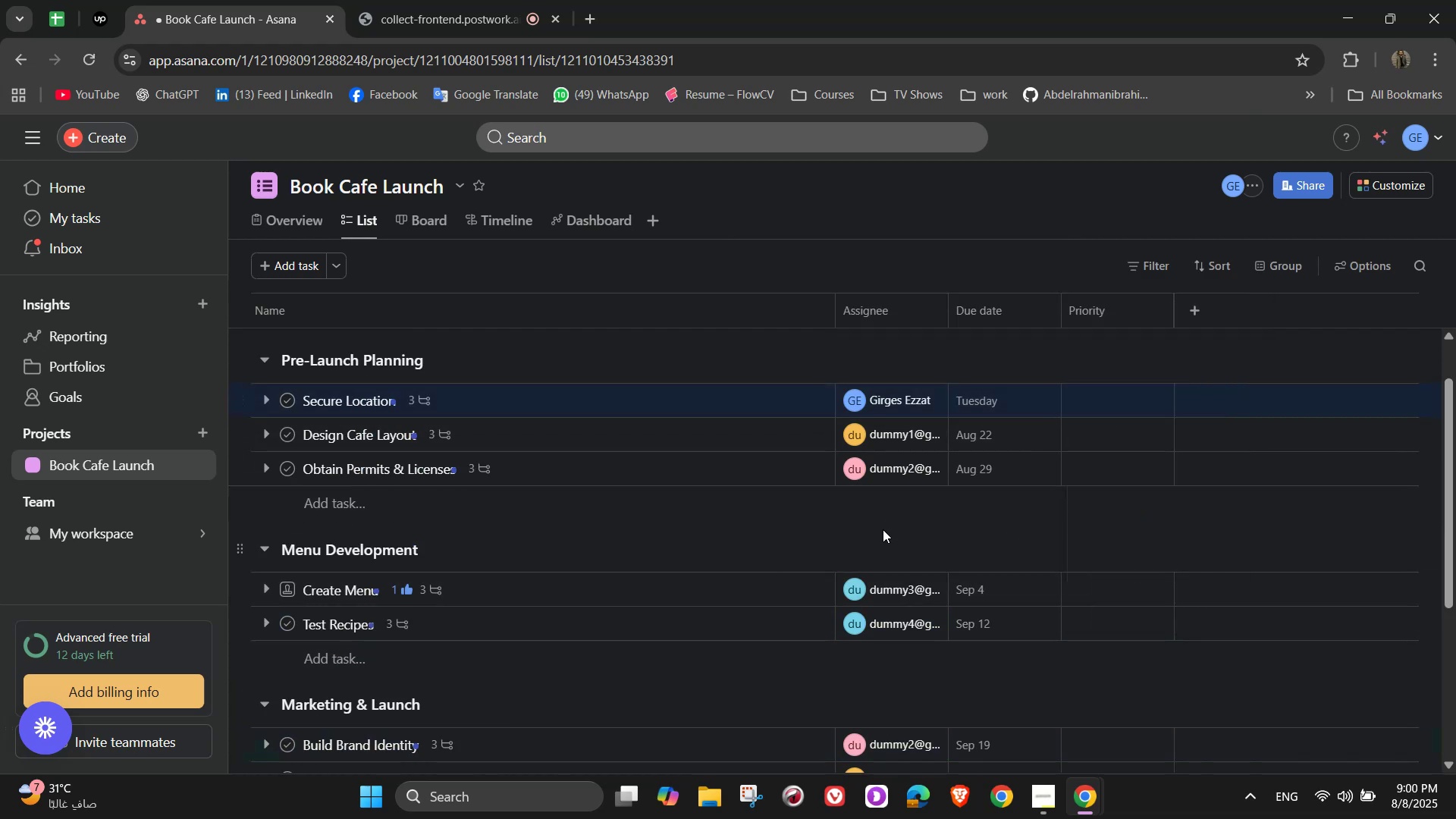 
scroll: coordinate [886, 535], scroll_direction: up, amount: 3.0
 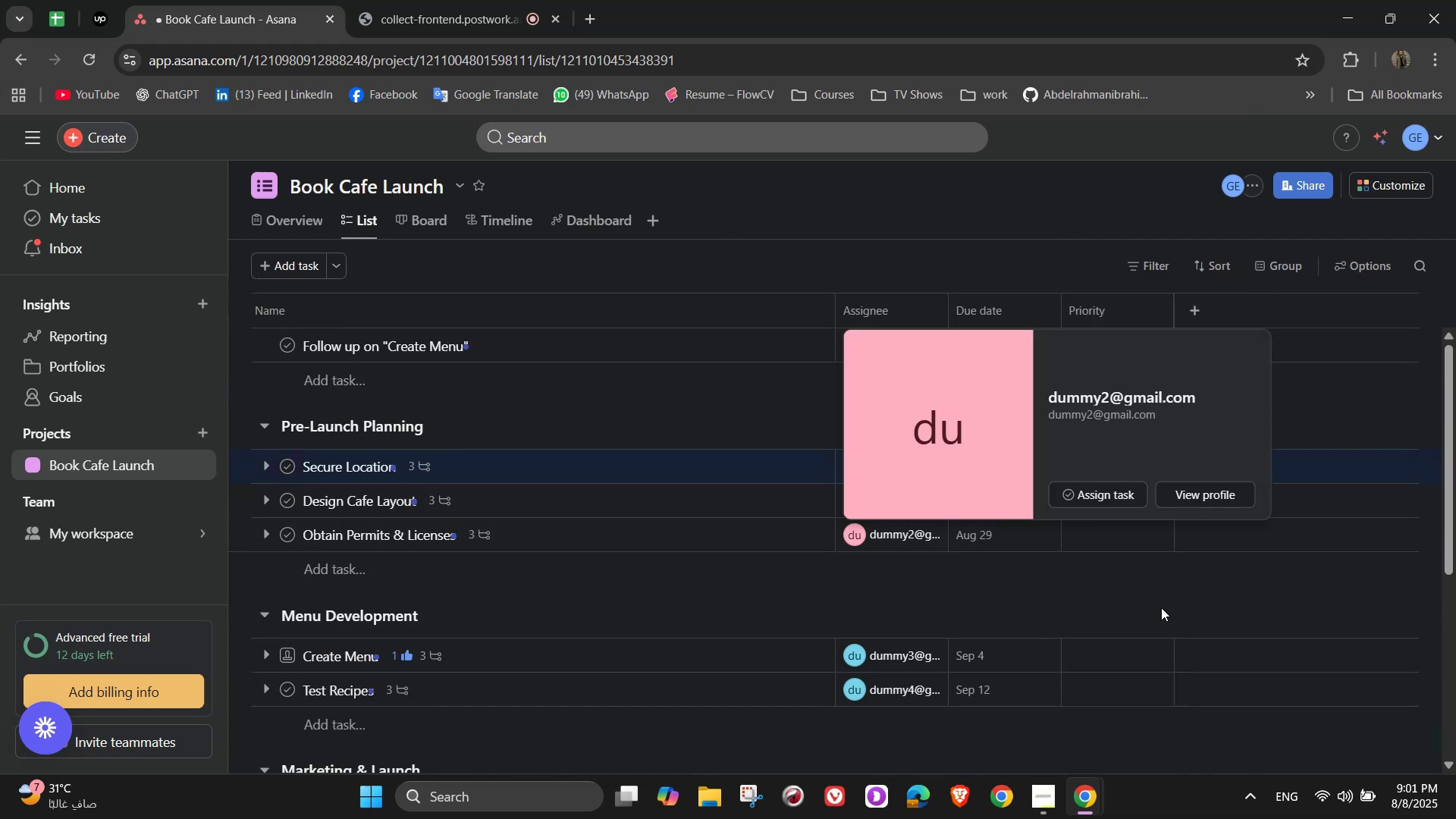 
left_click([1138, 596])
 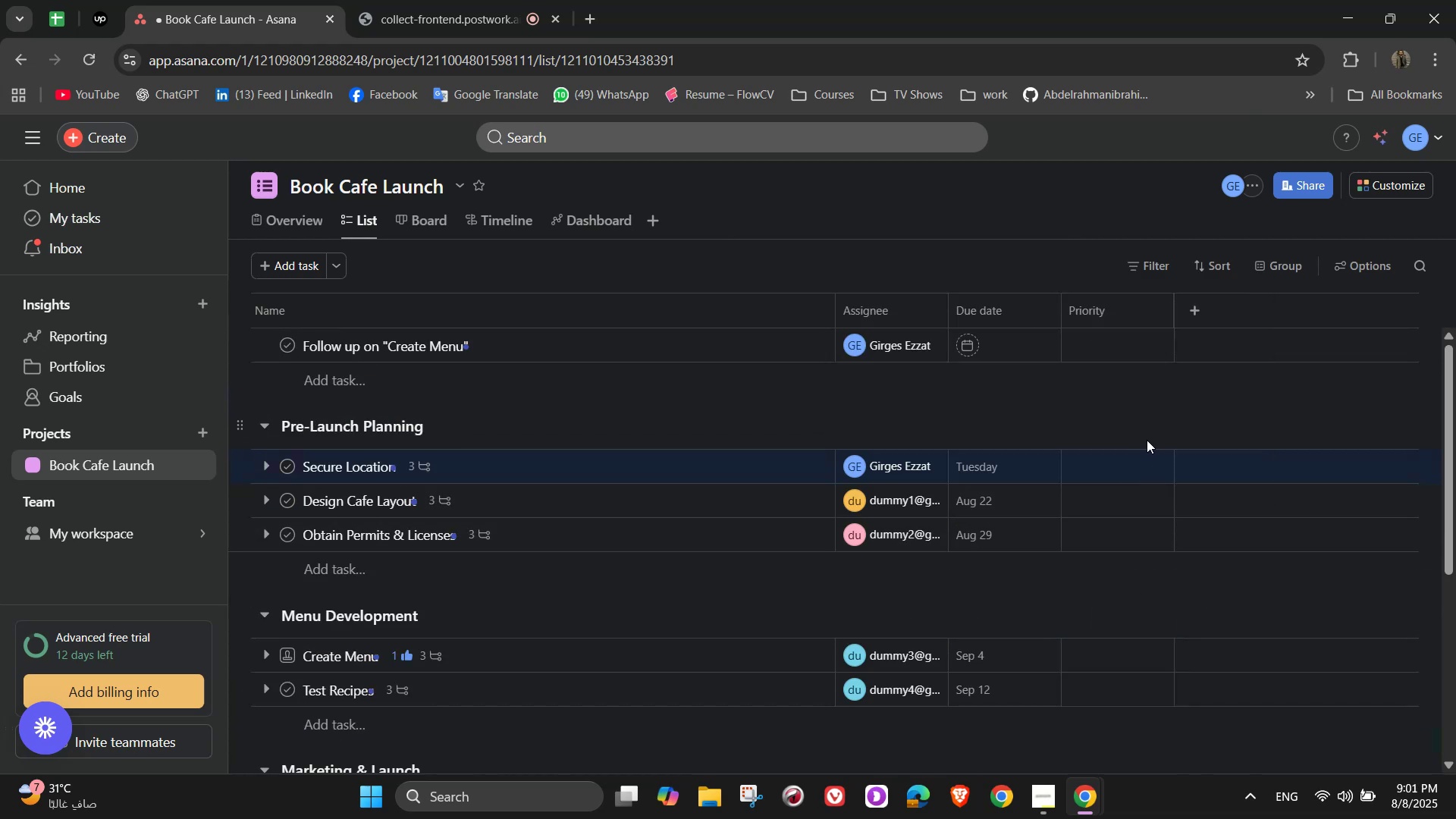 
left_click([1153, 464])
 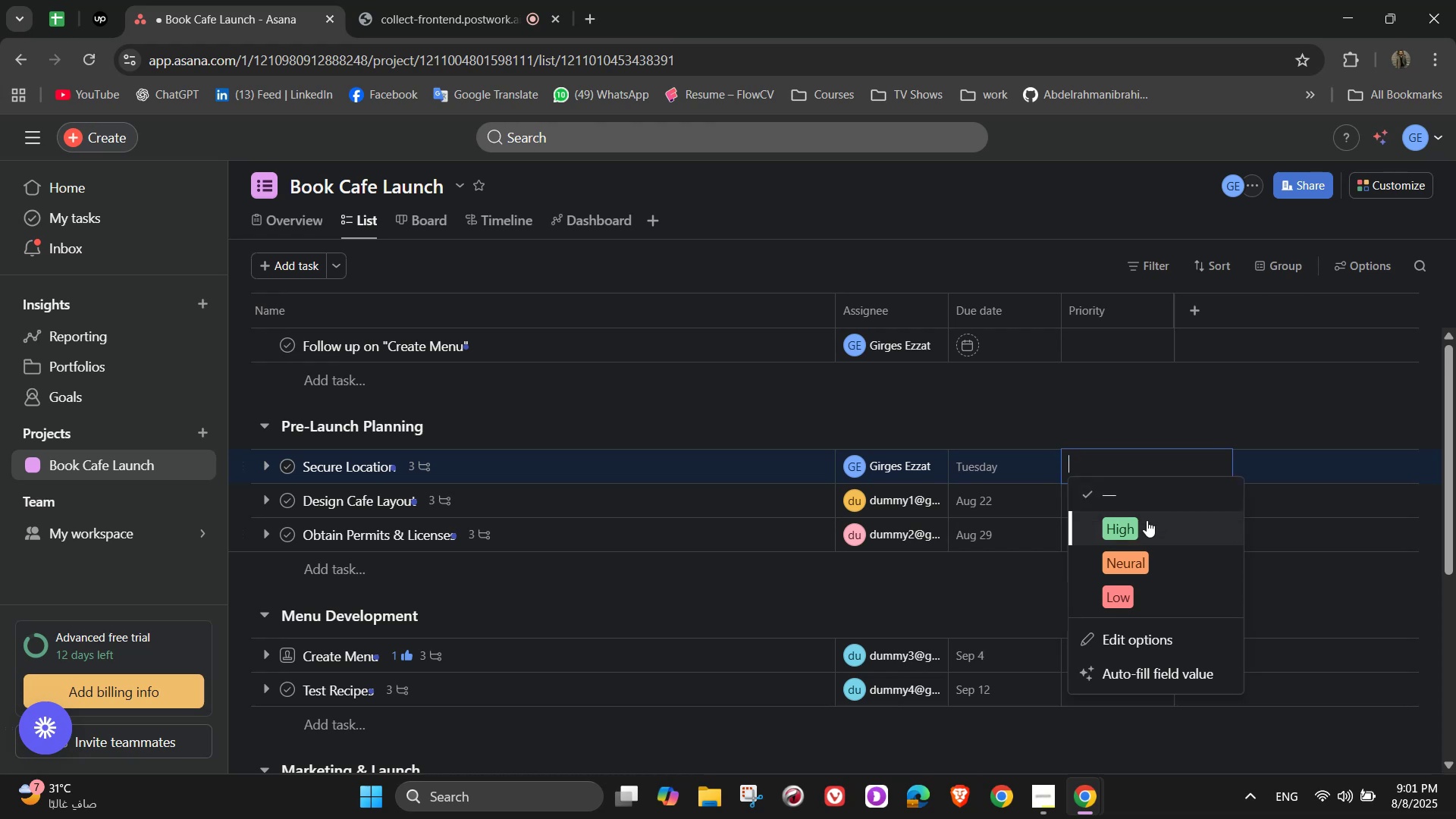 
left_click([1147, 520])
 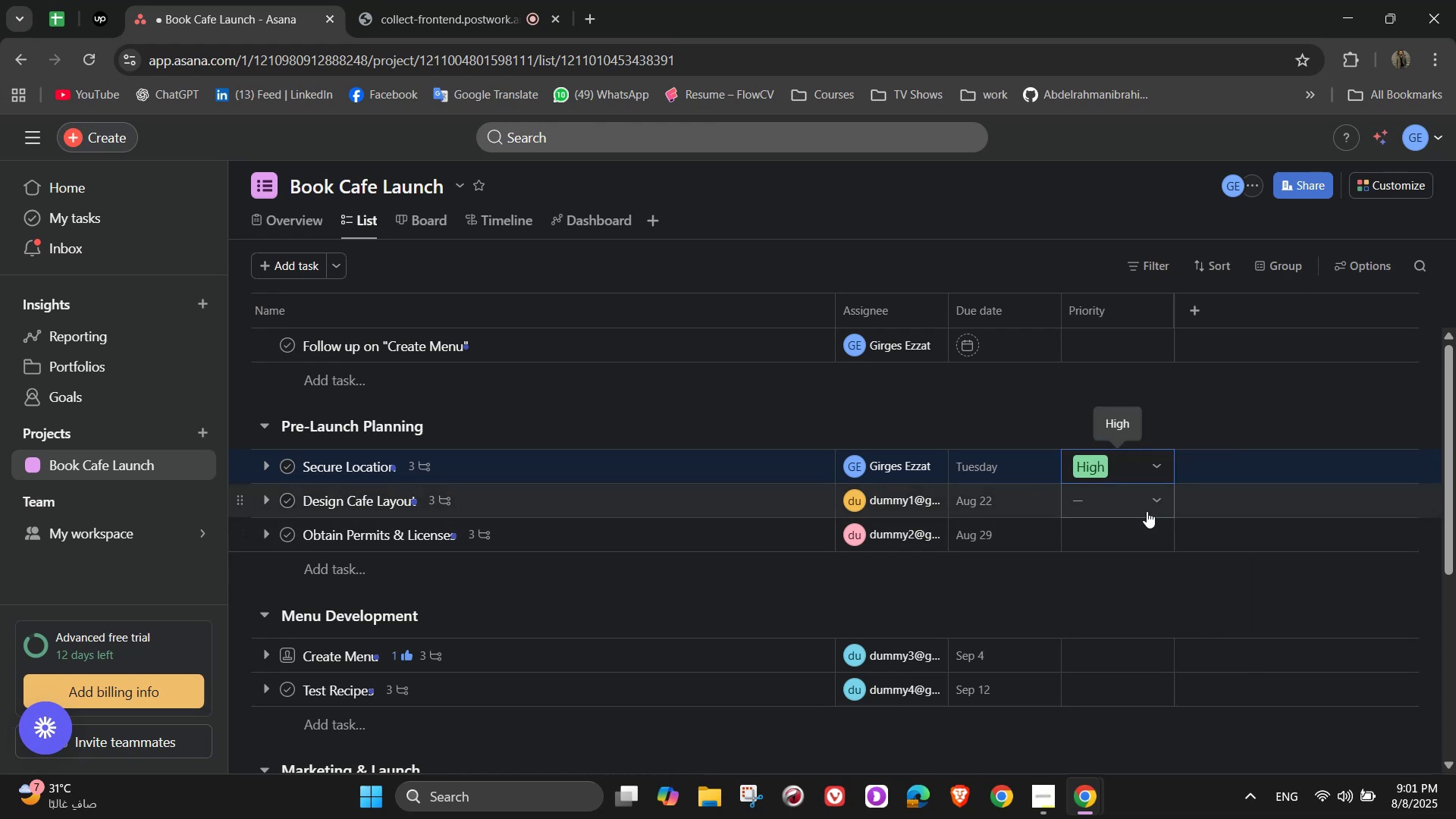 
left_click([1156, 509])
 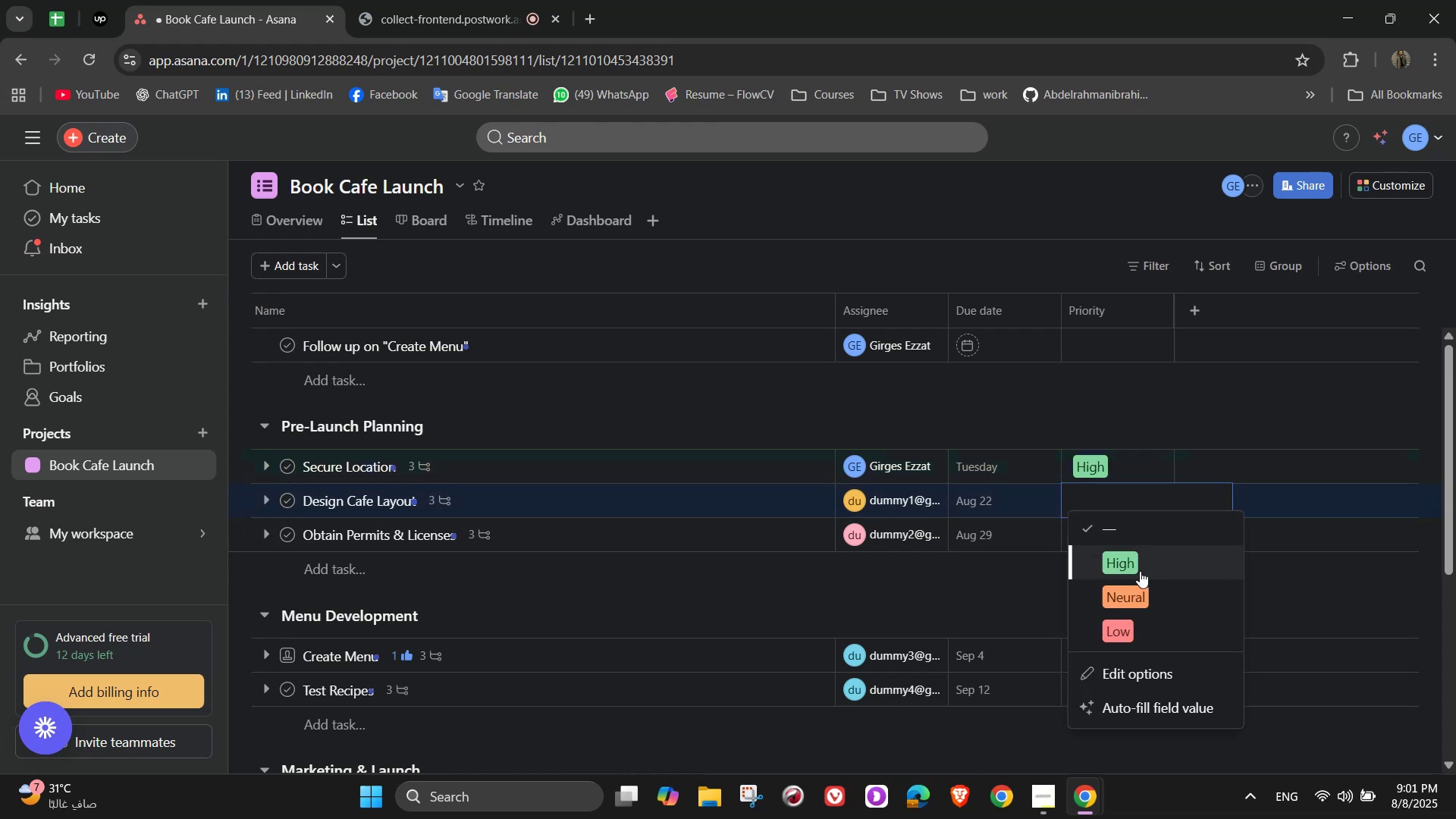 
left_click([1139, 571])
 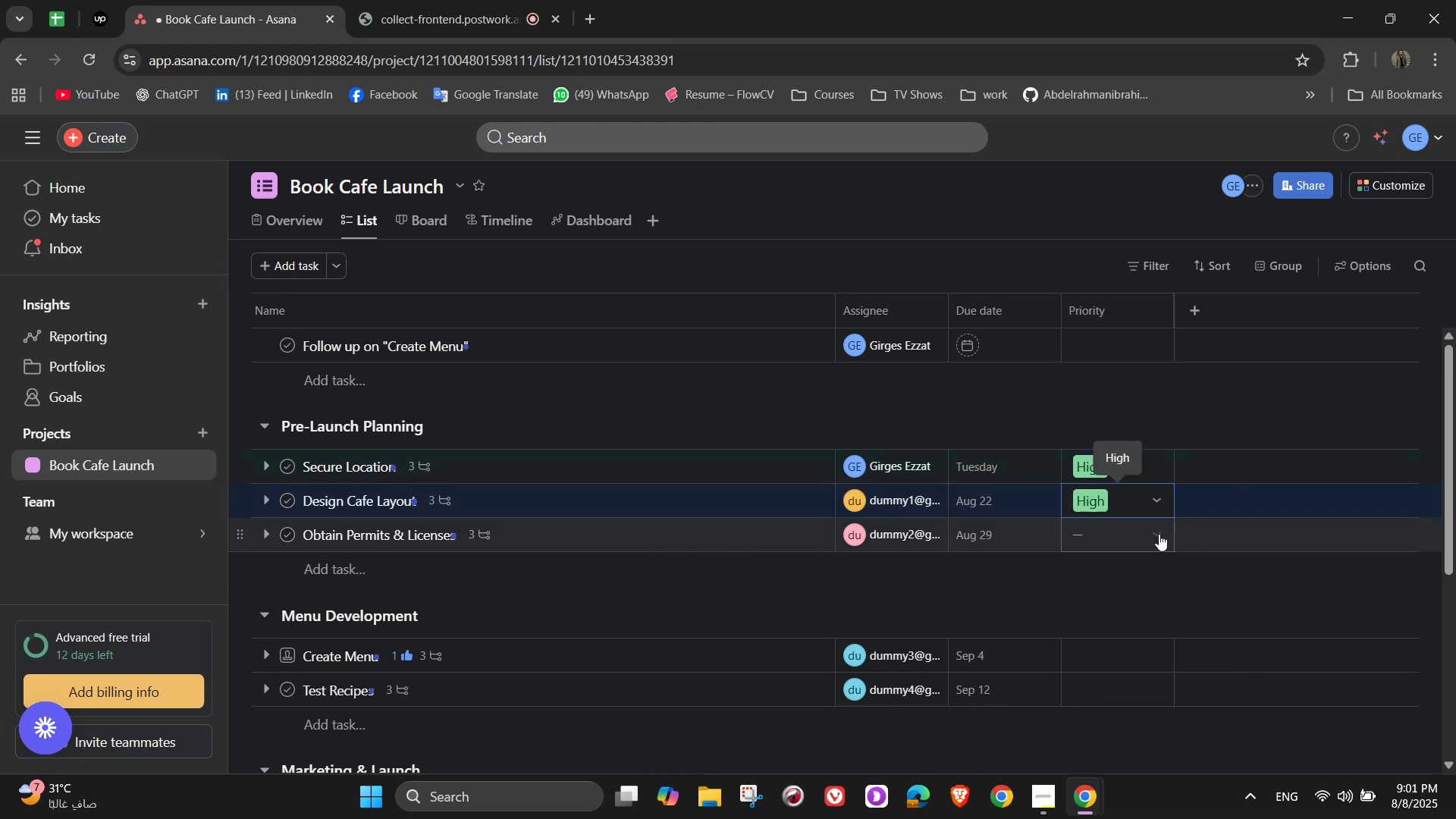 
left_click([1159, 534])
 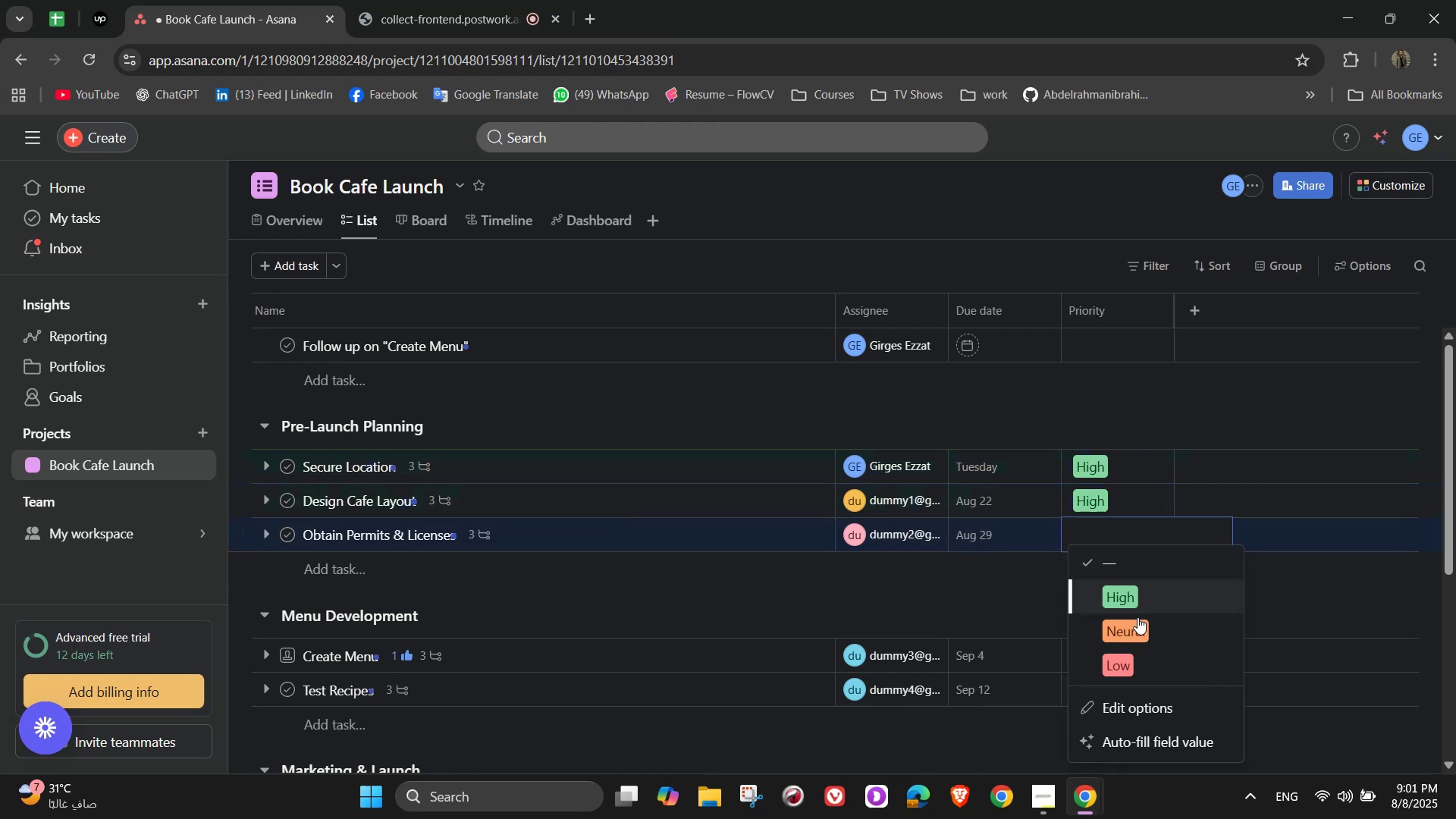 
left_click([1142, 635])
 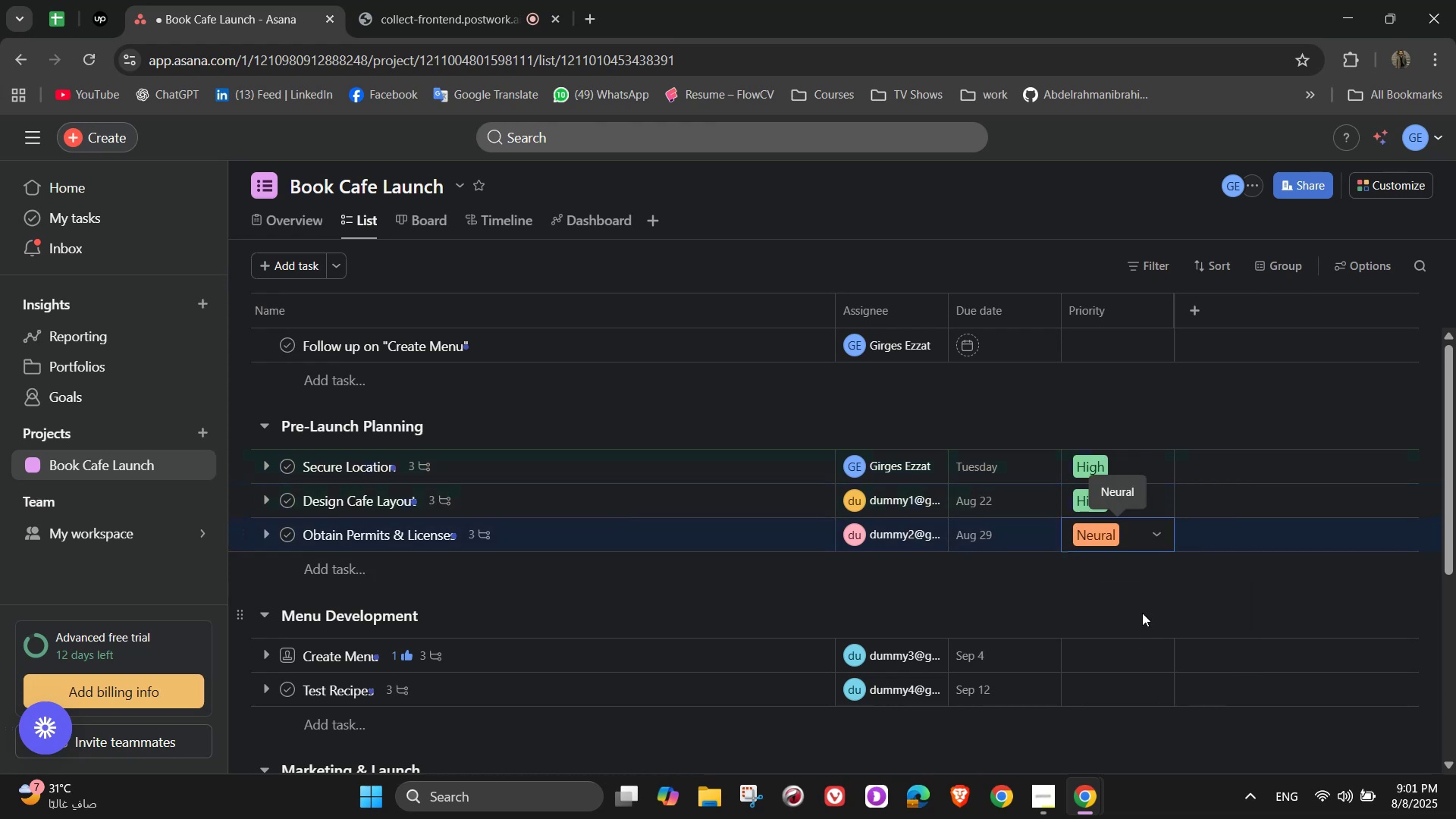 
scroll: coordinate [1144, 605], scroll_direction: down, amount: 1.0
 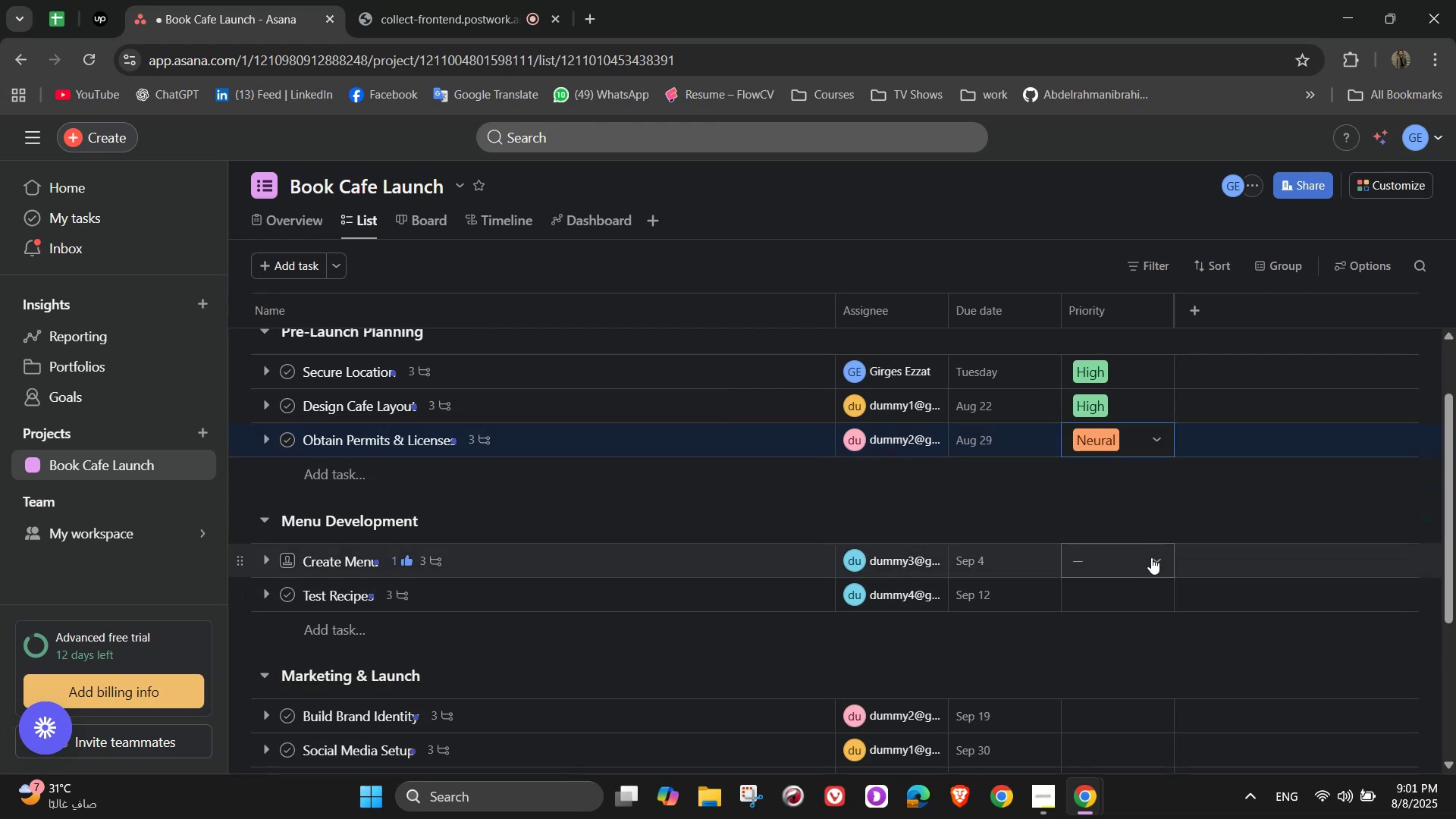 
left_click([1168, 560])
 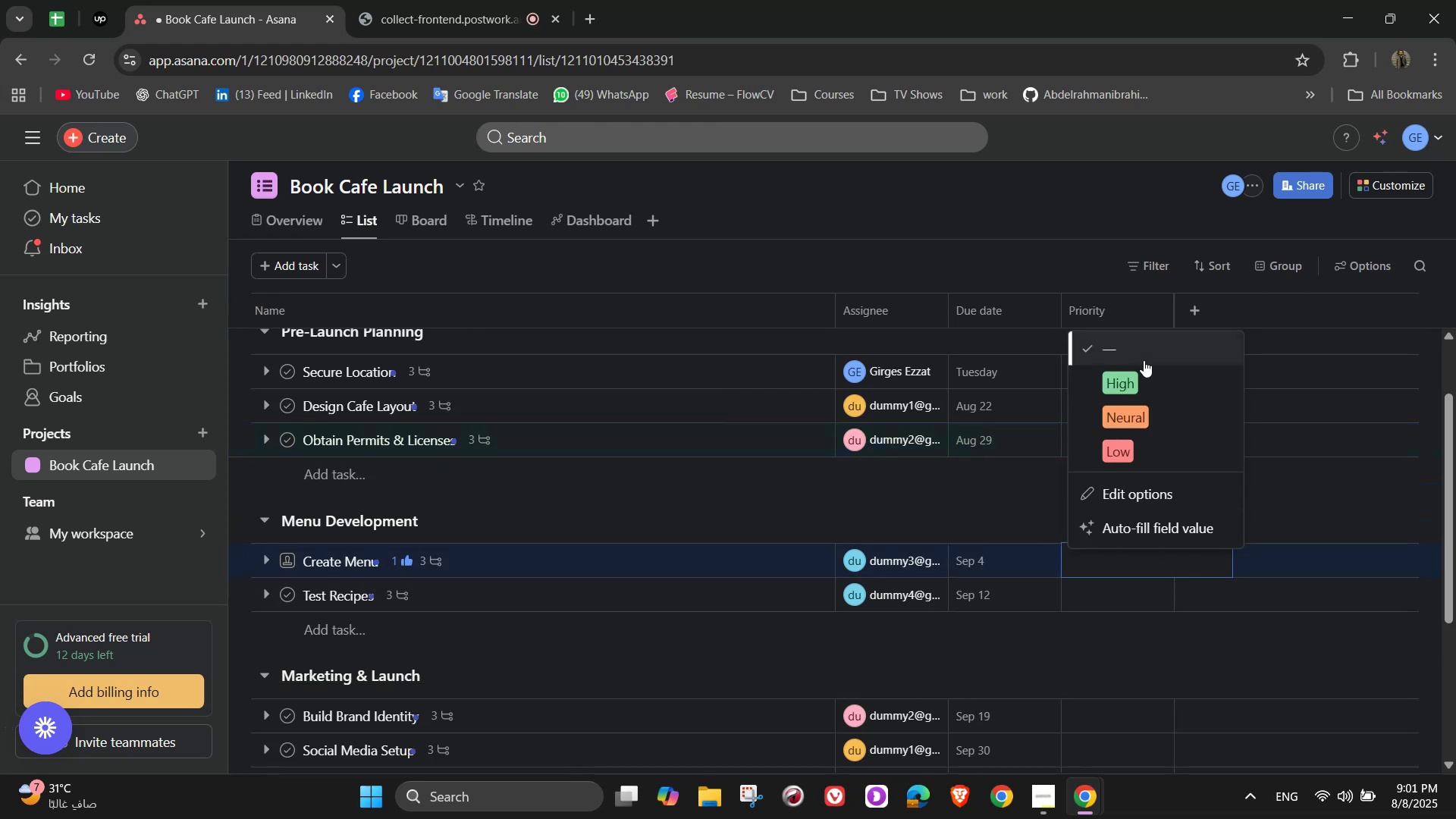 
left_click([1148, 380])
 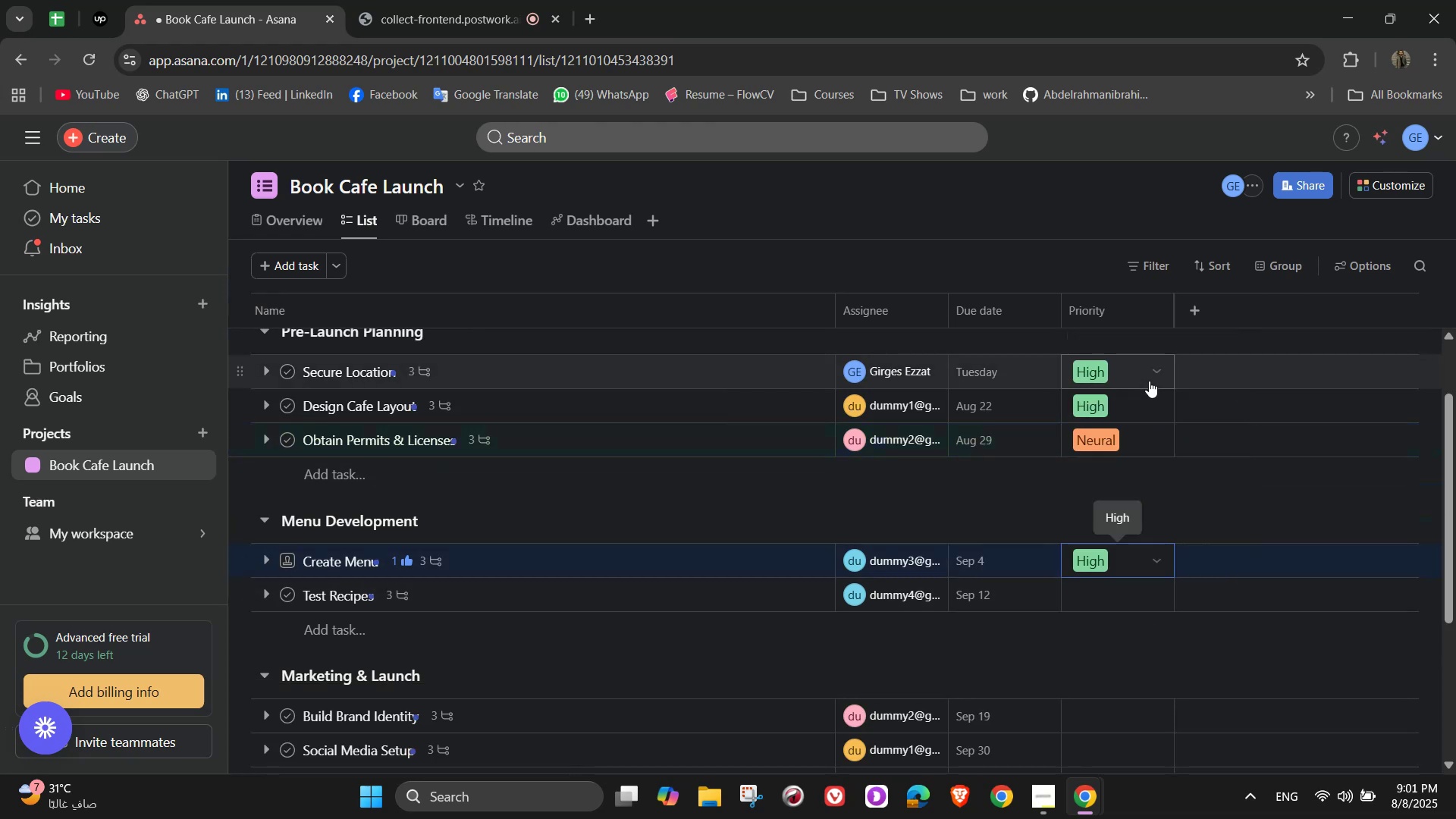 
scroll: coordinate [1148, 455], scroll_direction: down, amount: 2.0
 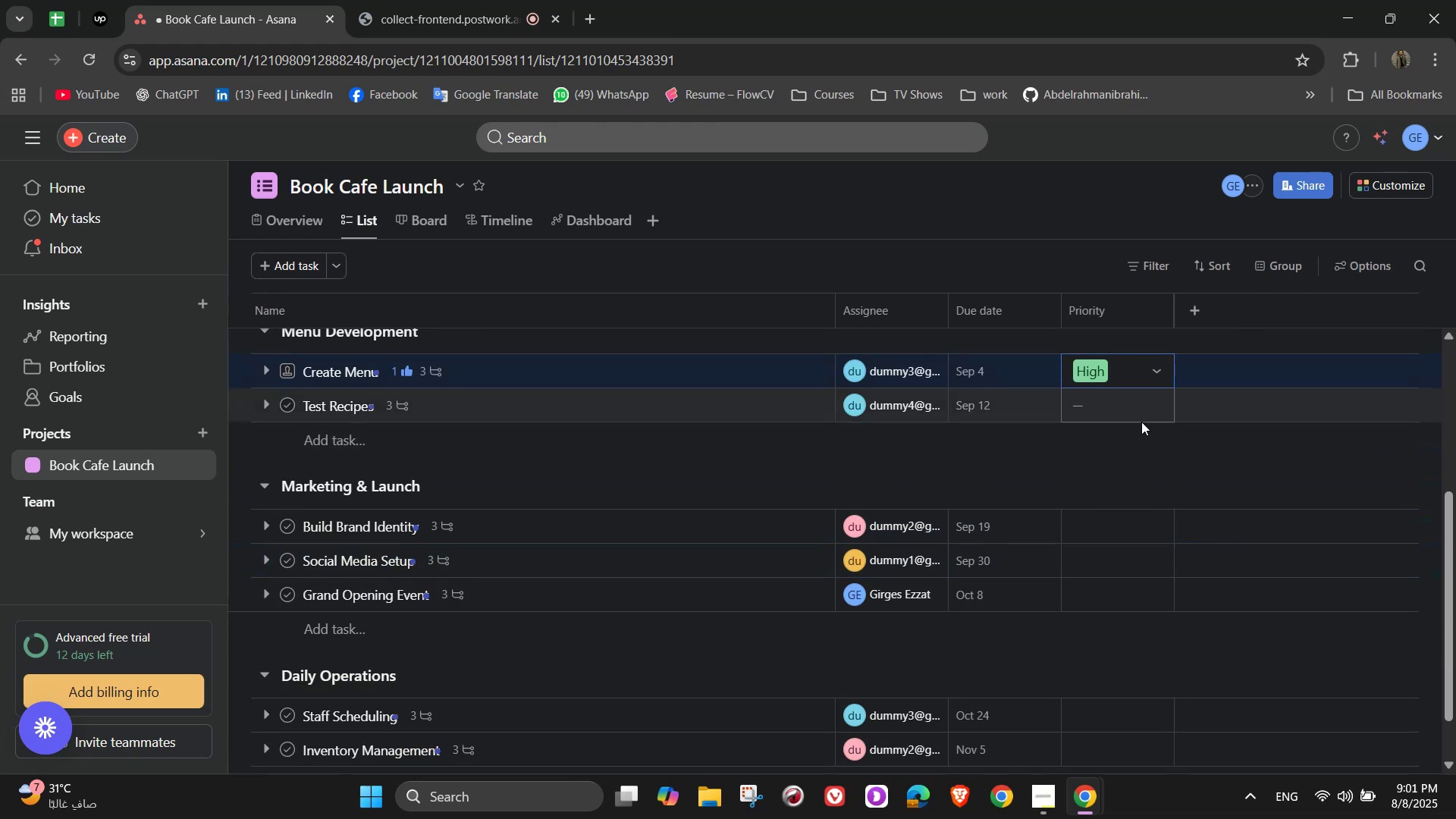 
left_click([1149, 416])
 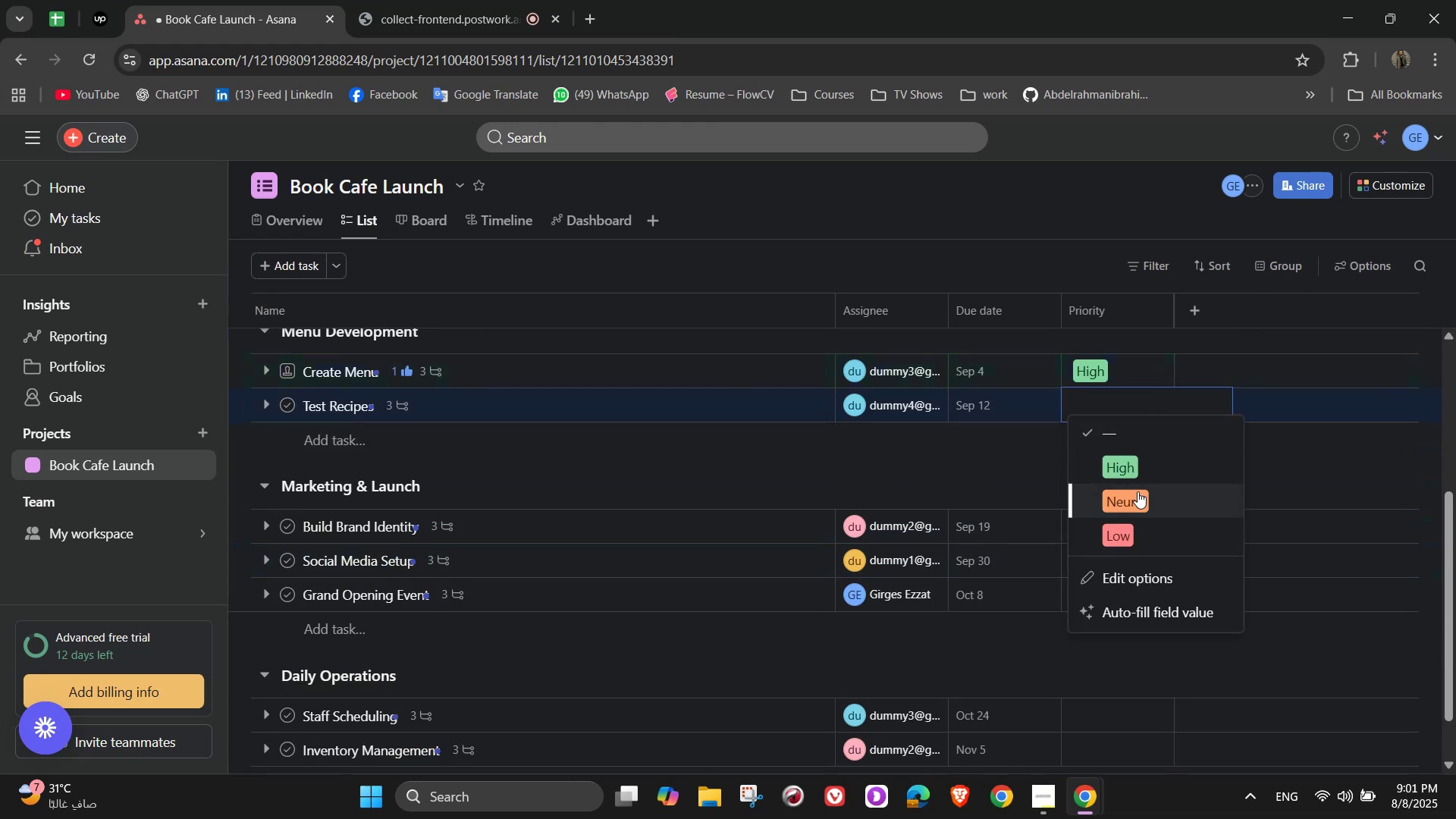 
left_click([1138, 491])
 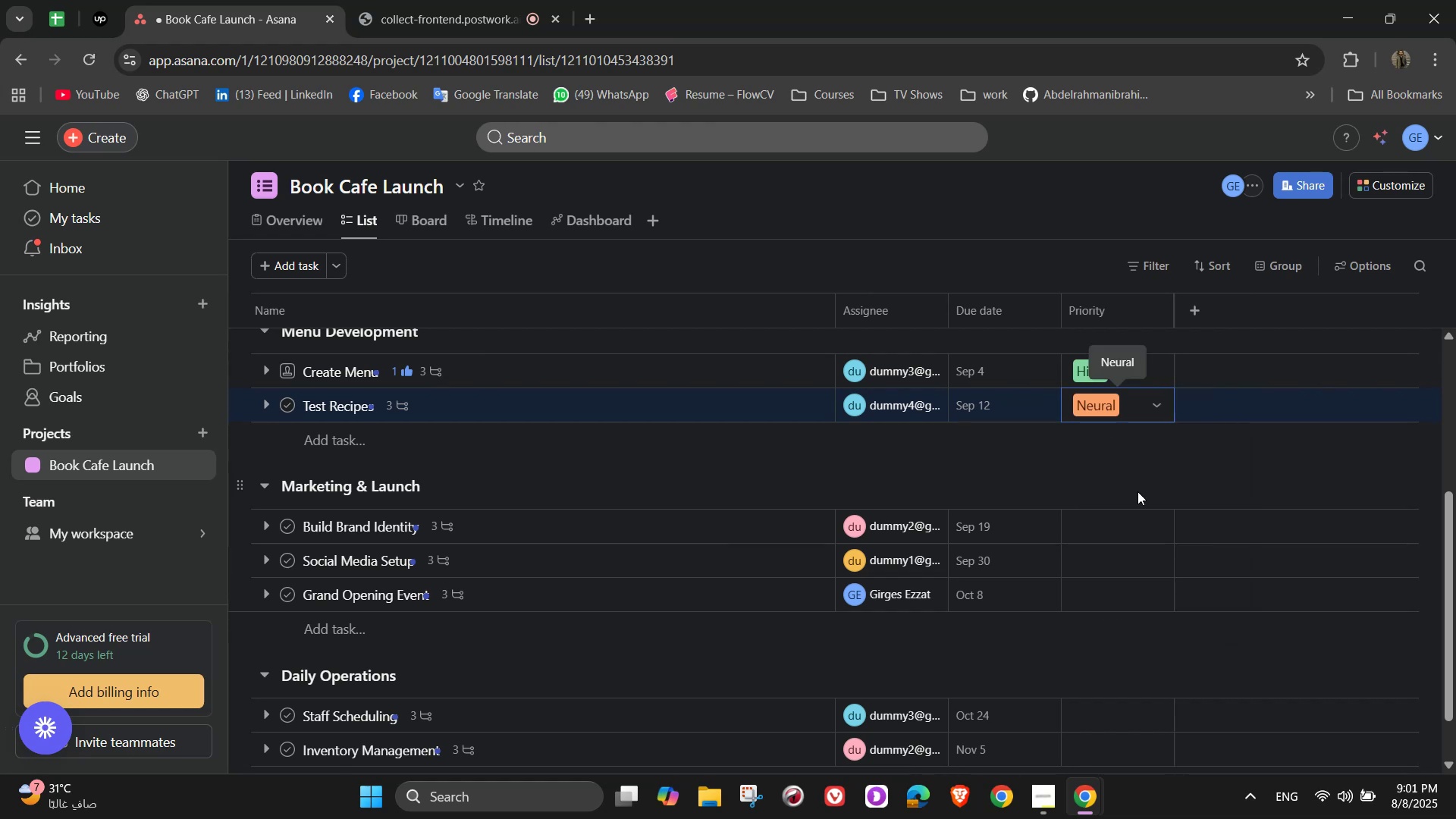 
scroll: coordinate [1138, 491], scroll_direction: down, amount: 2.0
 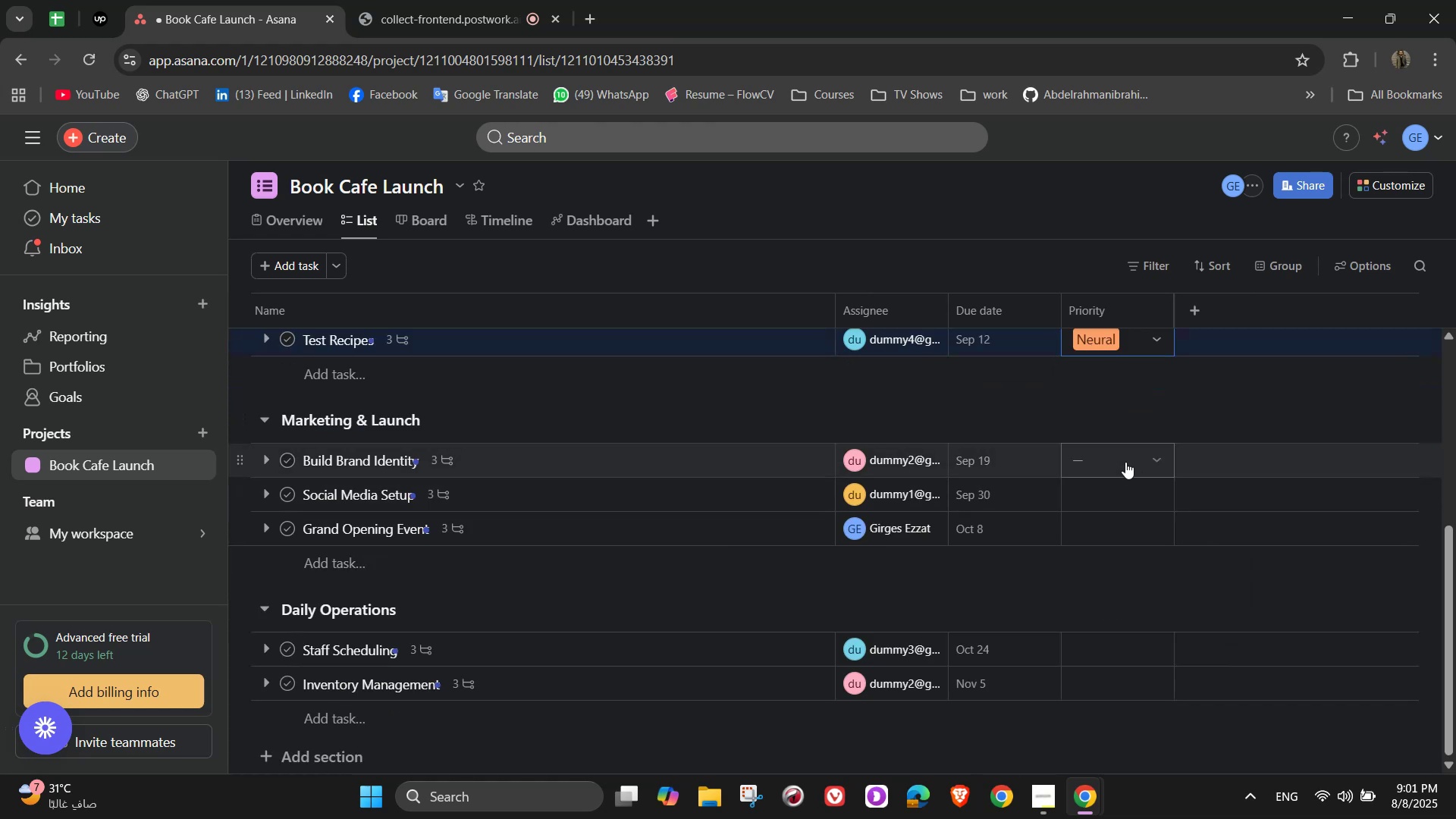 
left_click([1125, 462])
 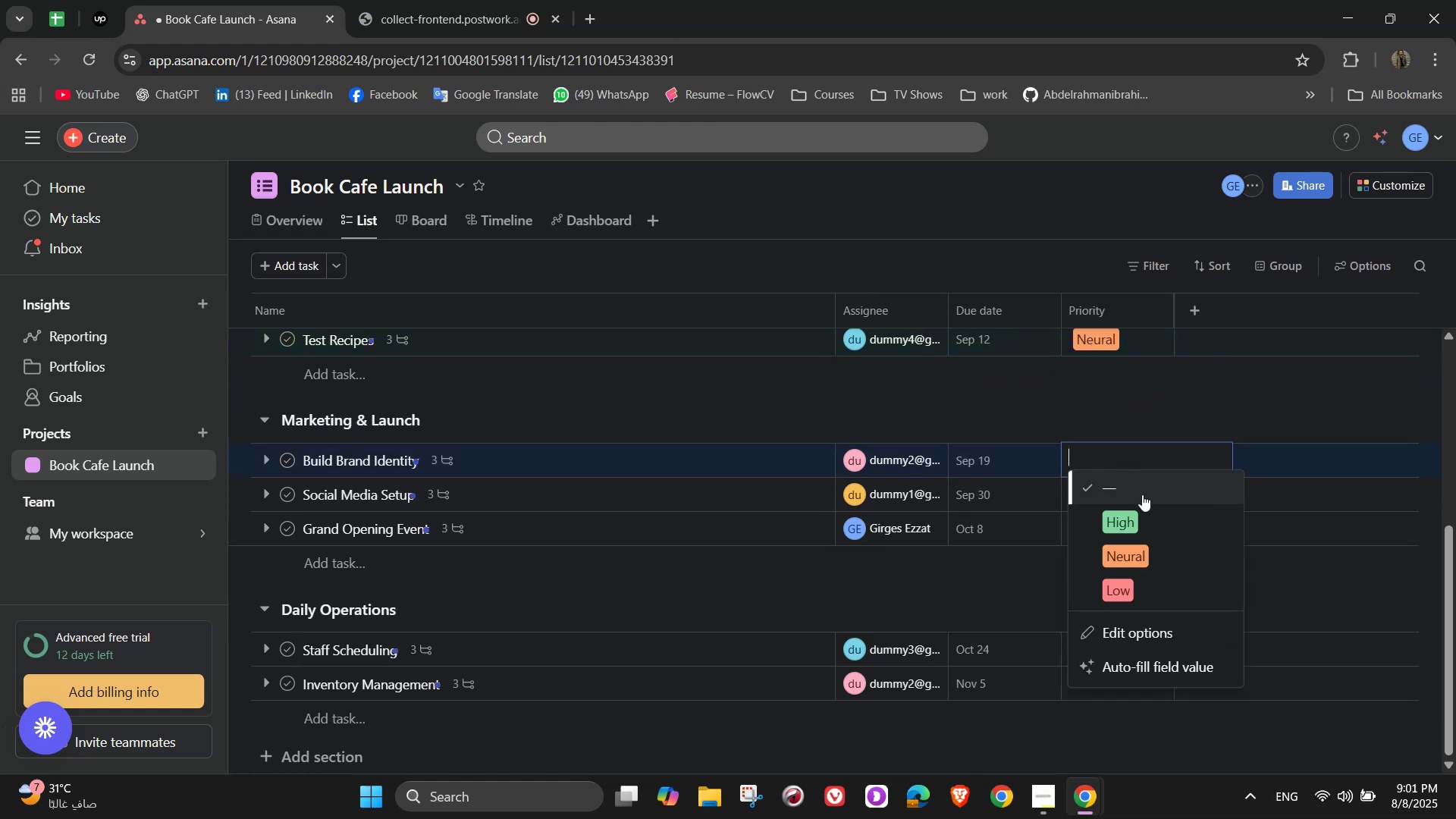 
left_click([1154, 519])
 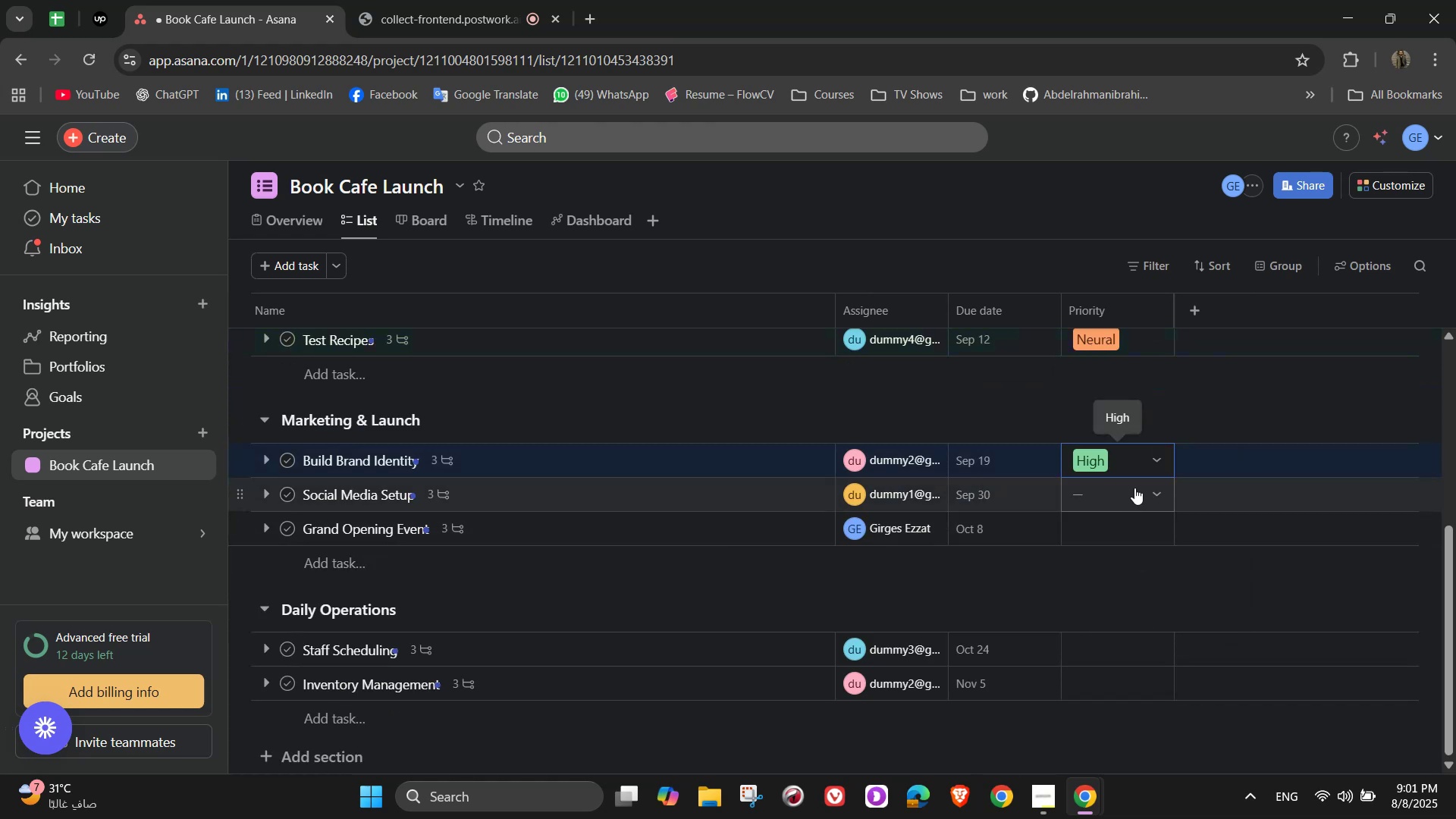 
left_click([1149, 491])
 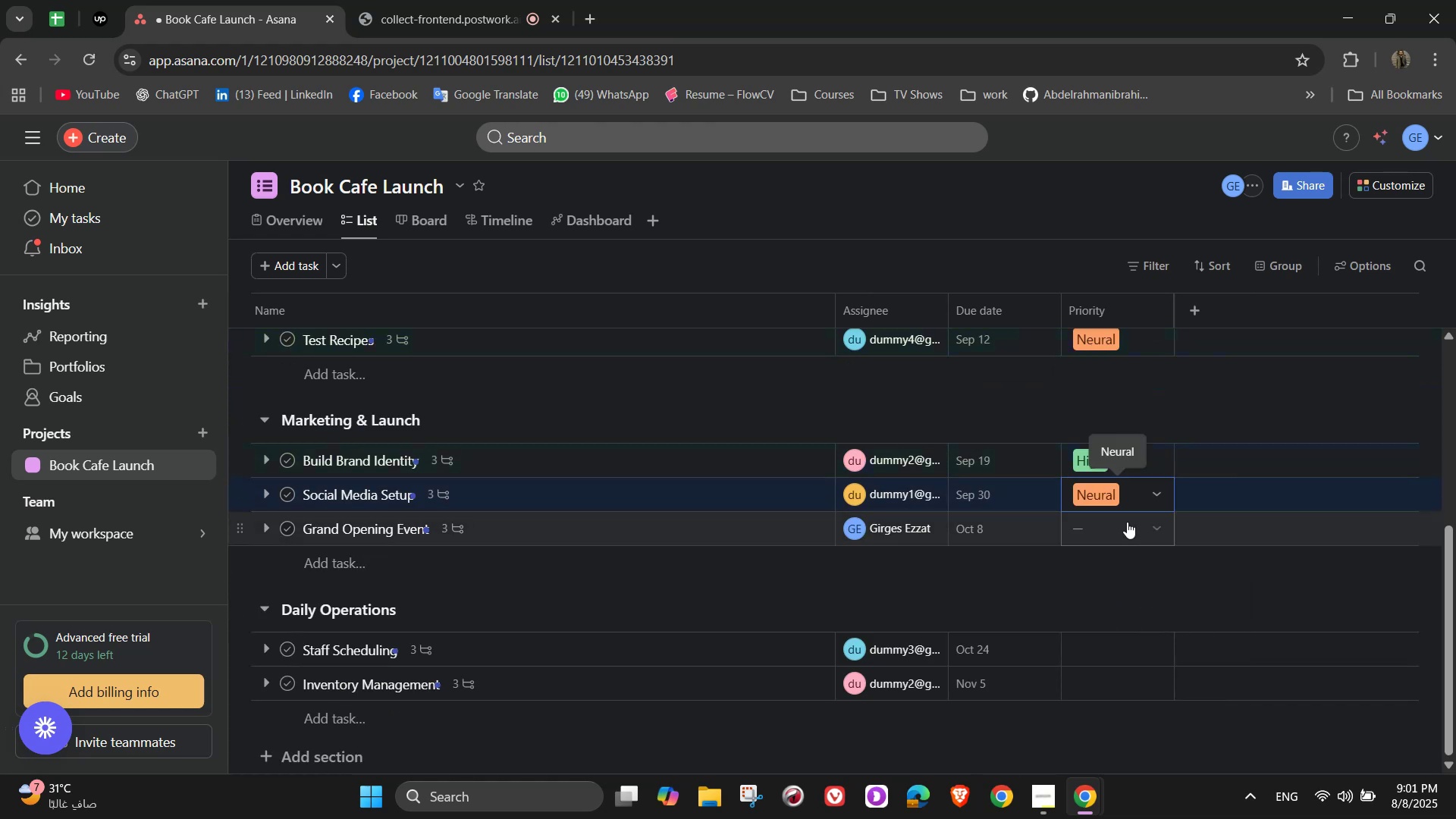 
left_click([1127, 522])
 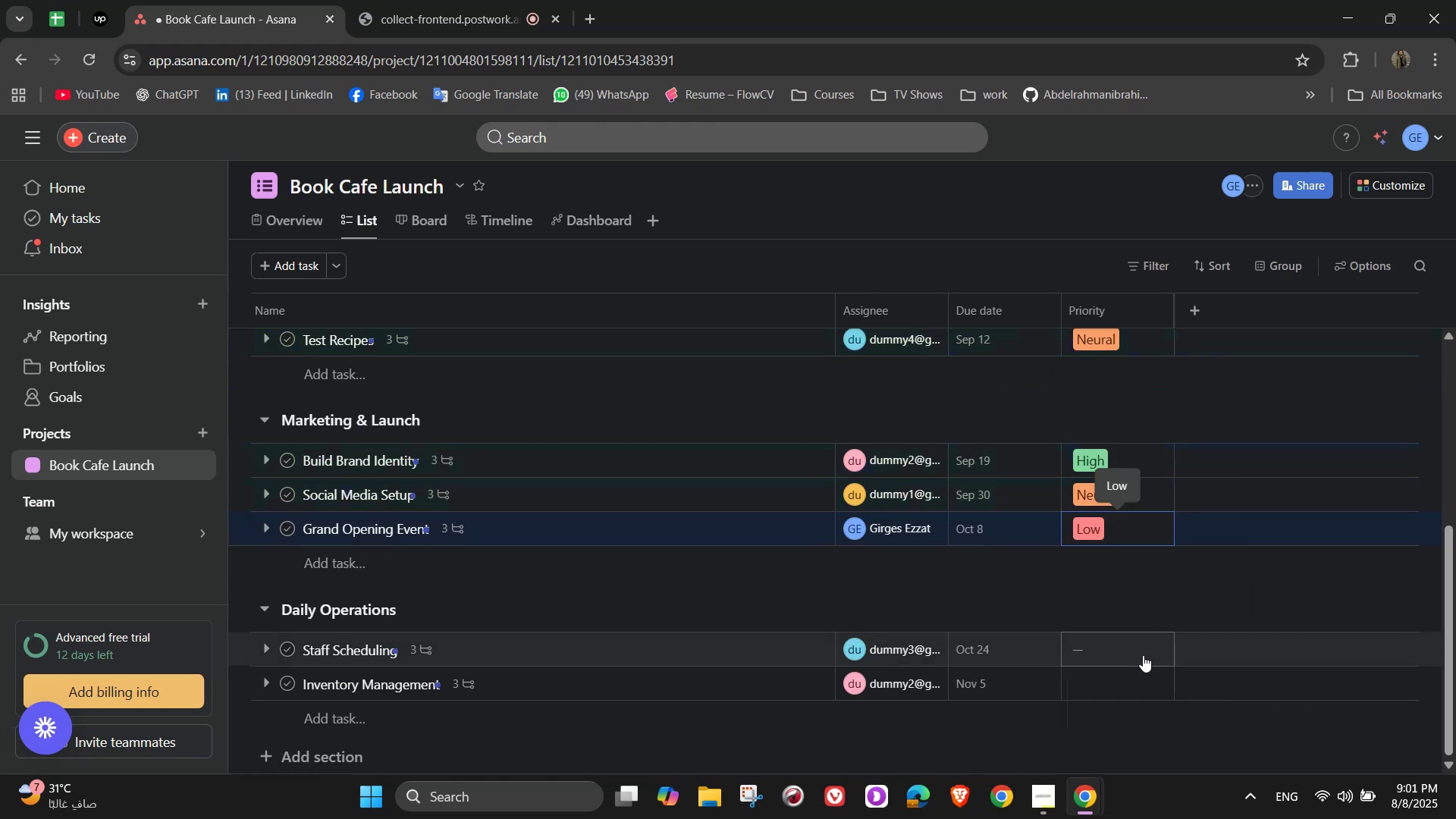 
scroll: coordinate [1109, 601], scroll_direction: down, amount: 4.0
 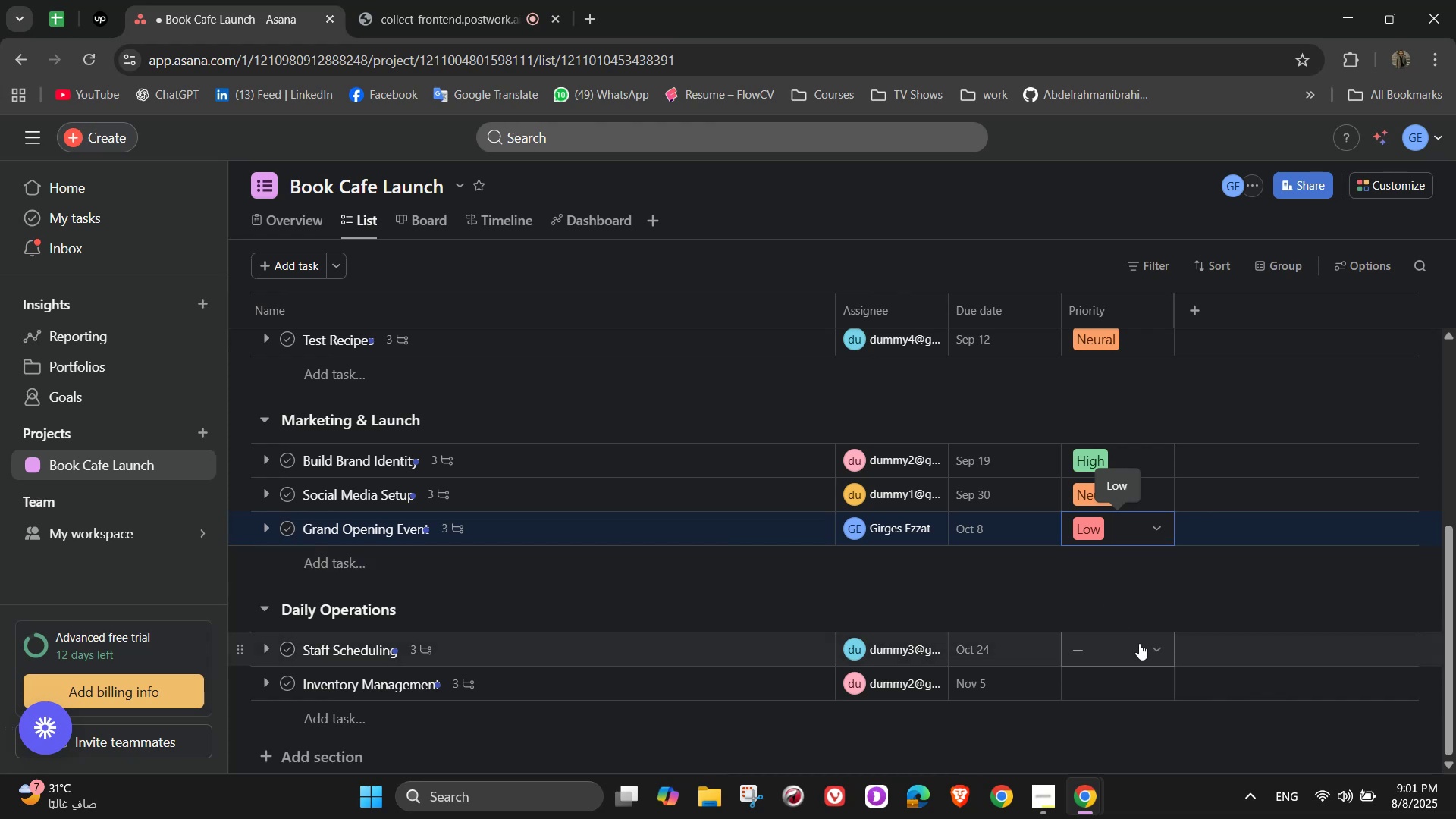 
left_click([1144, 645])
 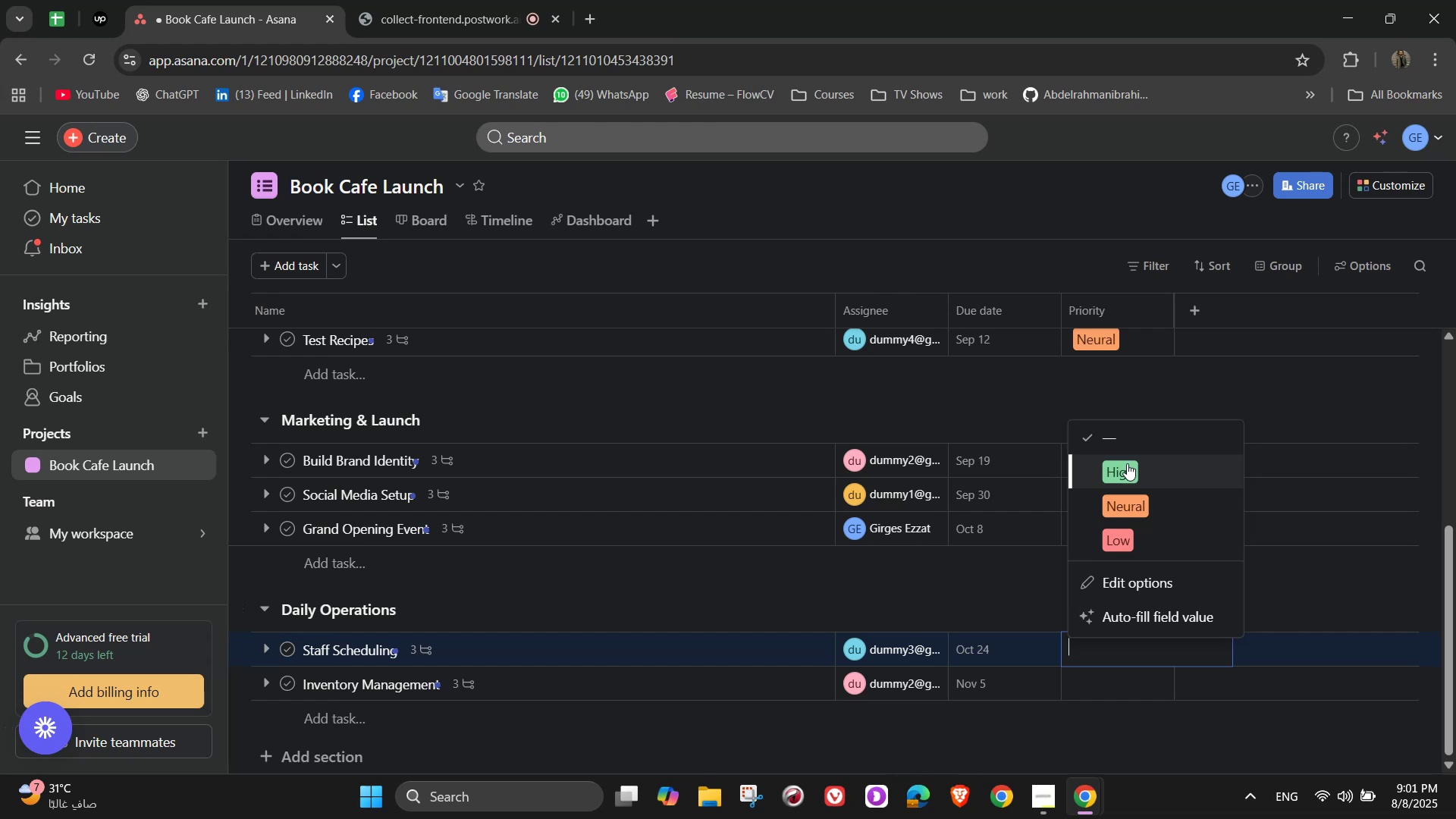 
wait(24.32)
 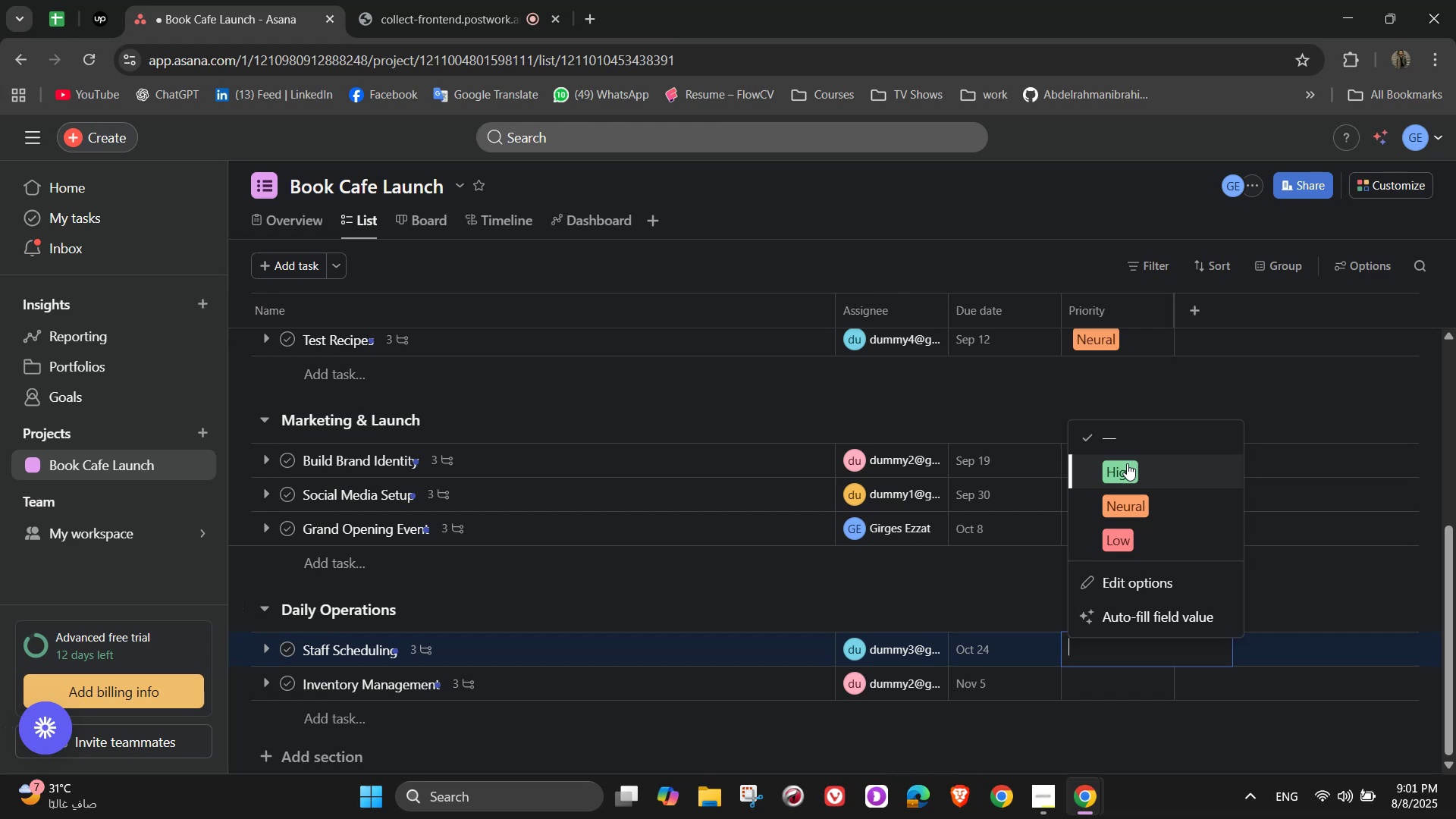 
left_click([1165, 536])
 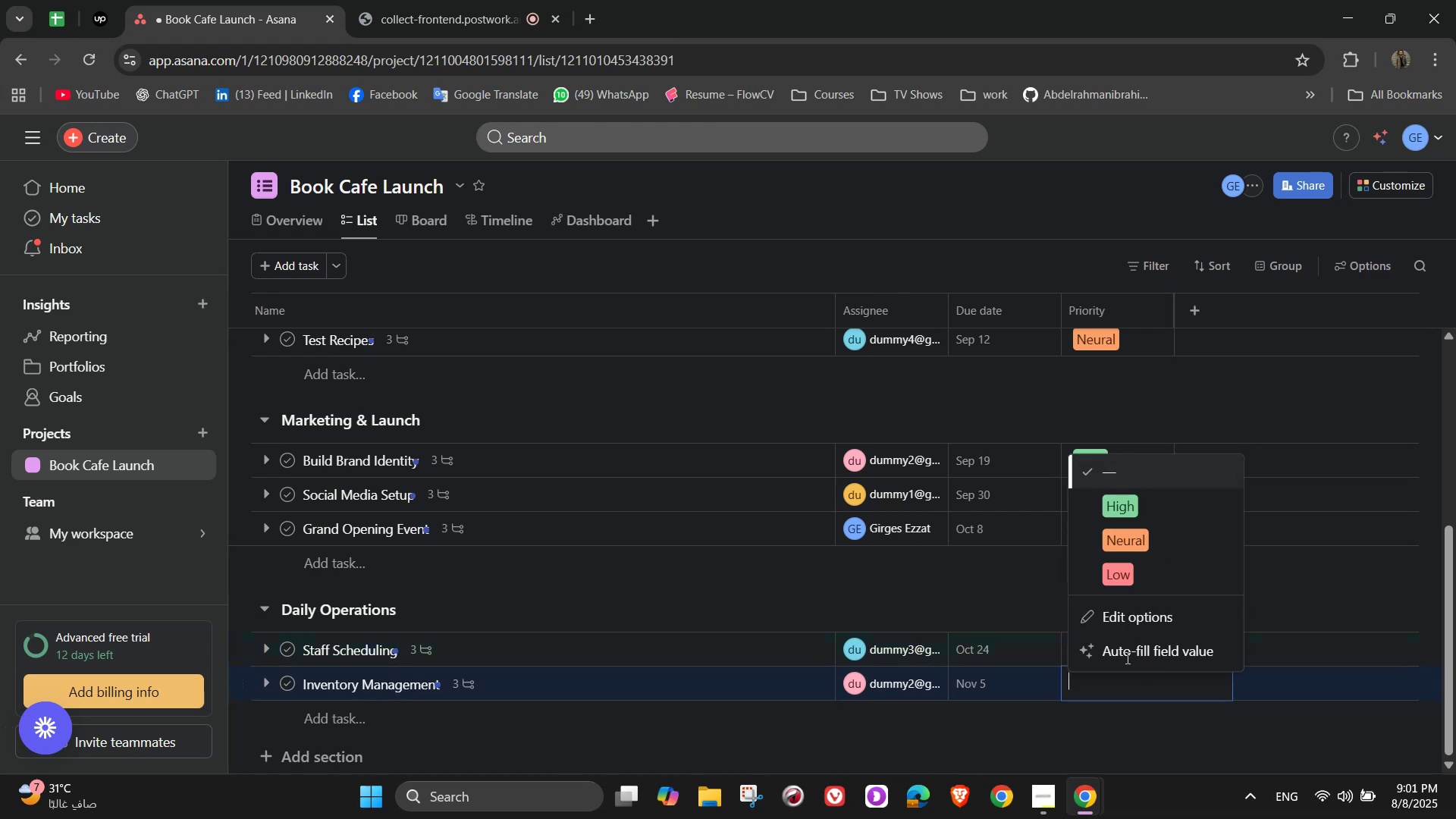 
left_click([1116, 571])
 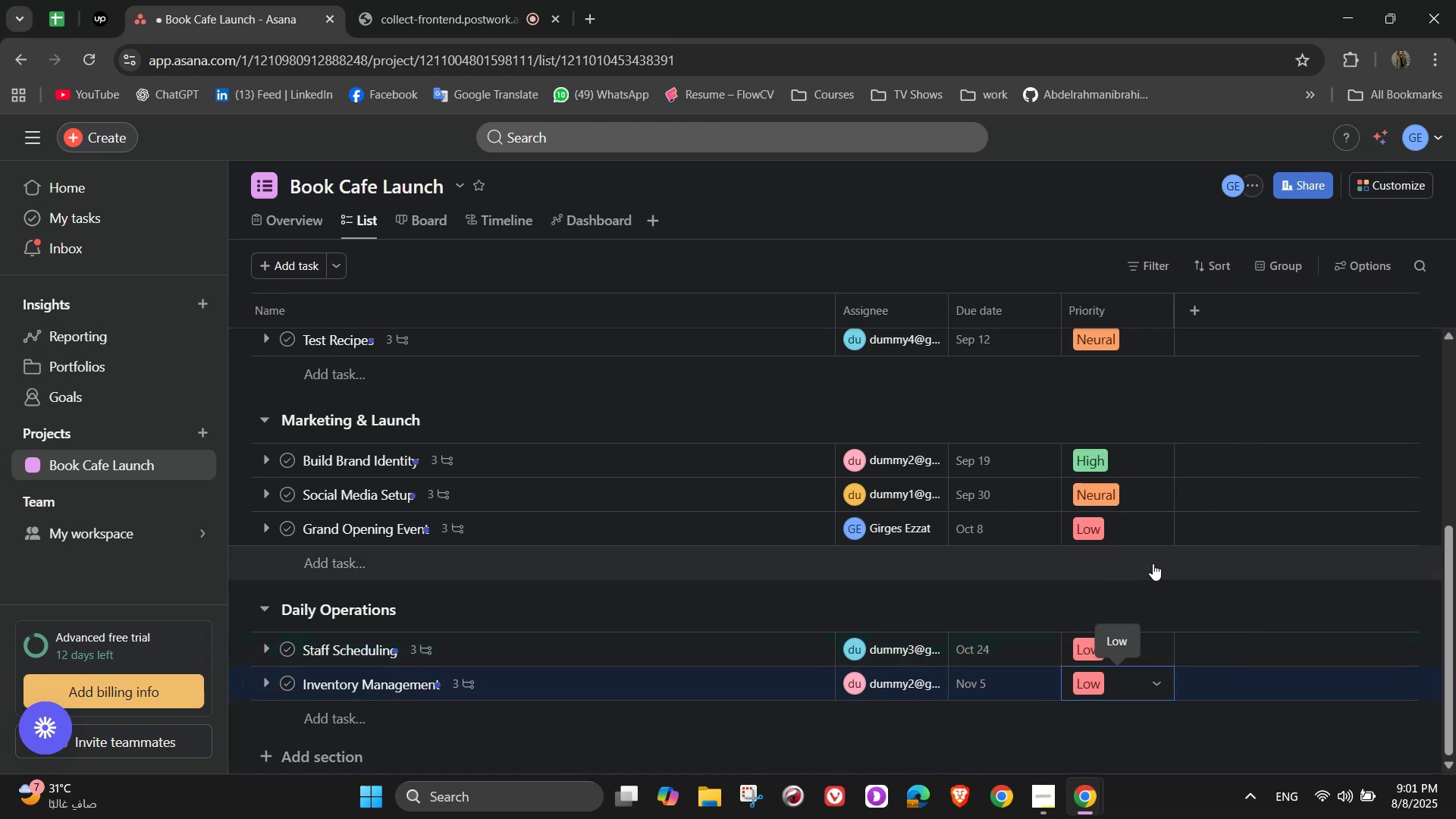 
scroll: coordinate [1120, 588], scroll_direction: up, amount: 7.0
 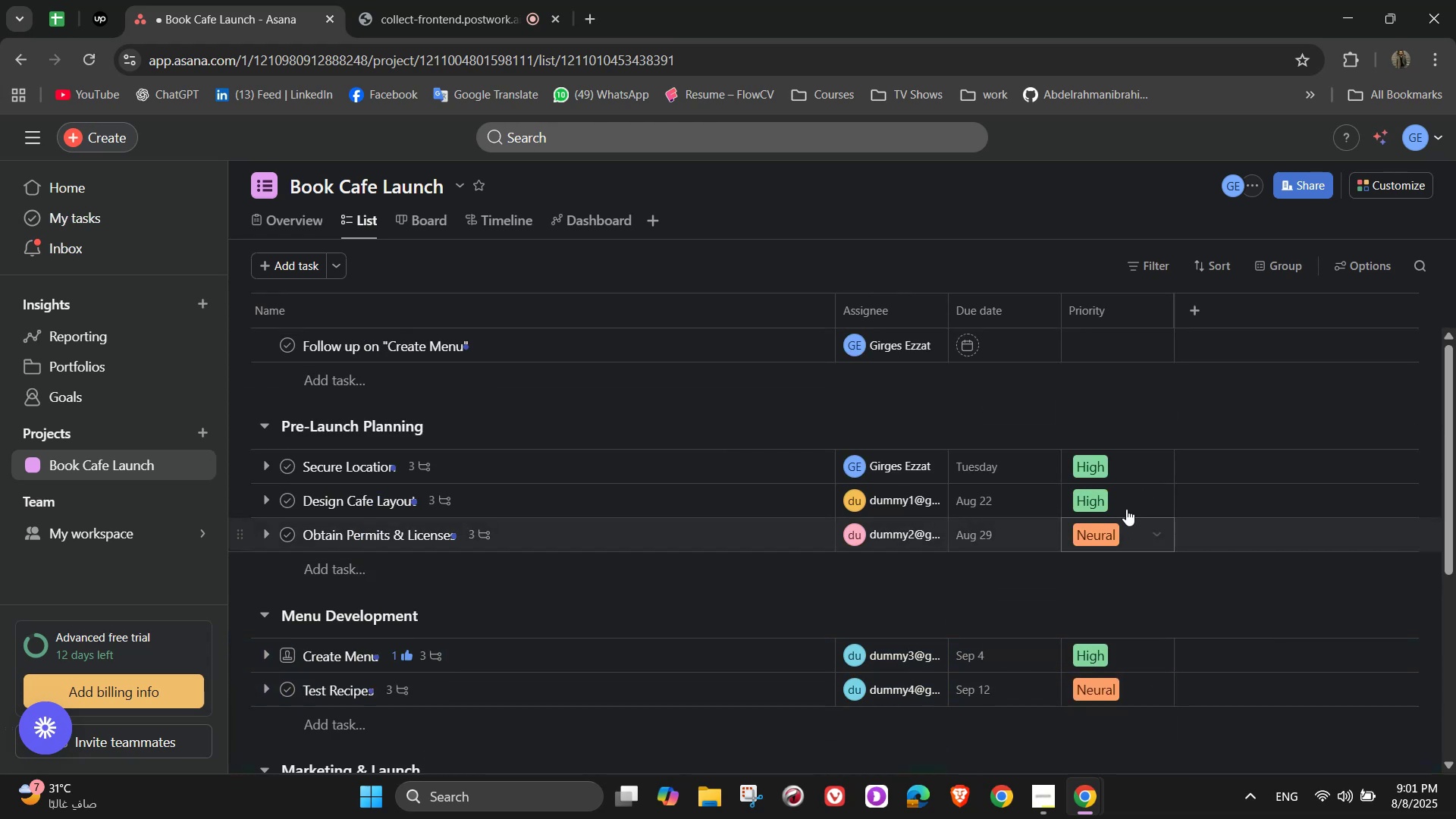 
mouse_move([1144, 510])
 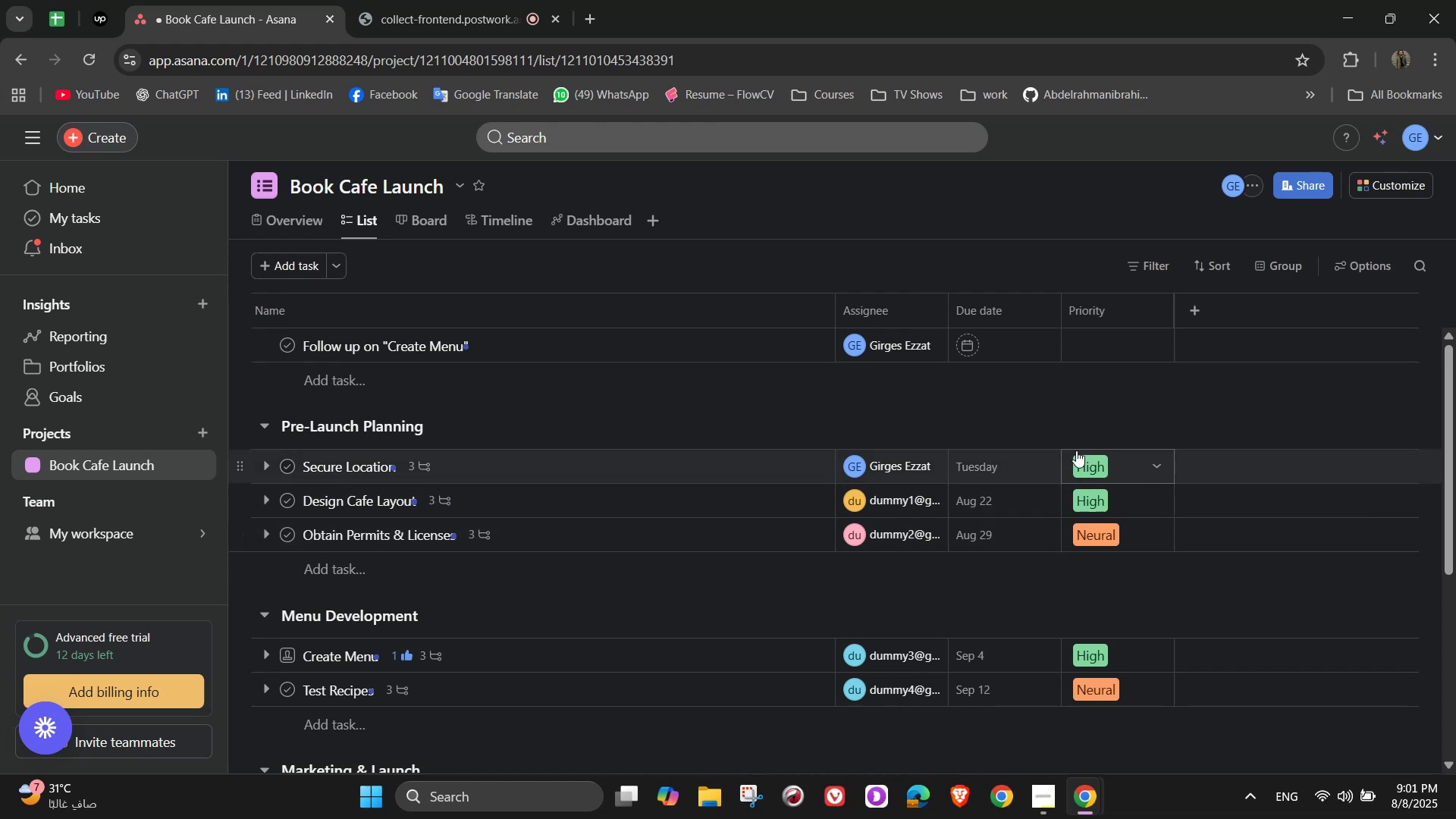 
mouse_move([1084, 438])
 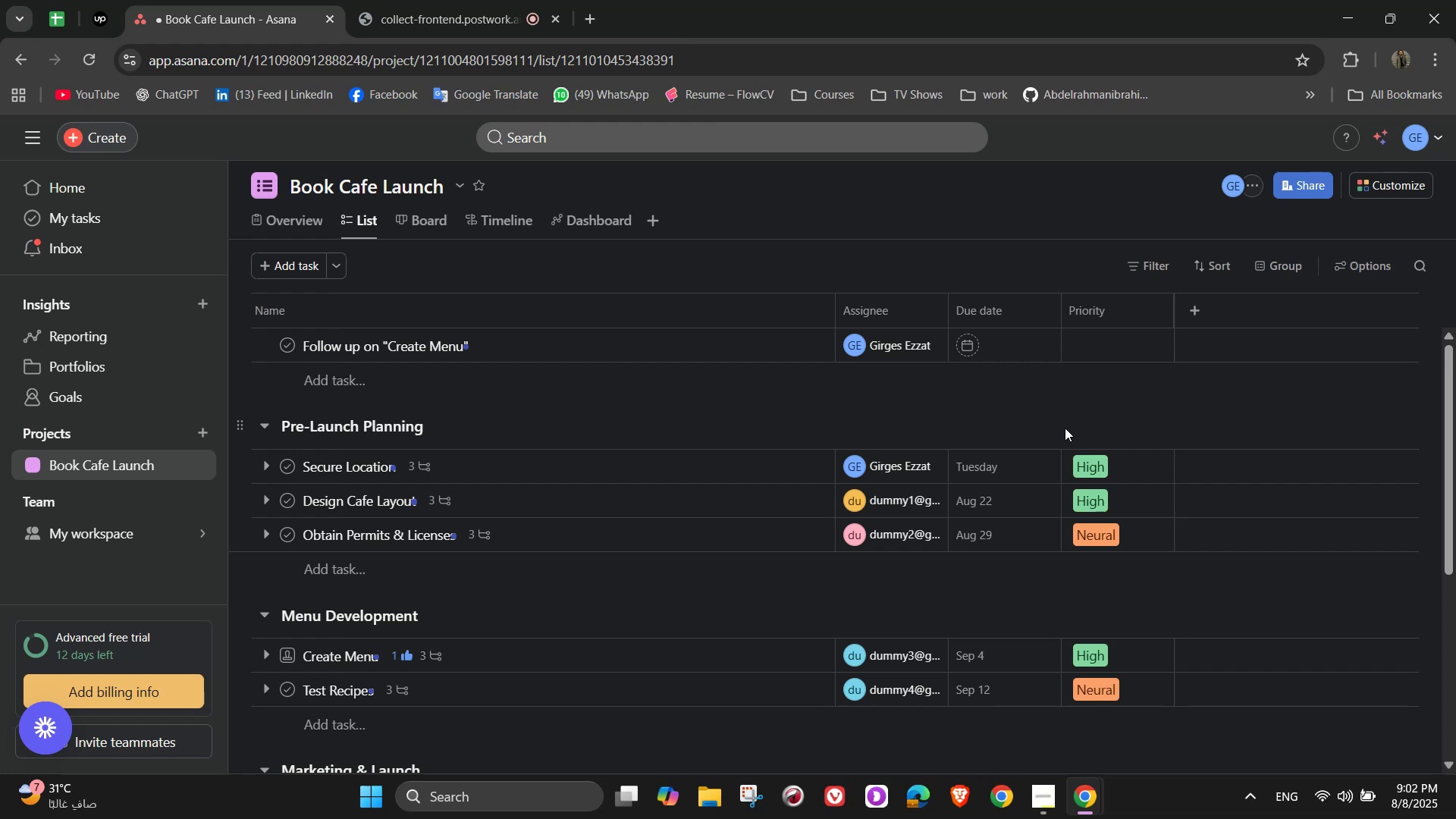 
wait(9.39)
 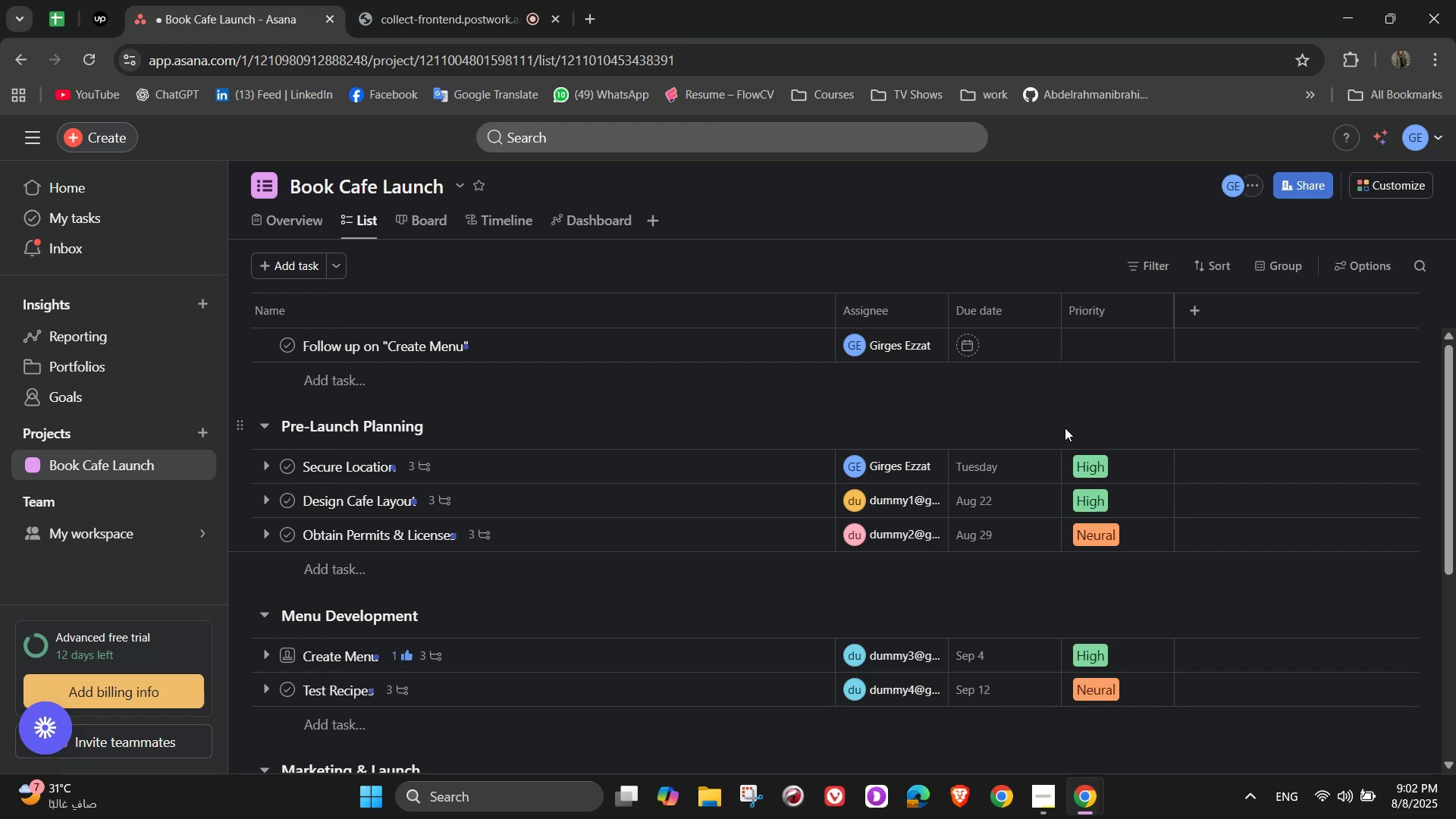 
mouse_move([1037, 460])
 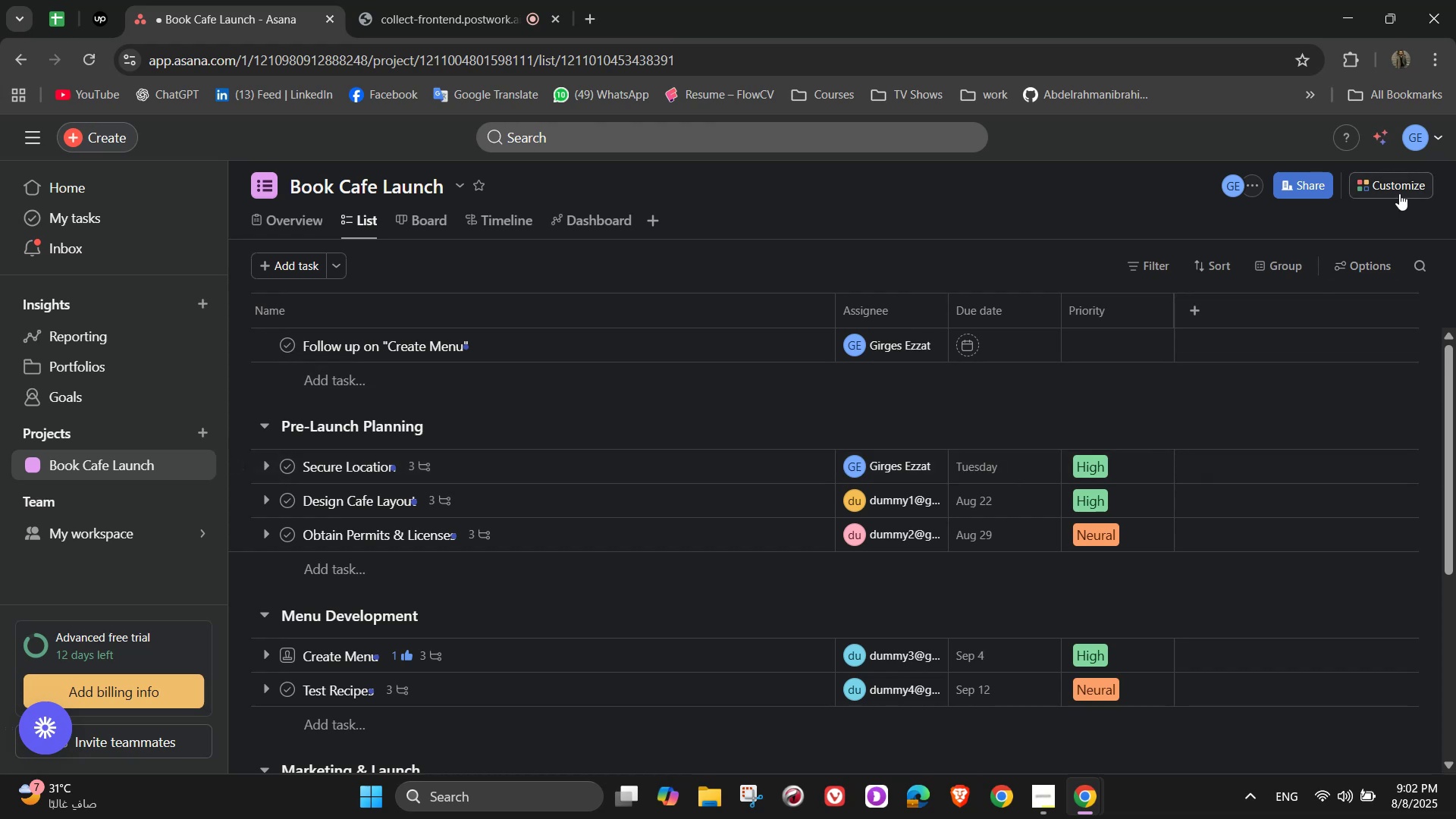 
wait(5.68)
 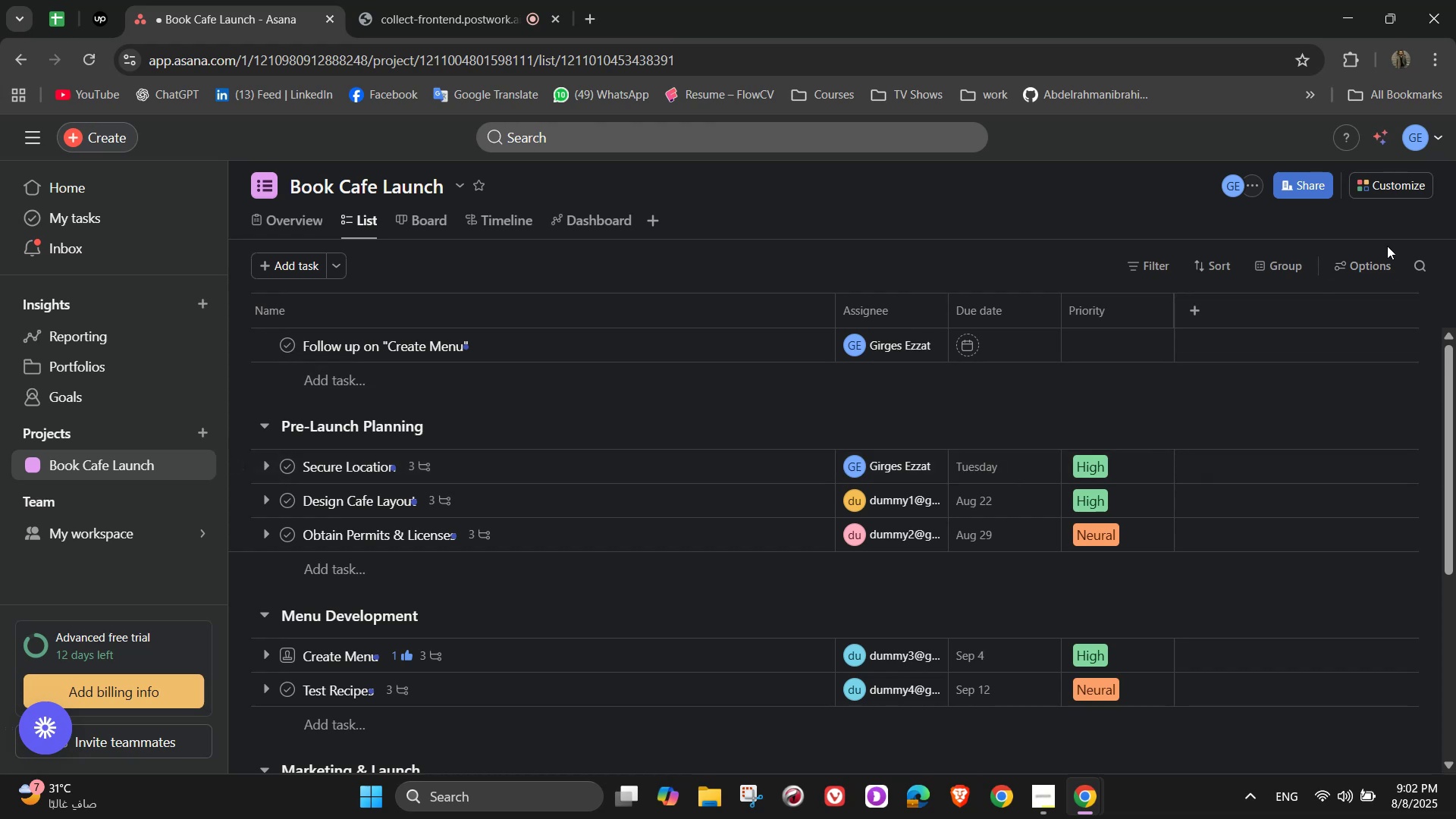 
left_click([1405, 190])
 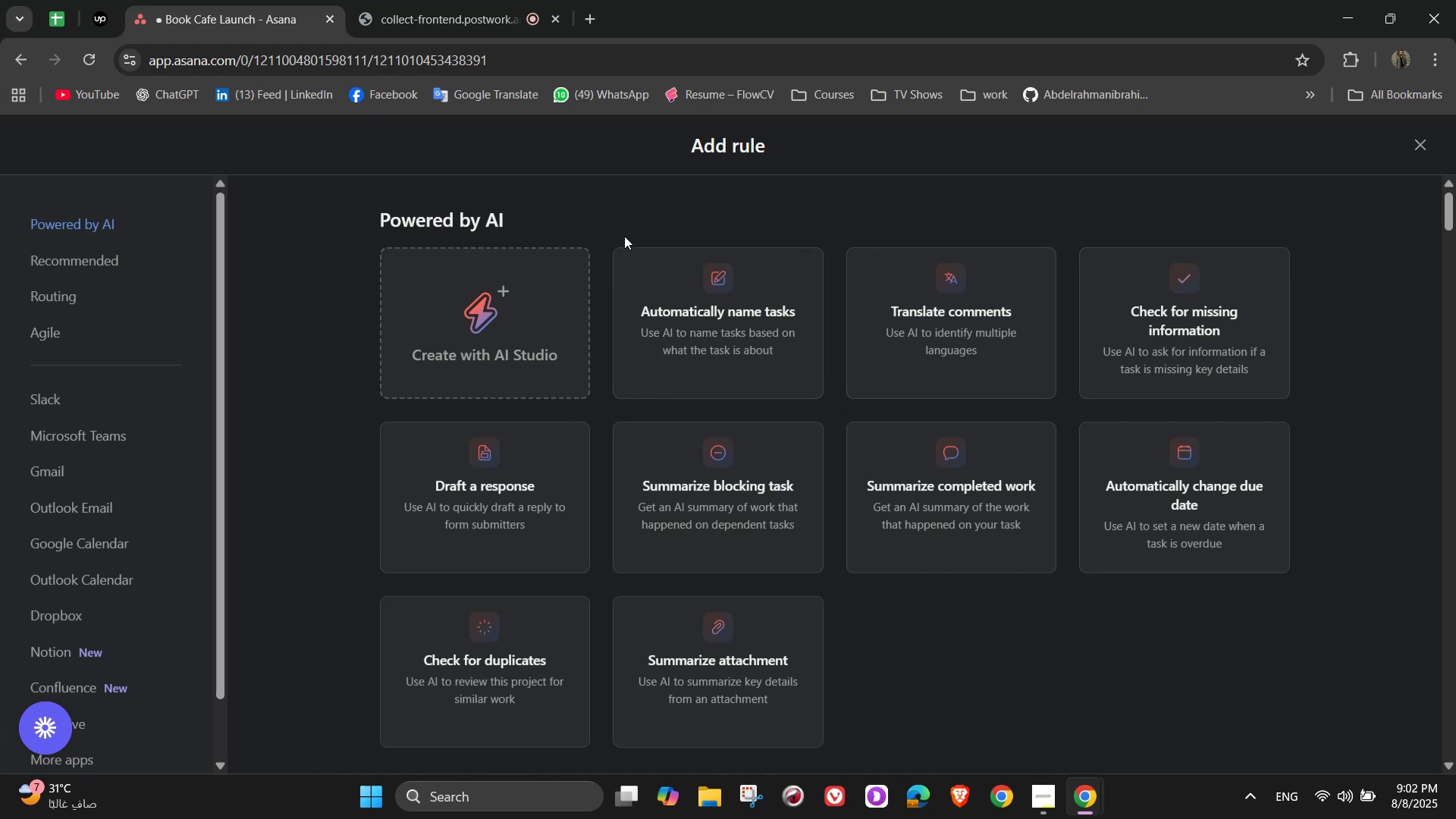 
wait(37.83)
 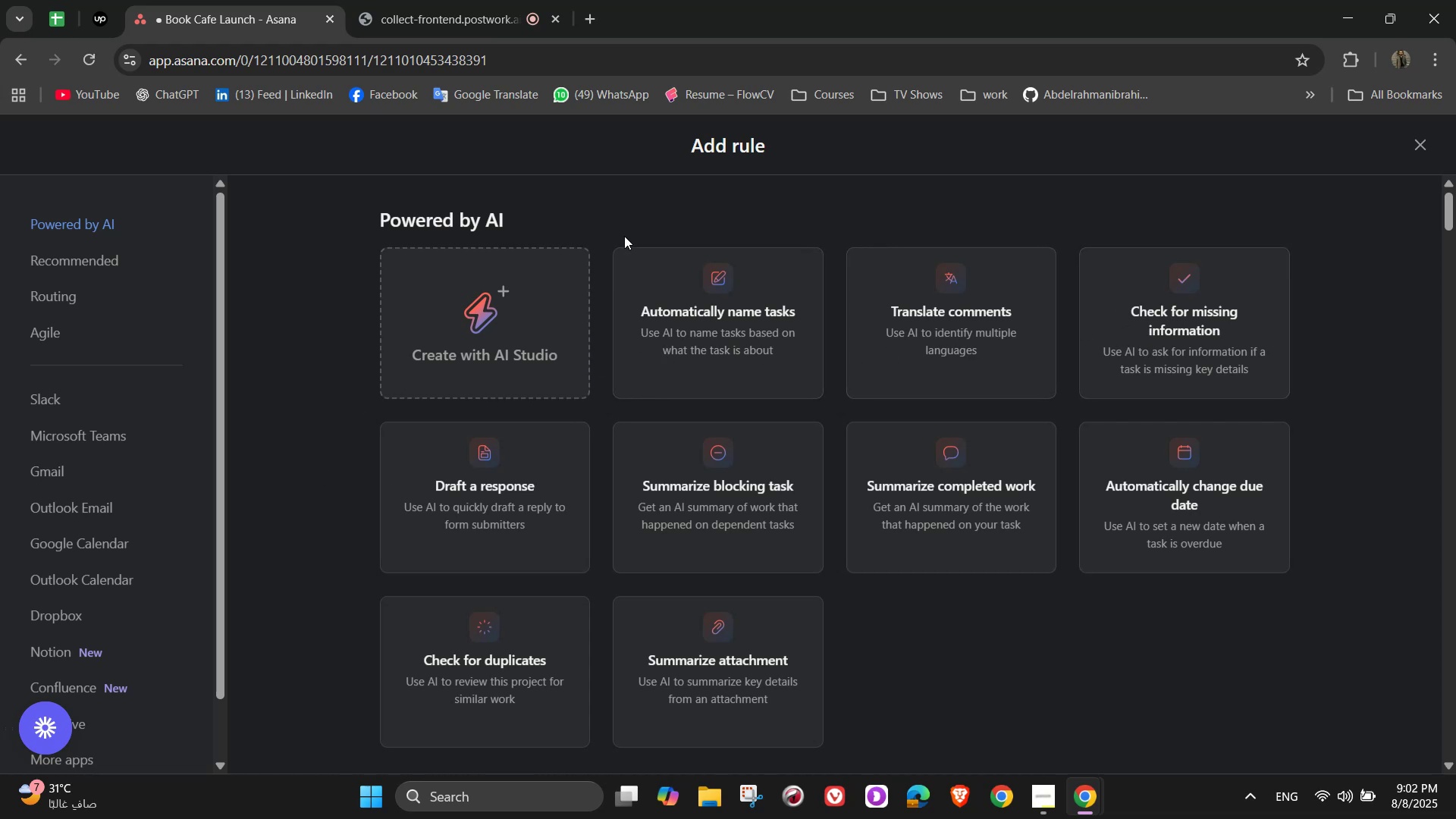 
left_click([1338, 626])
 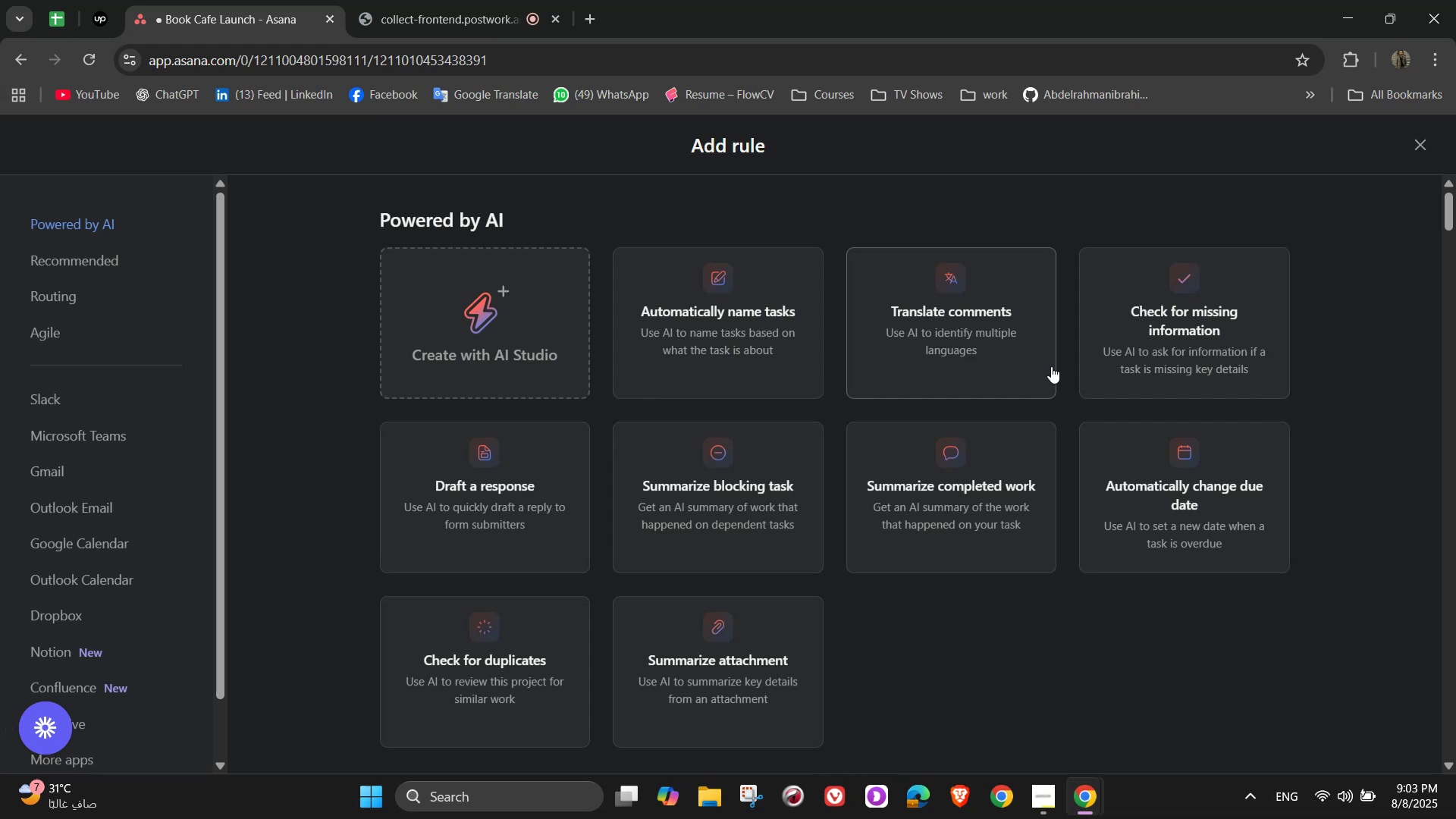 
wait(7.67)
 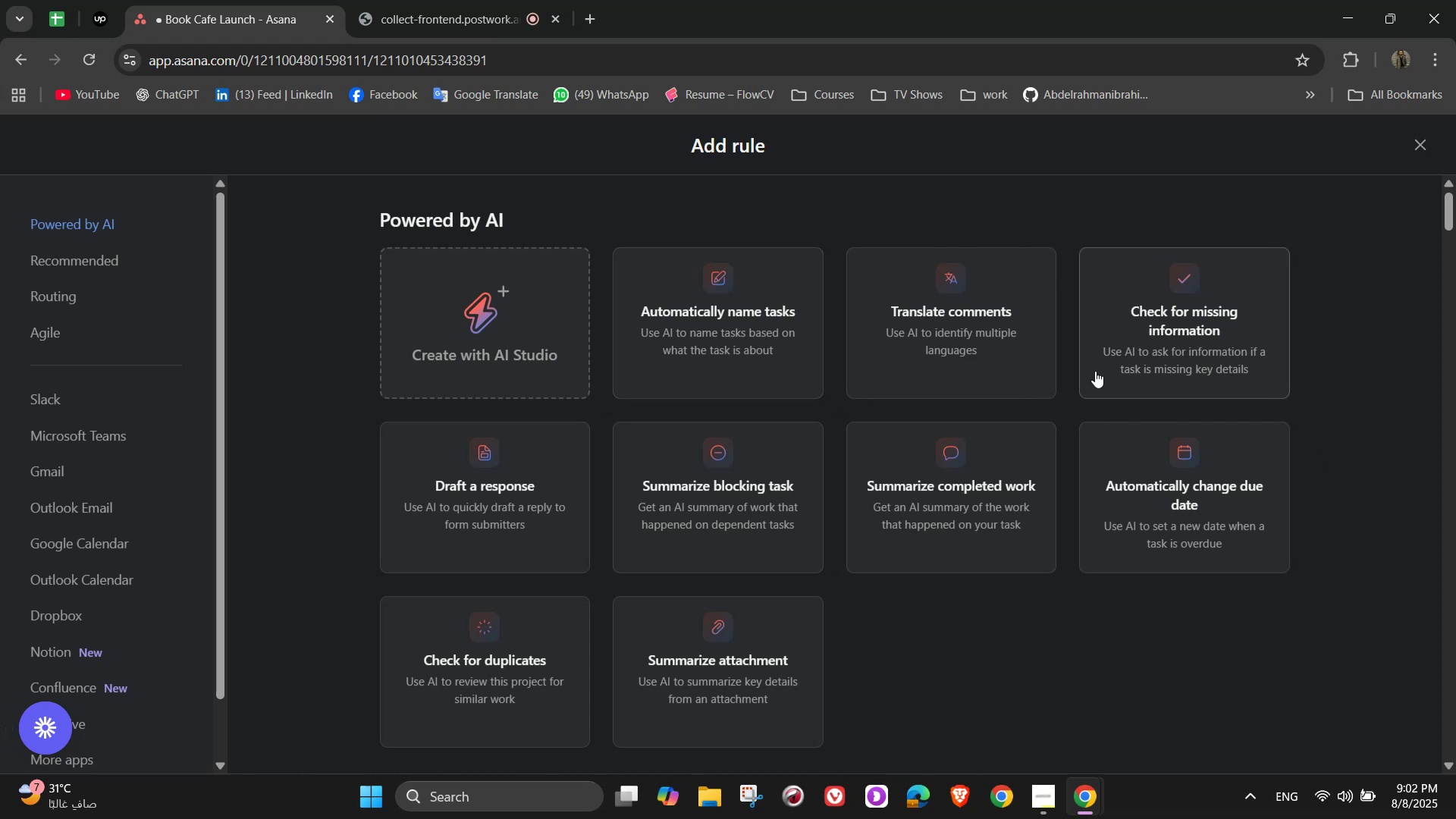 
scroll: coordinate [97, 400], scroll_direction: down, amount: 3.0
 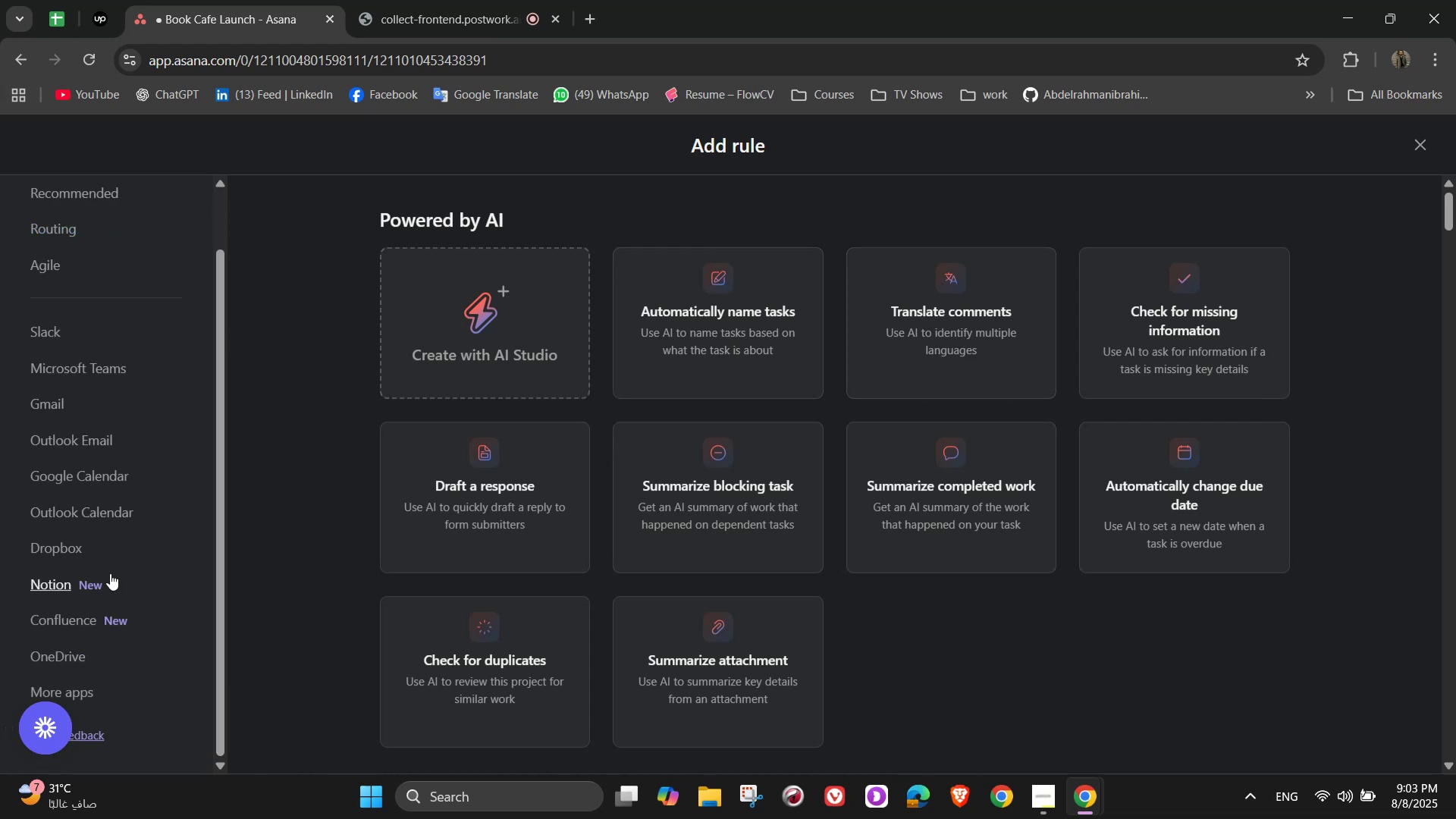 
scroll: coordinate [80, 480], scroll_direction: up, amount: 3.0
 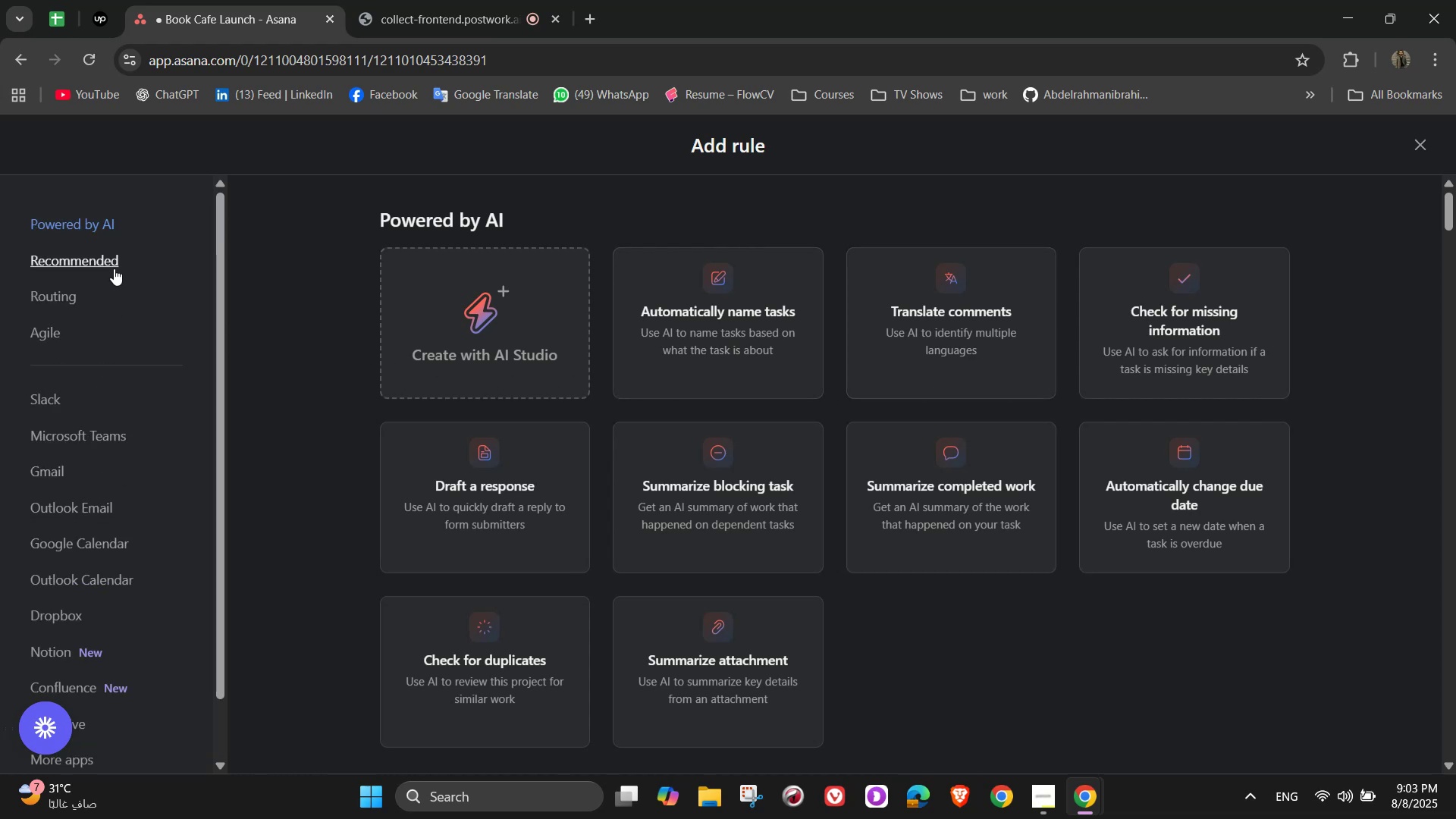 
left_click([114, 268])
 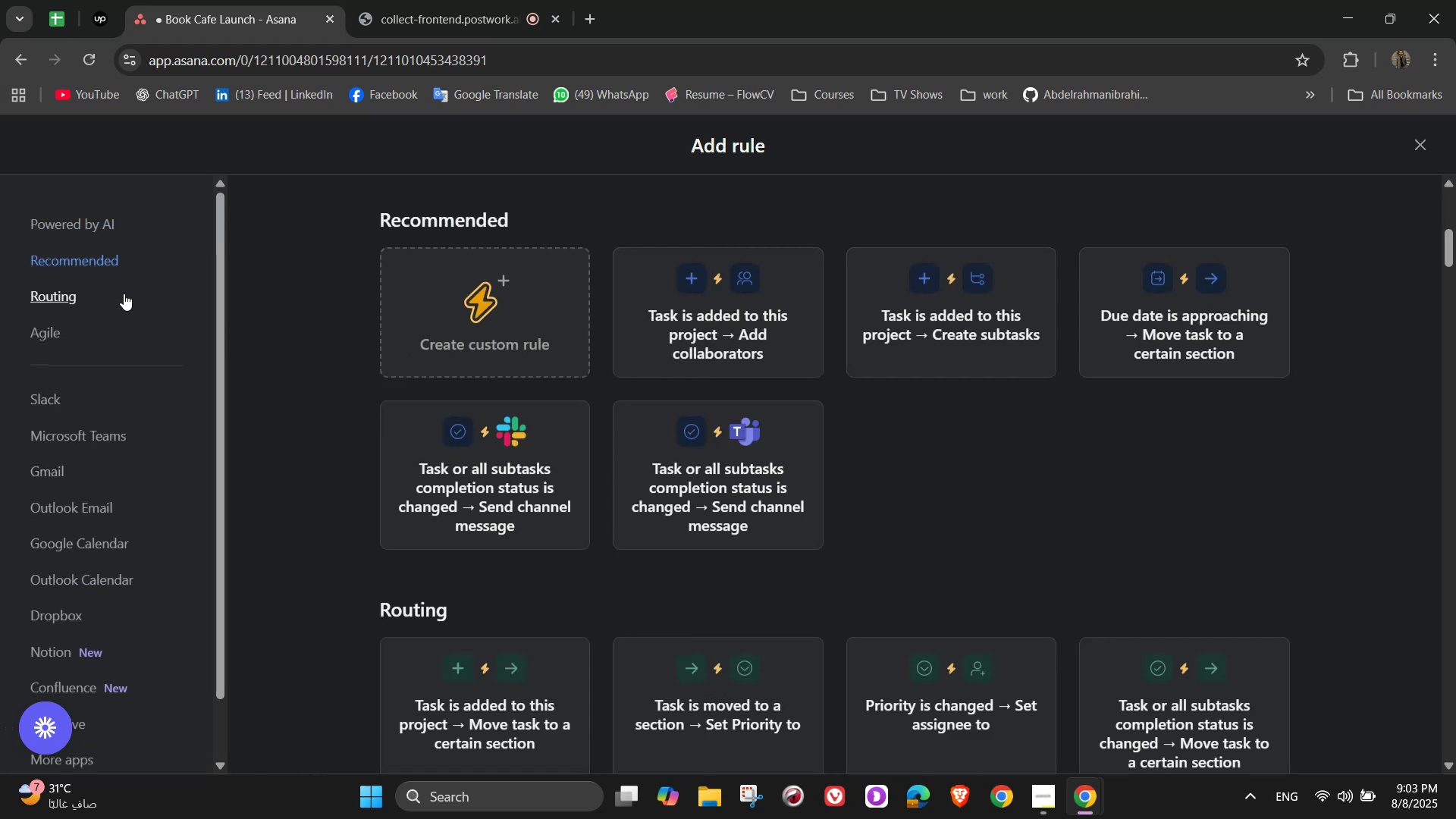 
wait(6.34)
 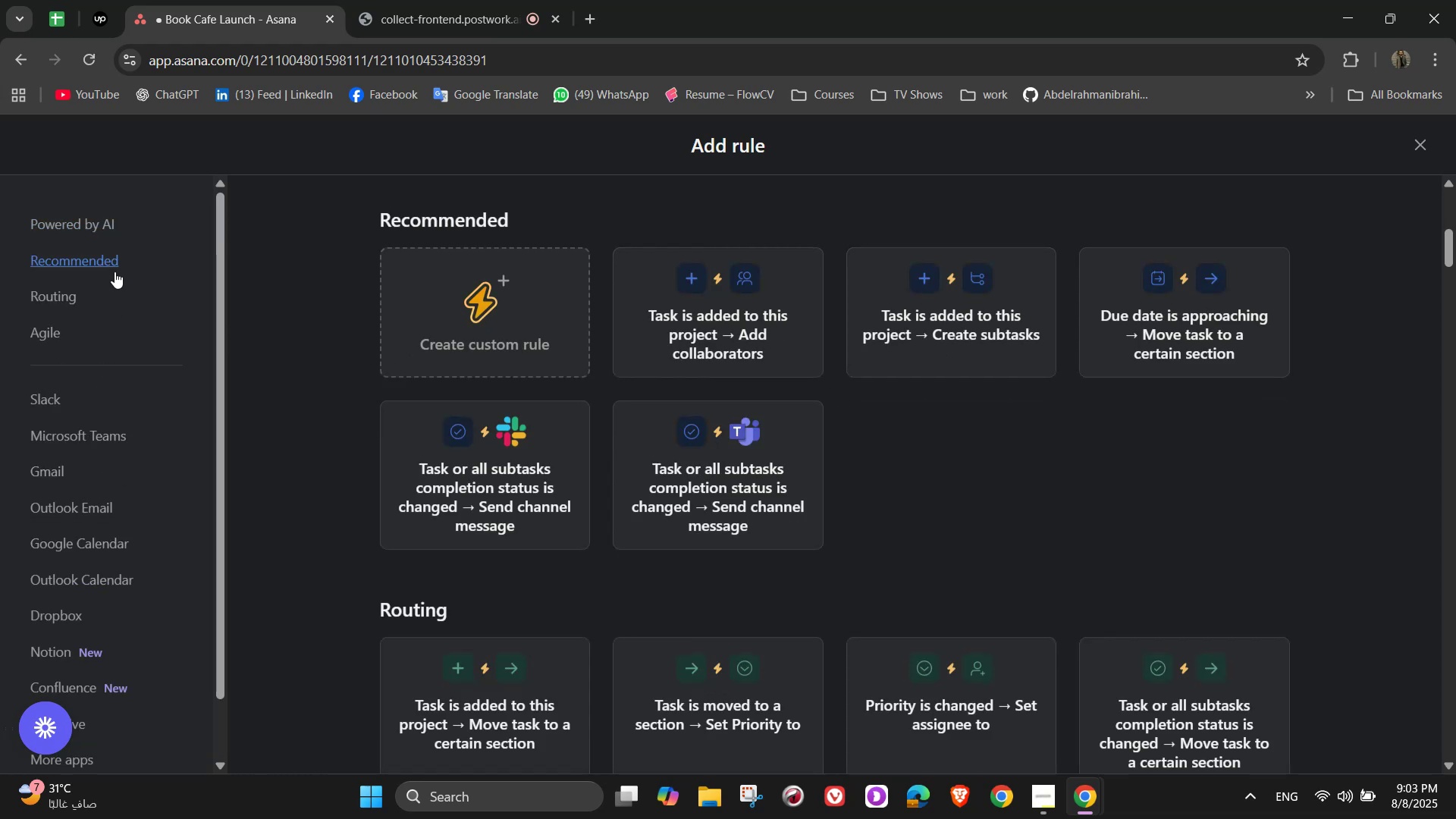 
left_click([104, 222])
 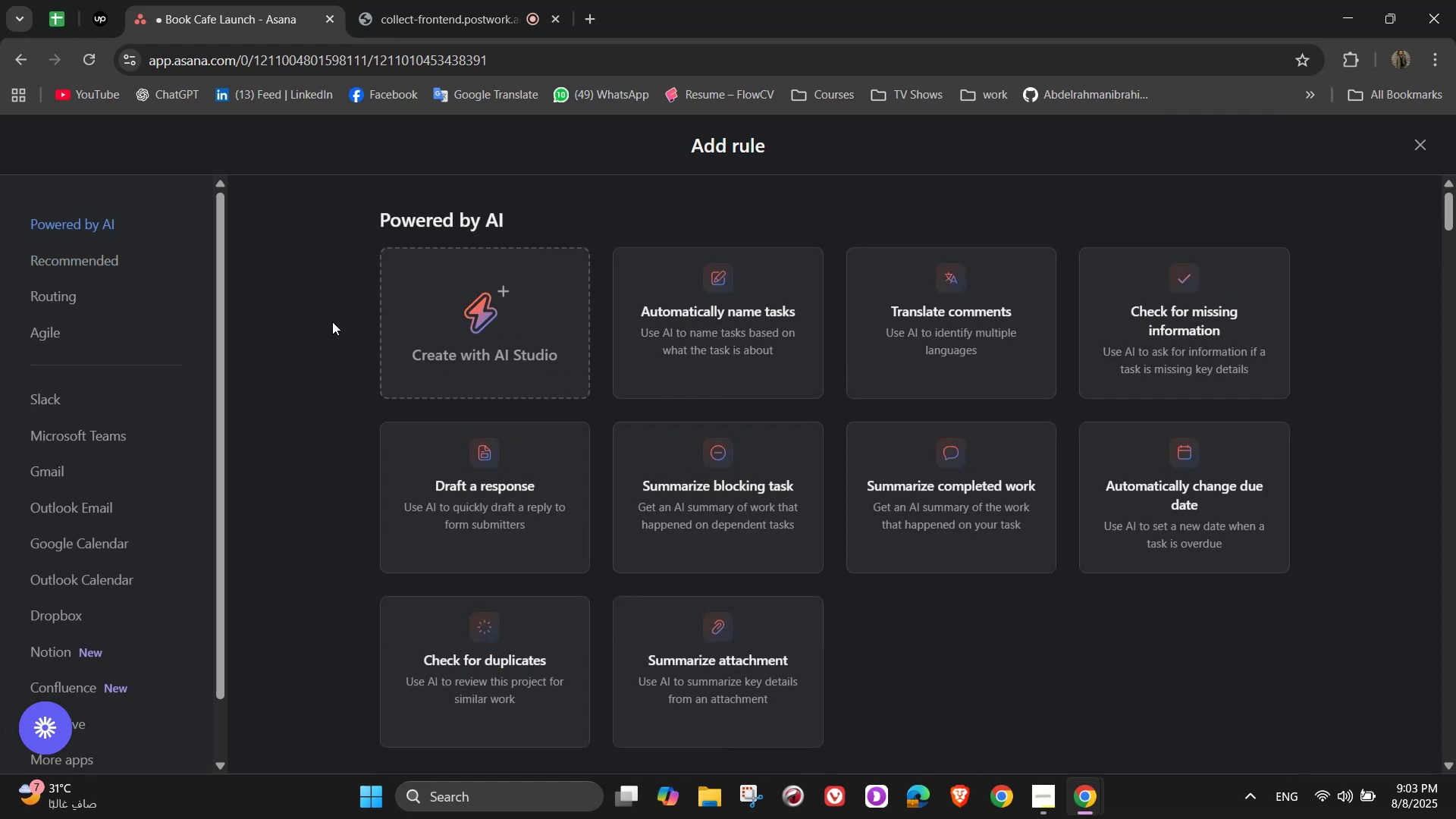 
scroll: coordinate [520, 585], scroll_direction: down, amount: 3.0
 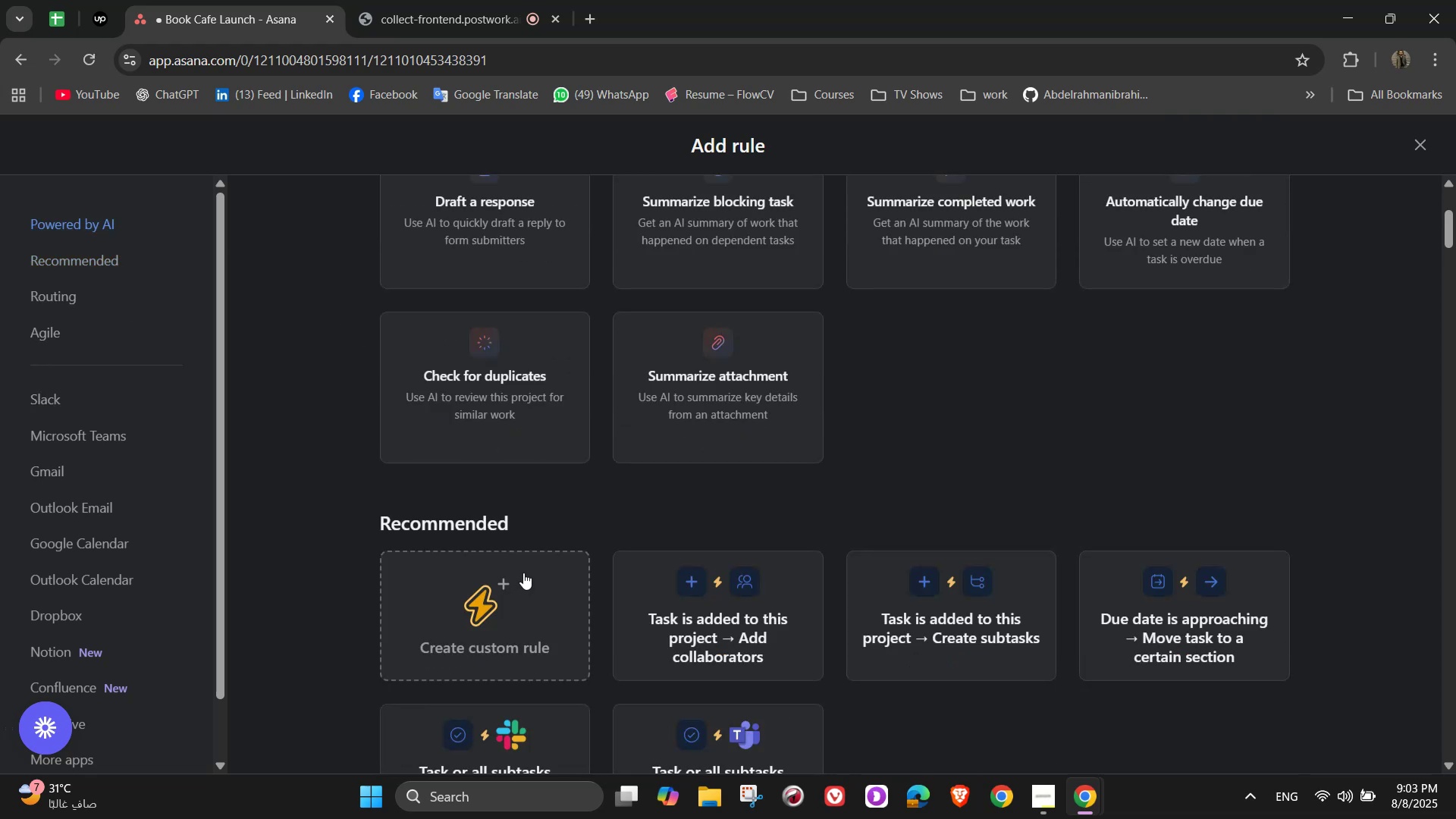 
scroll: coordinate [924, 491], scroll_direction: up, amount: 4.0
 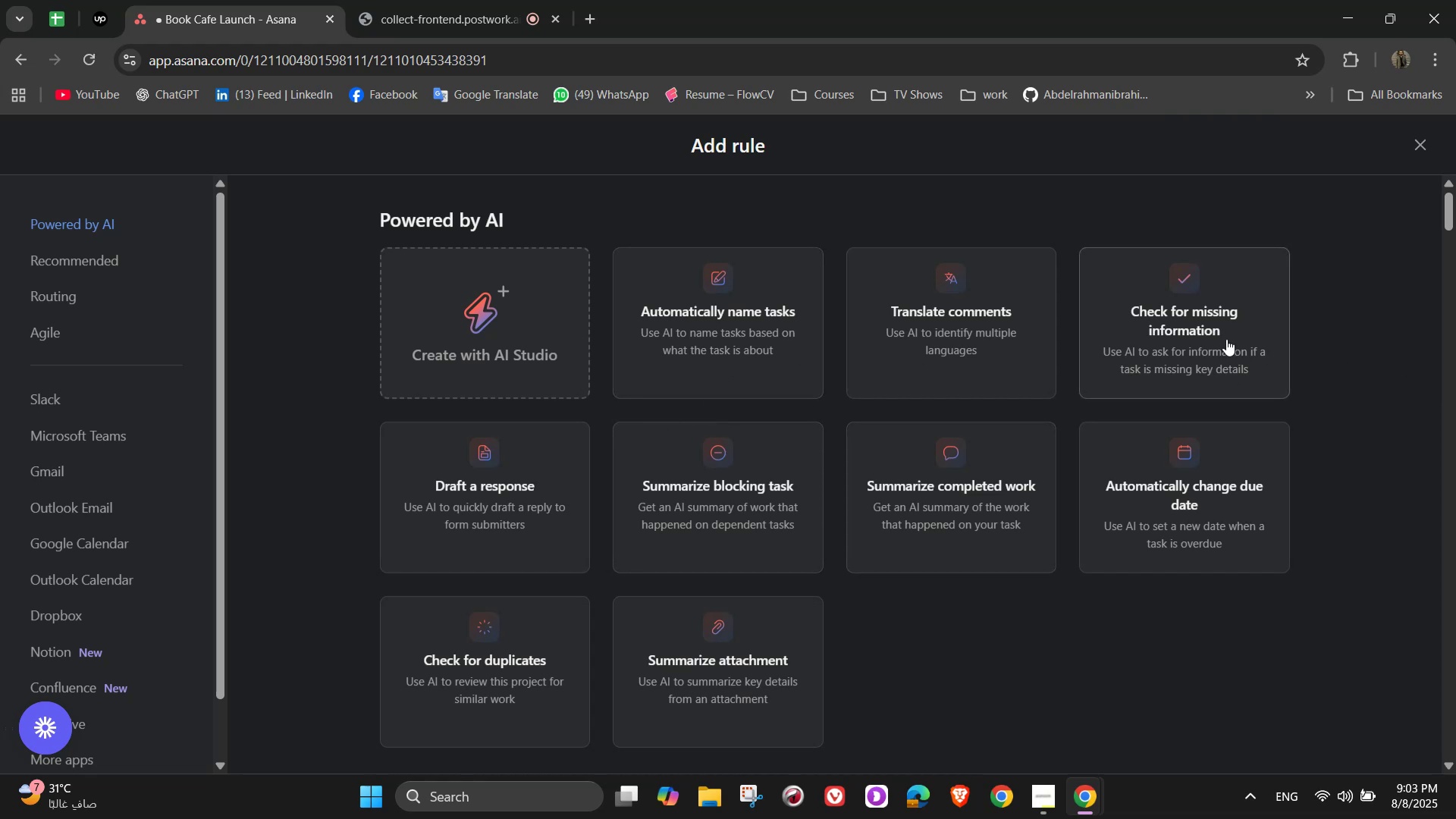 
wait(6.84)
 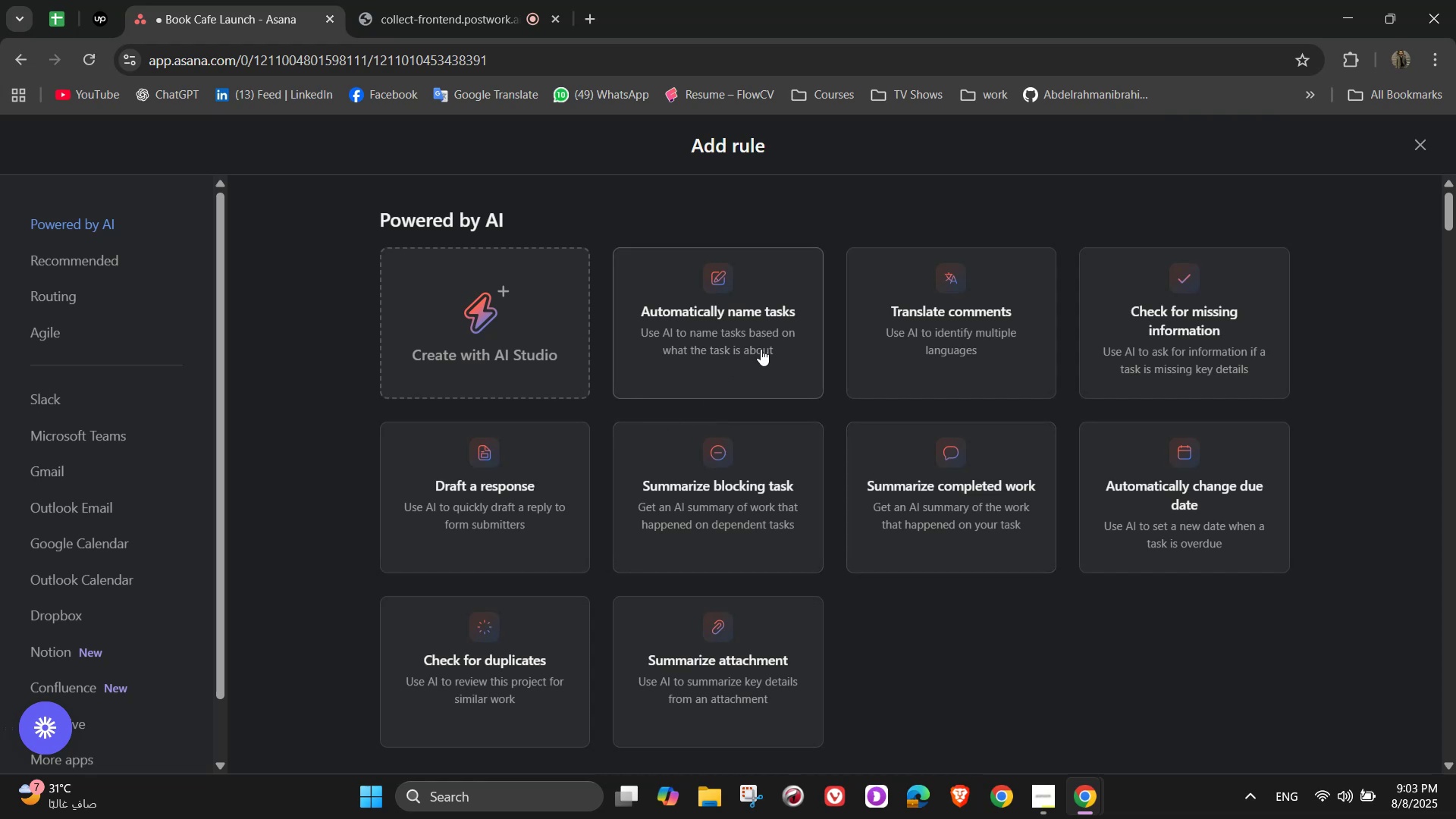 
left_click([1085, 711])
 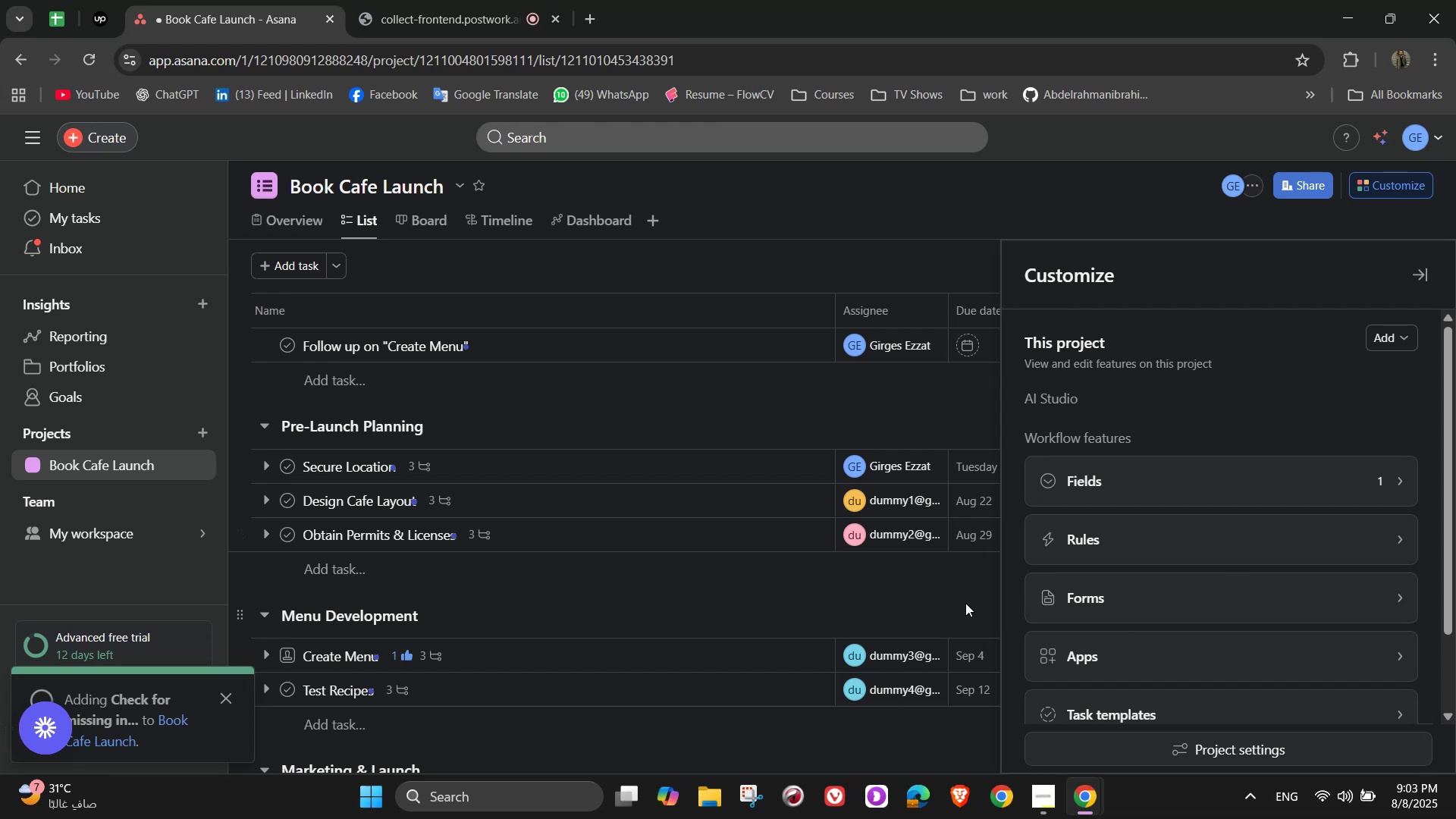 
wait(9.5)
 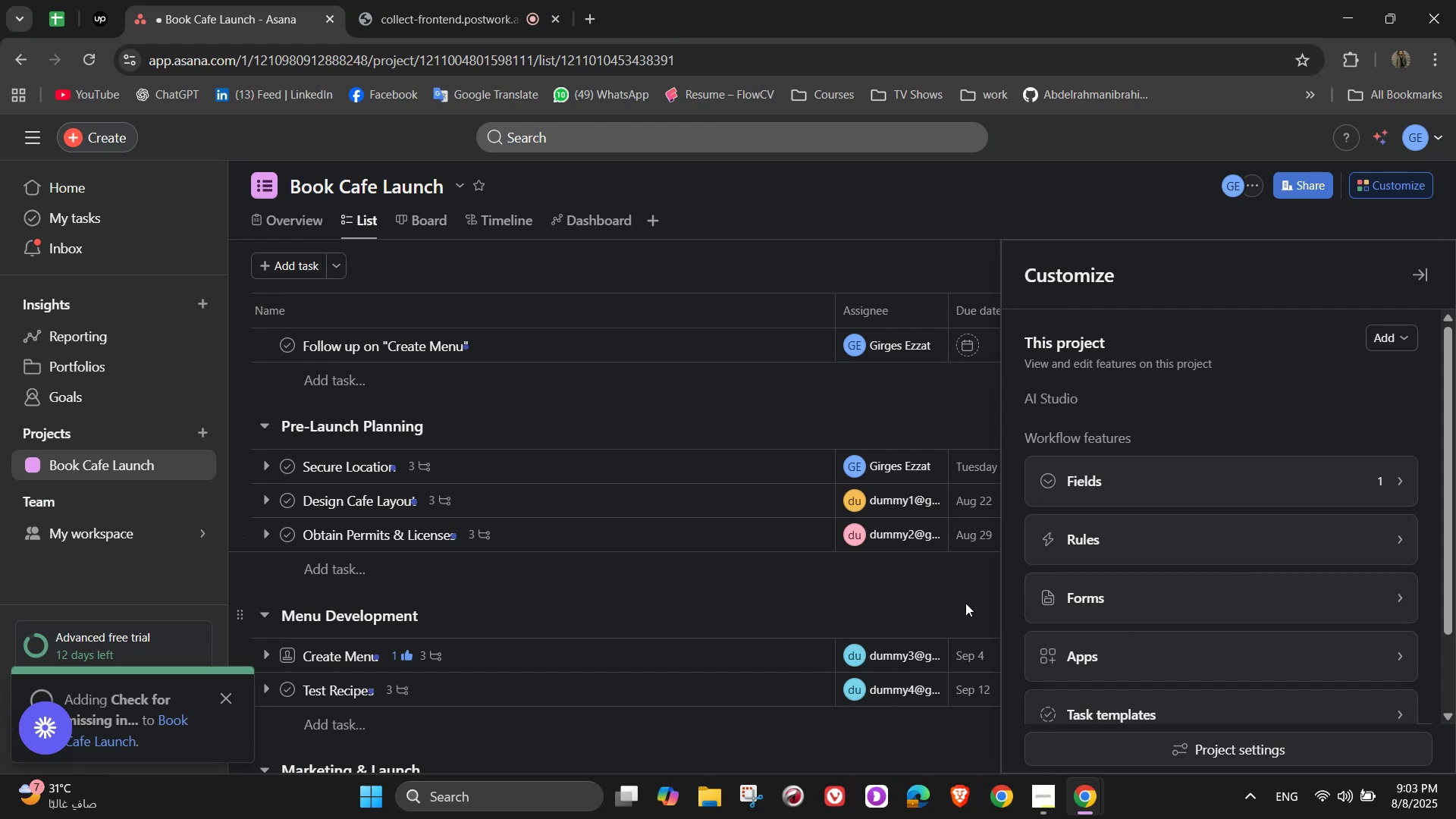 
left_click([1354, 469])
 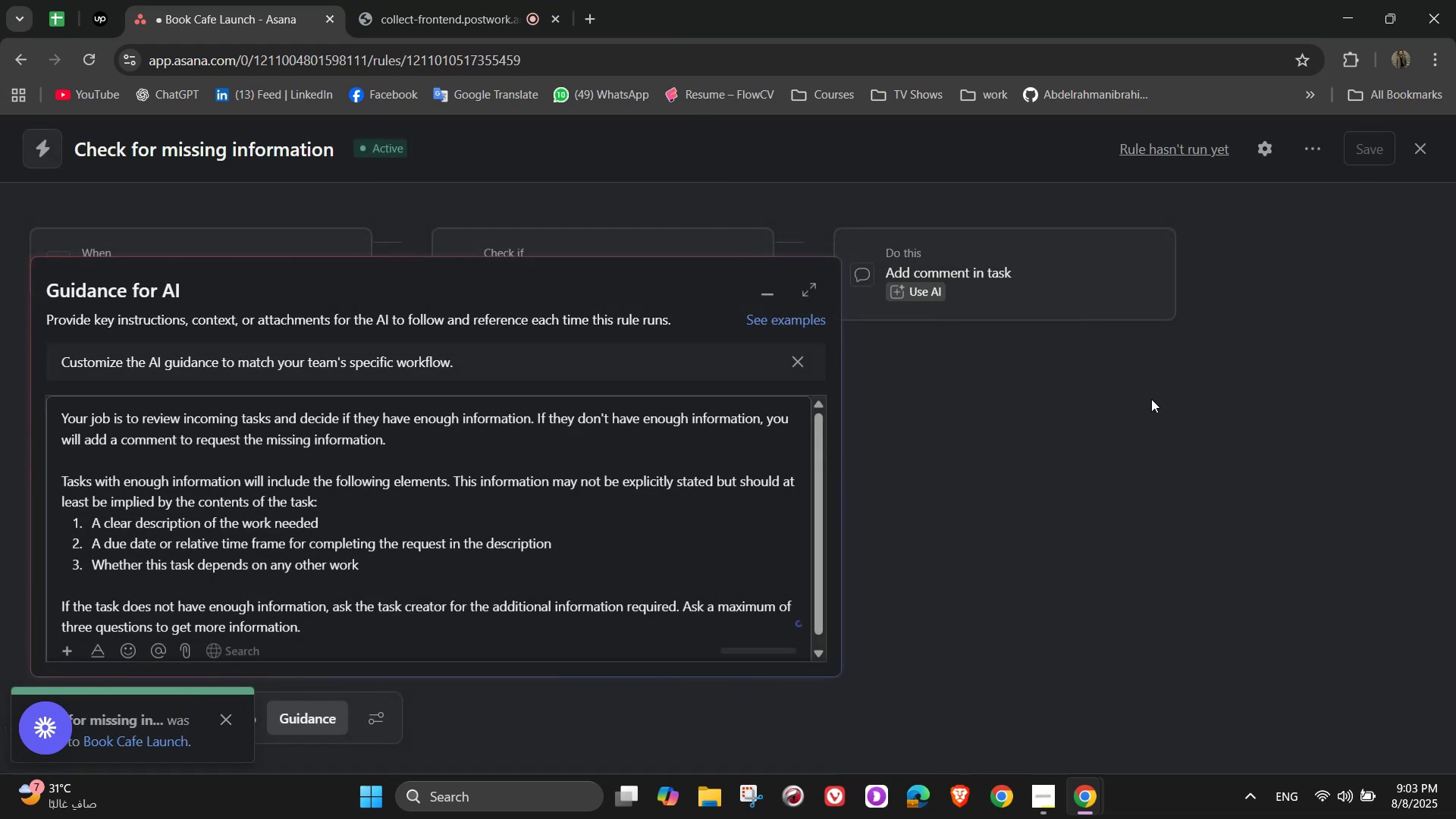 
left_click([1004, 376])
 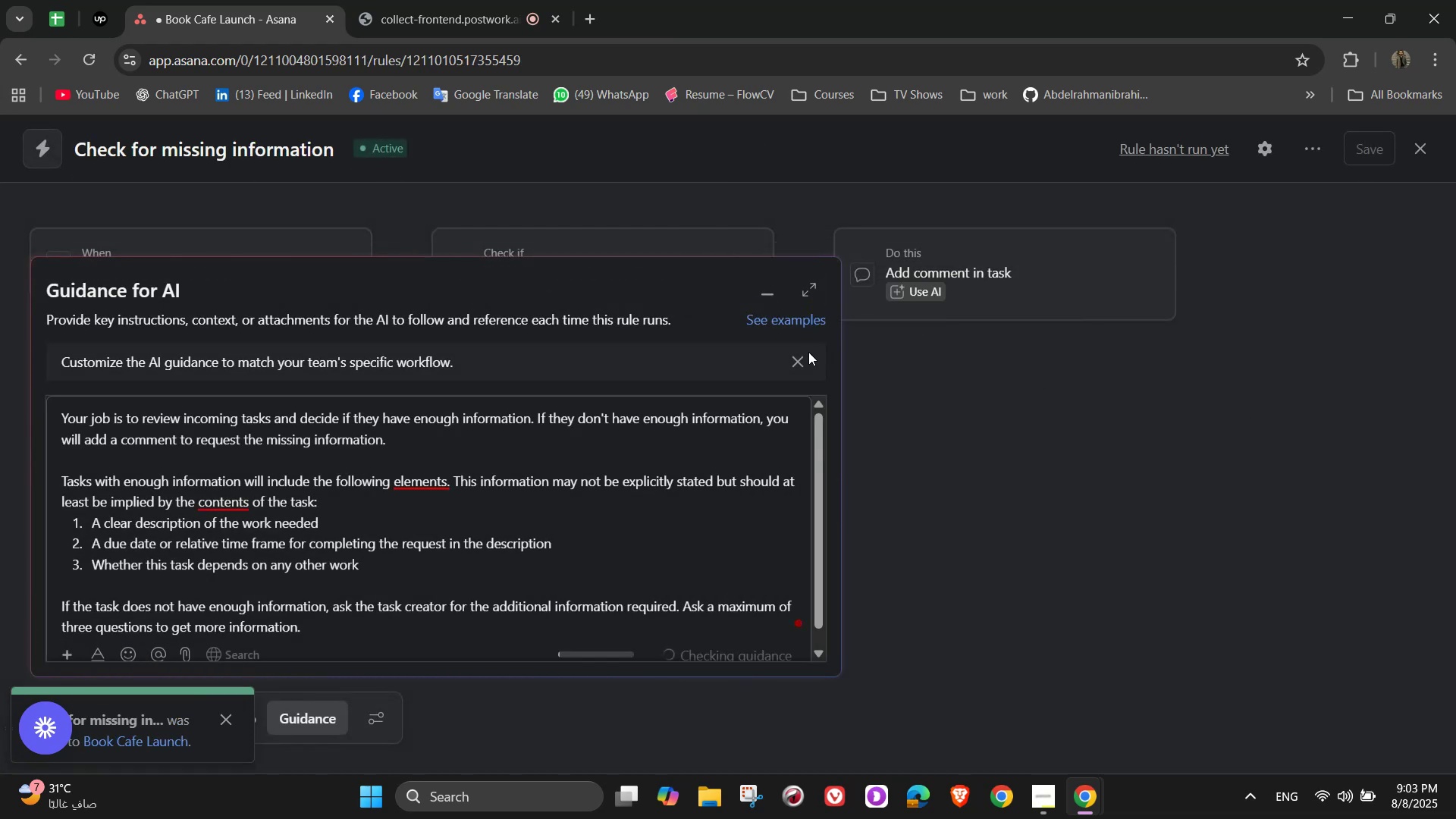 
scroll: coordinate [728, 605], scroll_direction: down, amount: 9.0
 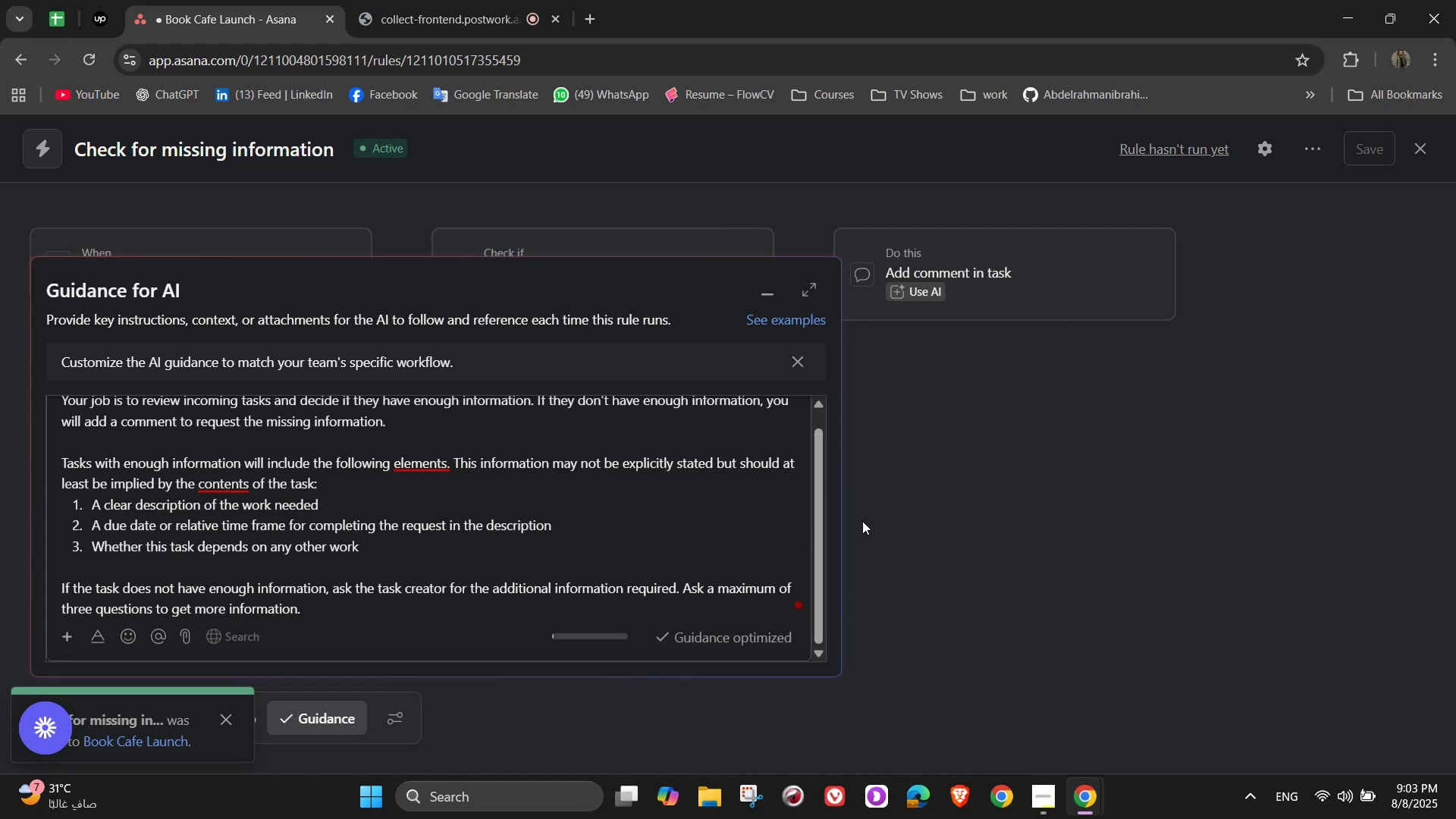 
wait(10.54)
 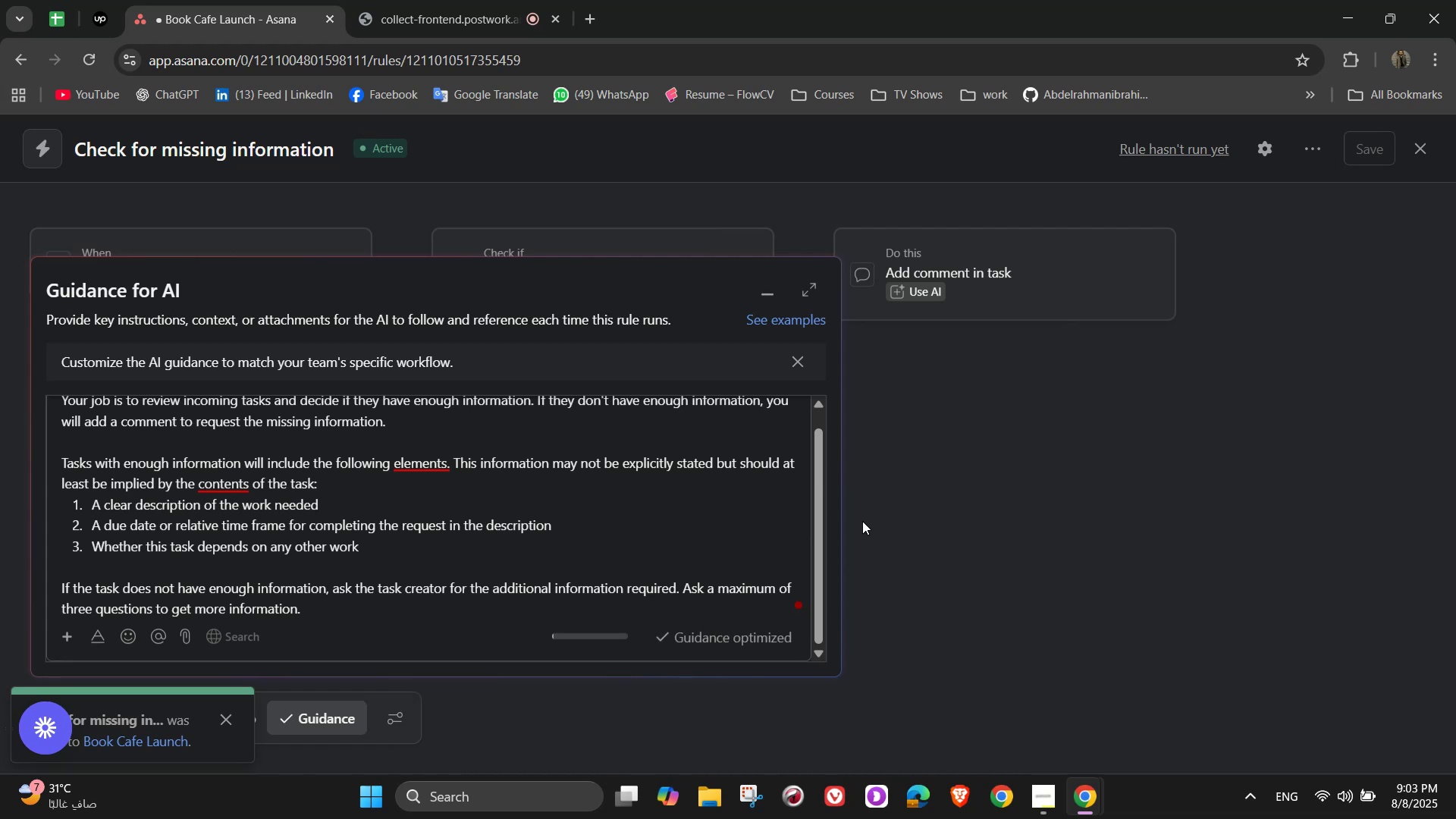 
scroll: coordinate [399, 522], scroll_direction: up, amount: 3.0
 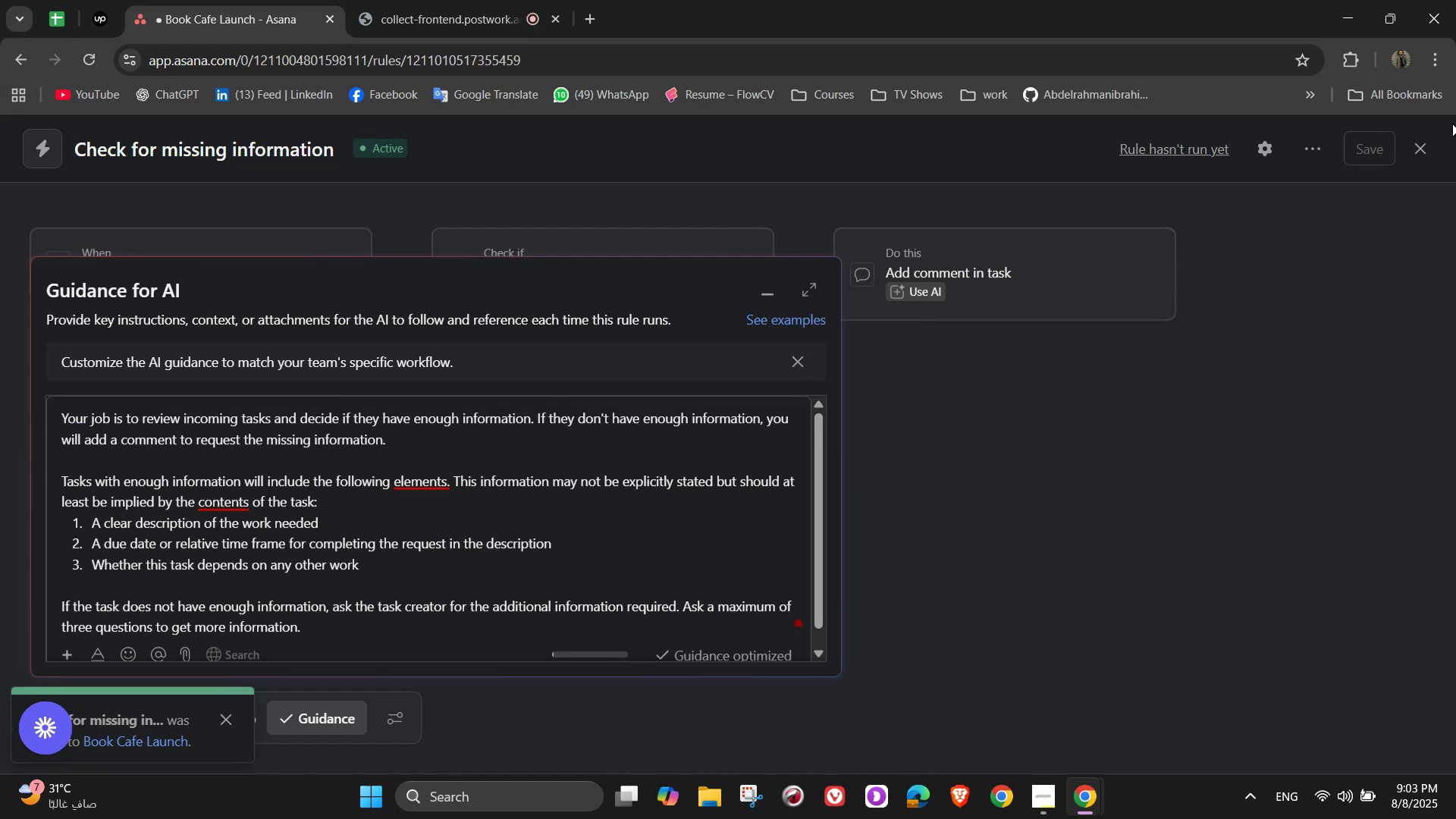 
left_click([1421, 145])
 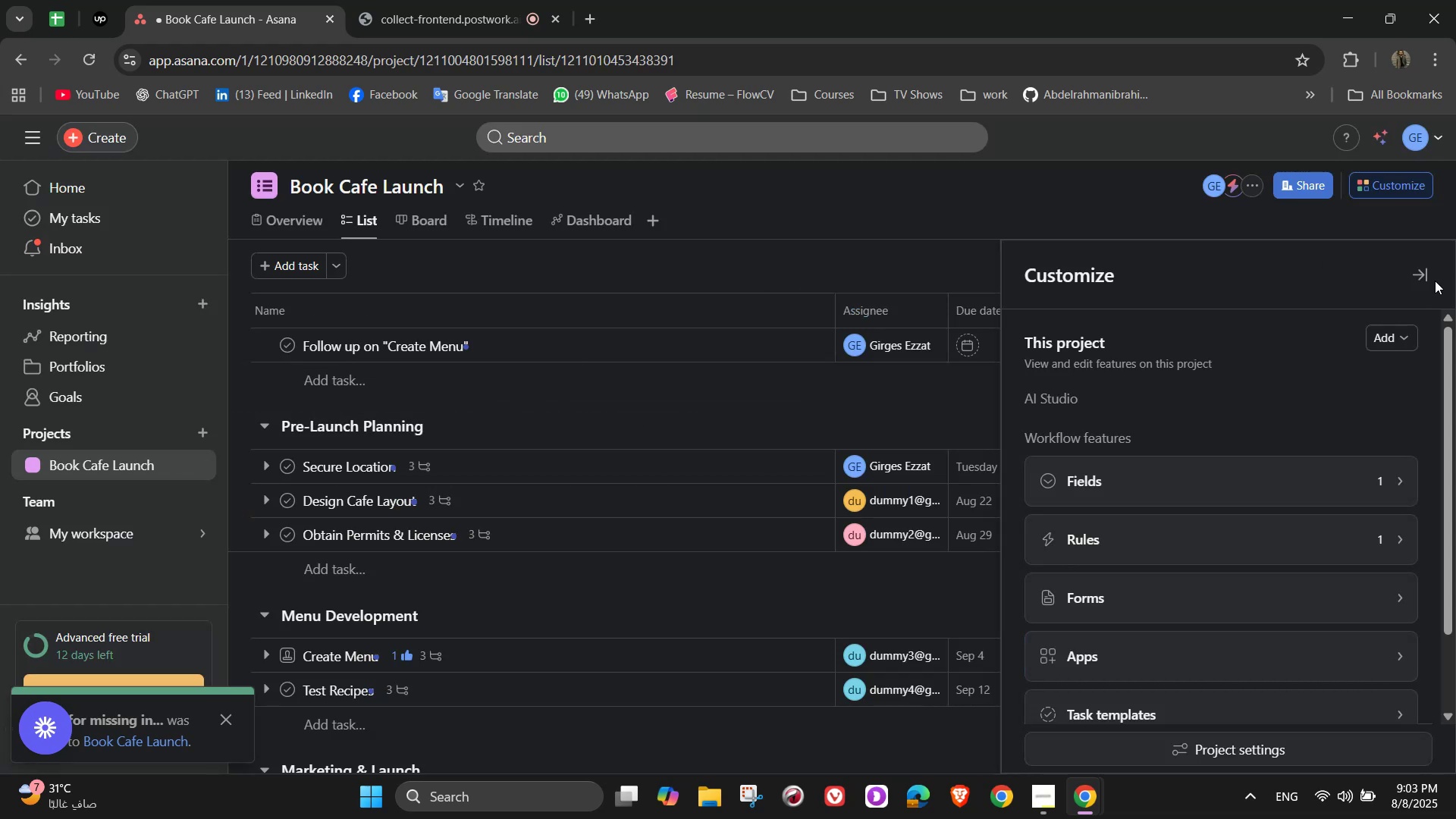 
left_click([1429, 269])
 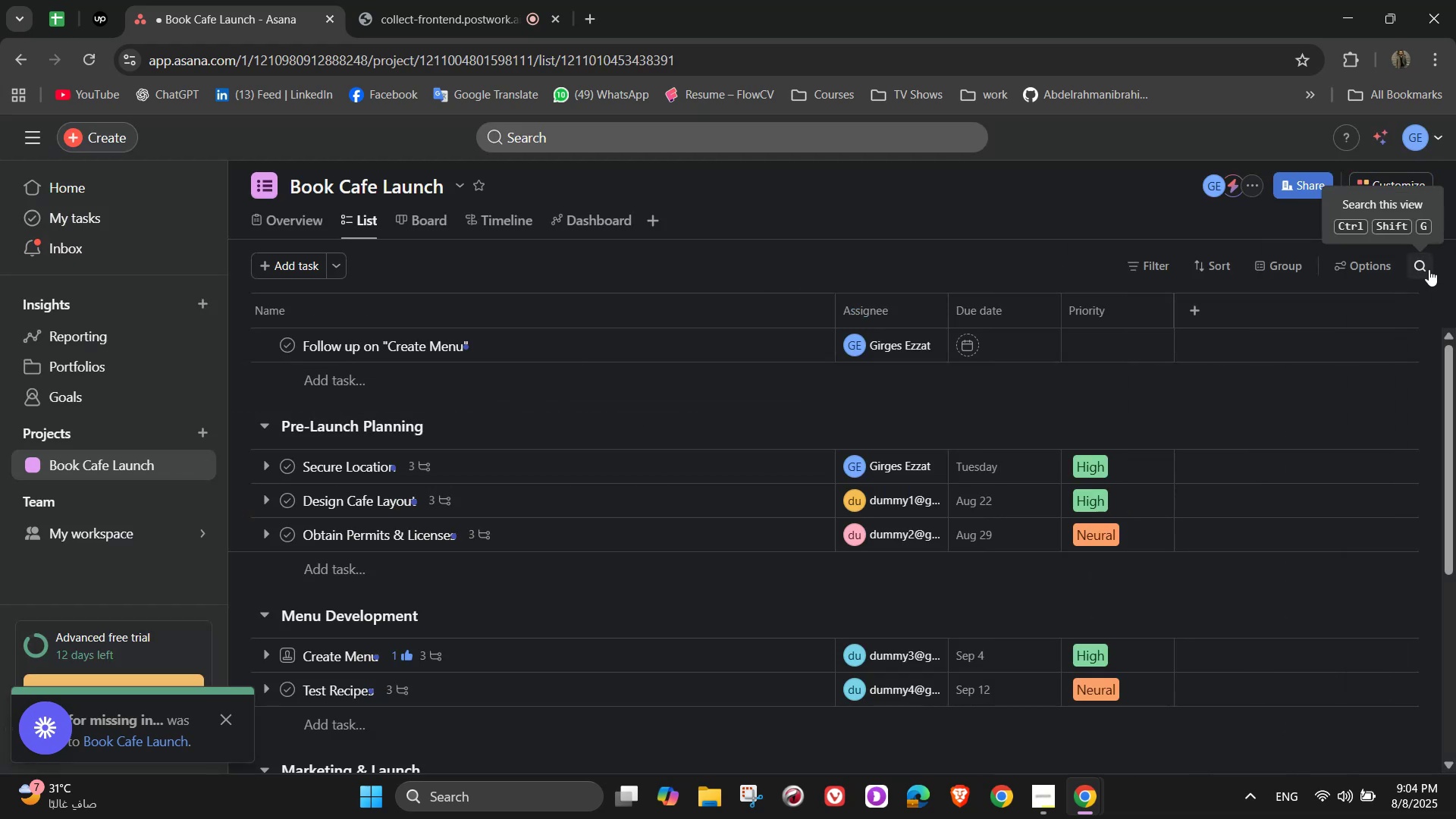 
wait(8.19)
 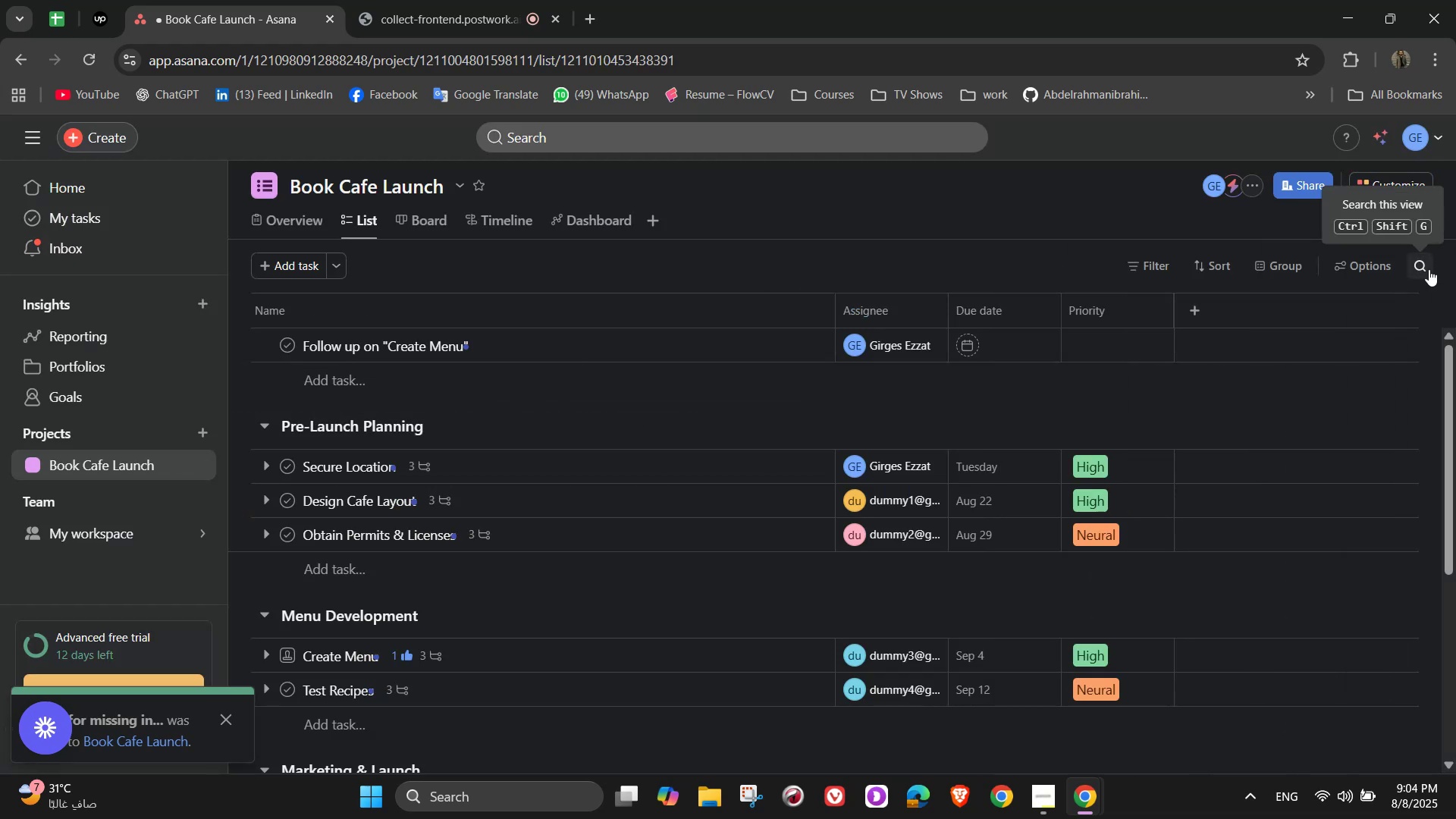 
scroll: coordinate [661, 325], scroll_direction: up, amount: 2.0
 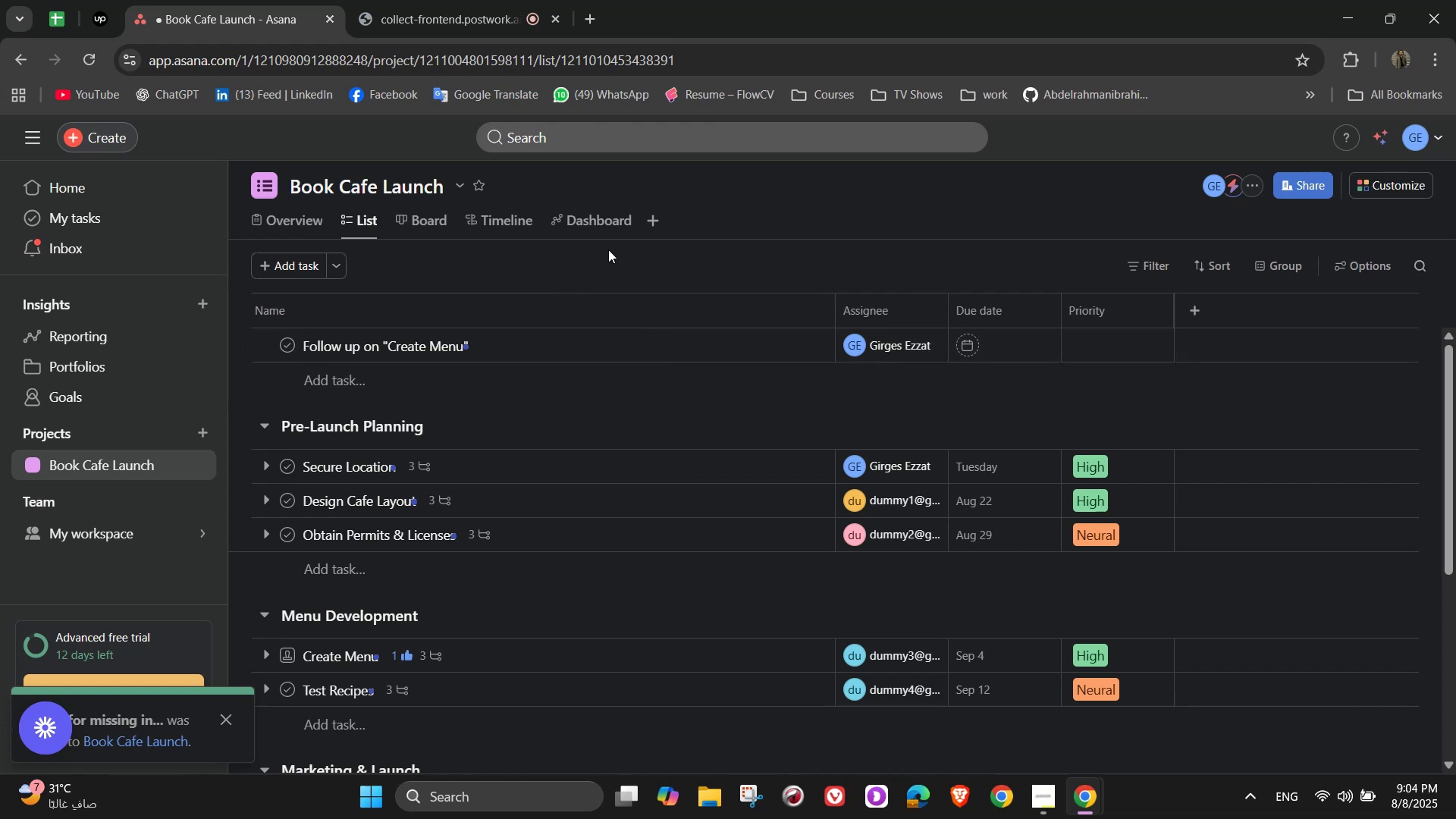 
left_click([597, 212])
 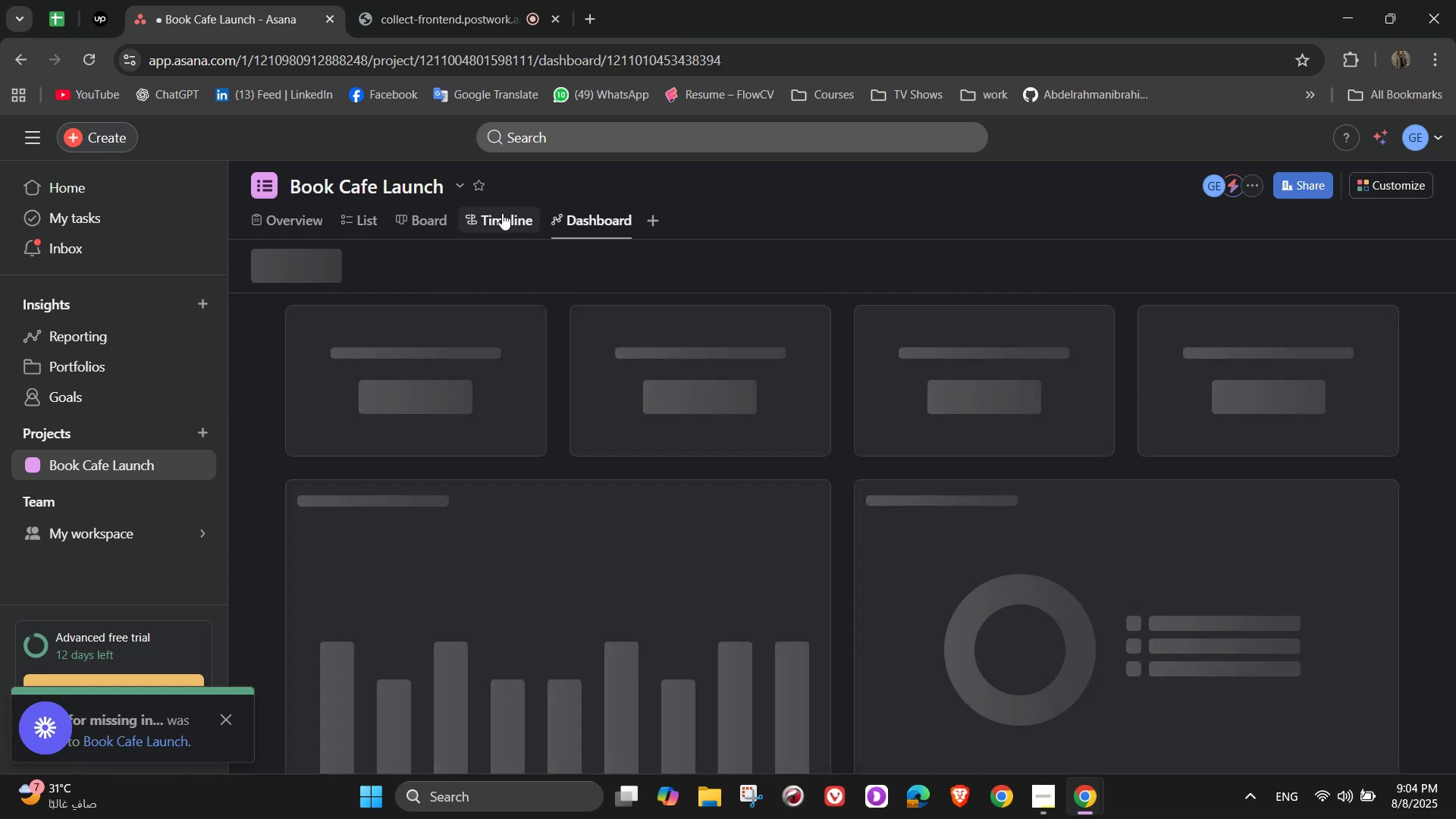 
left_click([502, 217])
 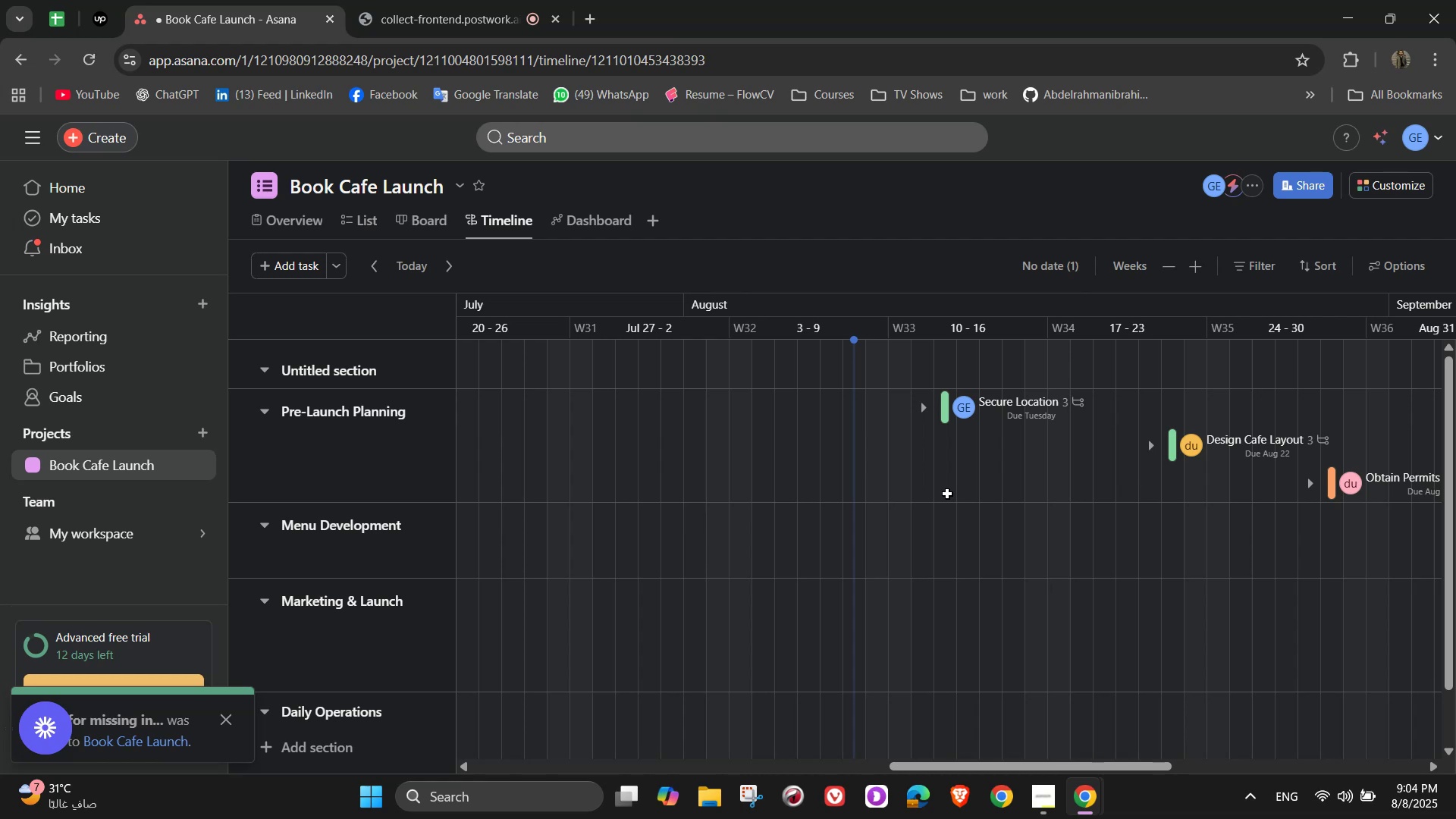 
wait(13.16)
 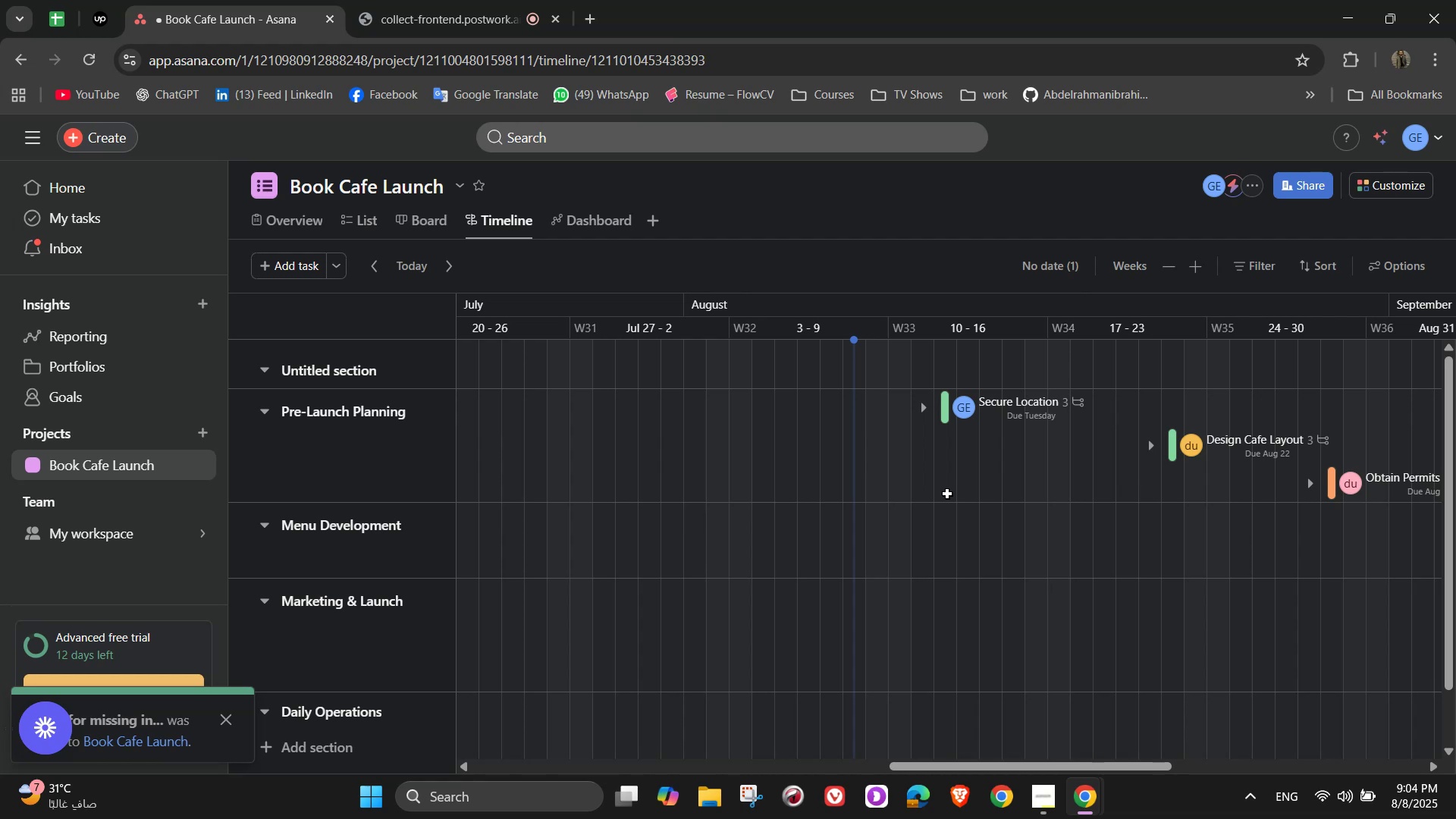 
scroll: coordinate [1087, 629], scroll_direction: down, amount: 1.0
 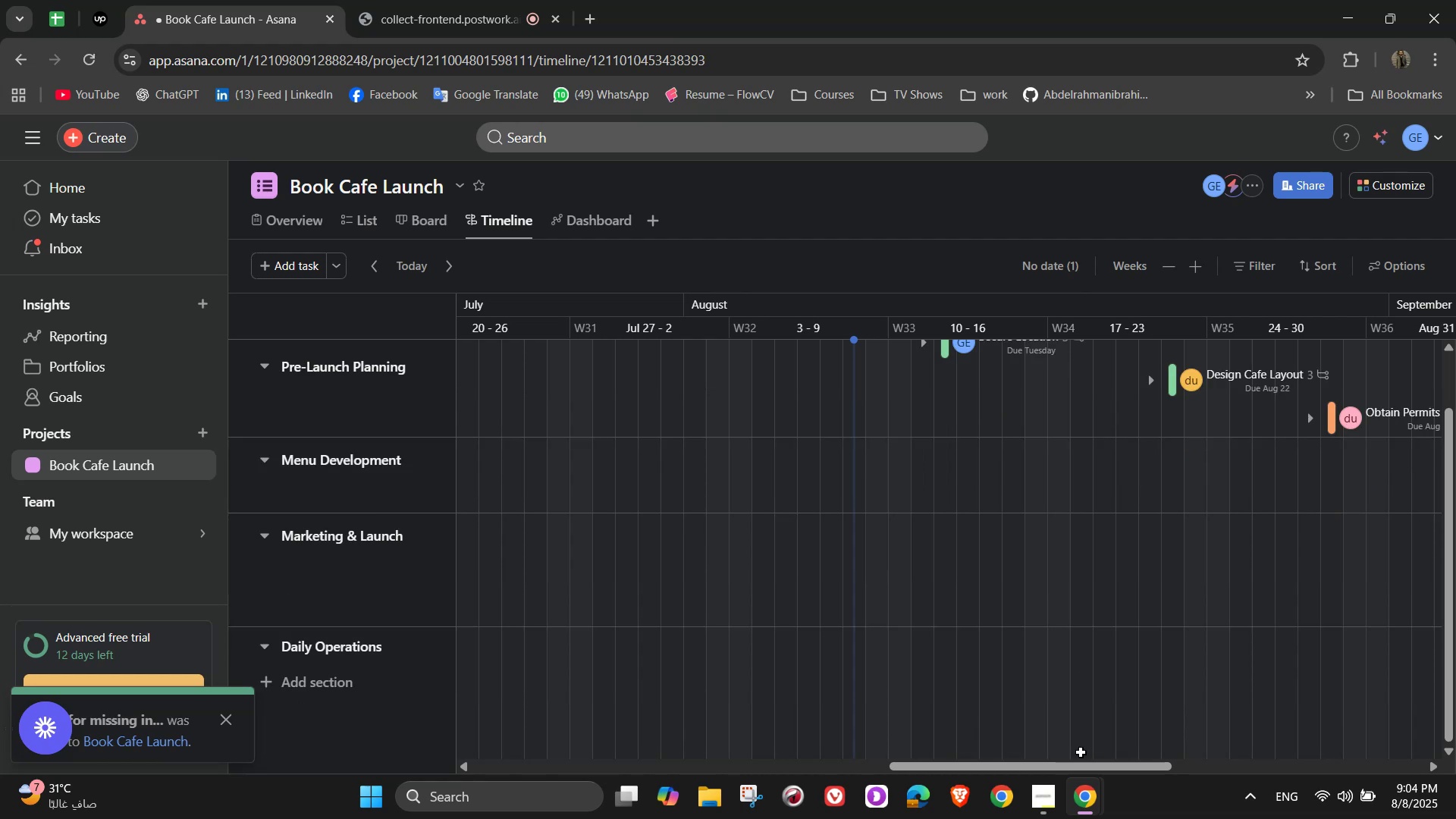 
scroll: coordinate [1087, 692], scroll_direction: up, amount: 3.0
 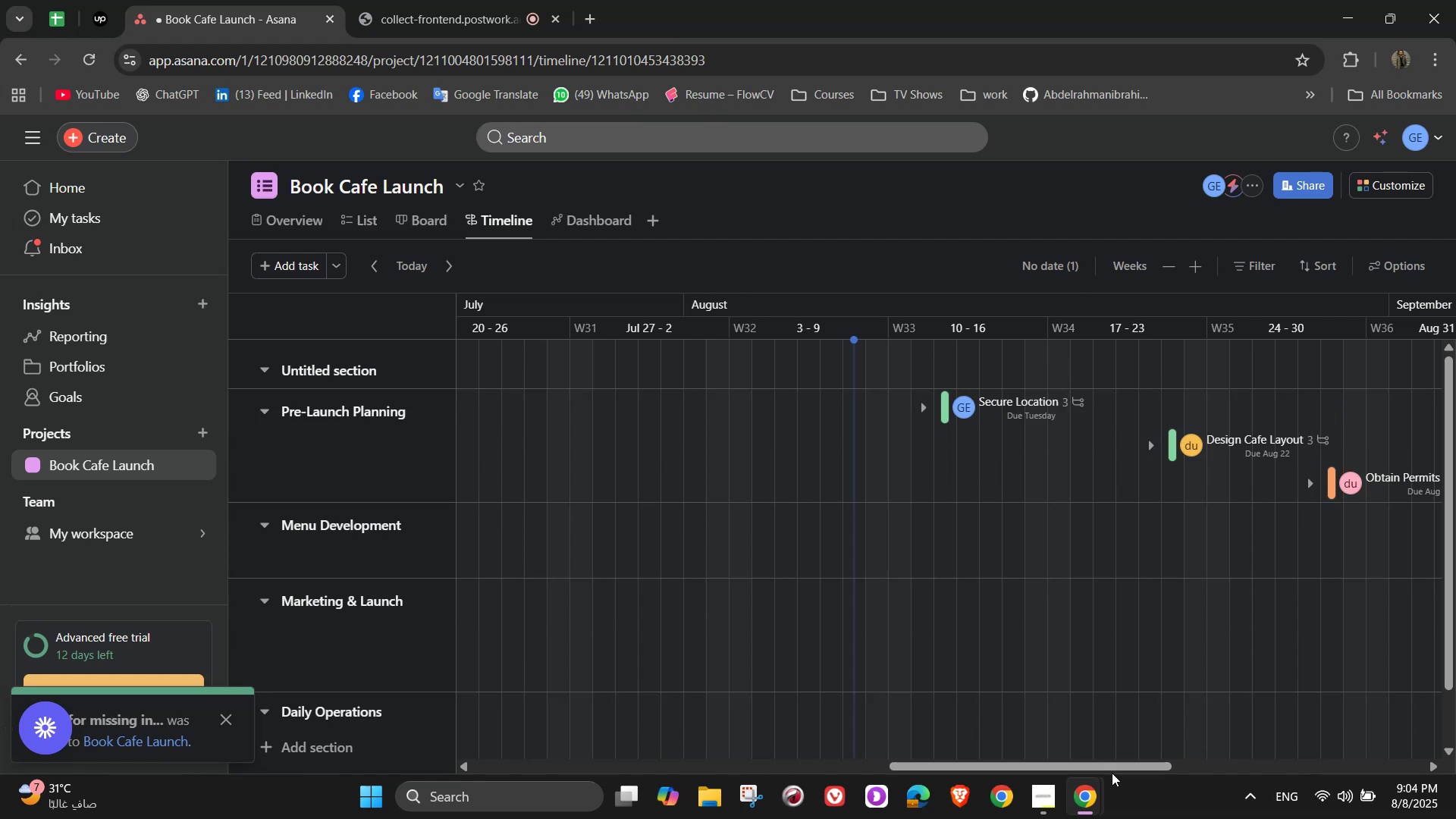 
left_click_drag(start_coordinate=[1110, 768], to_coordinate=[1389, 720])
 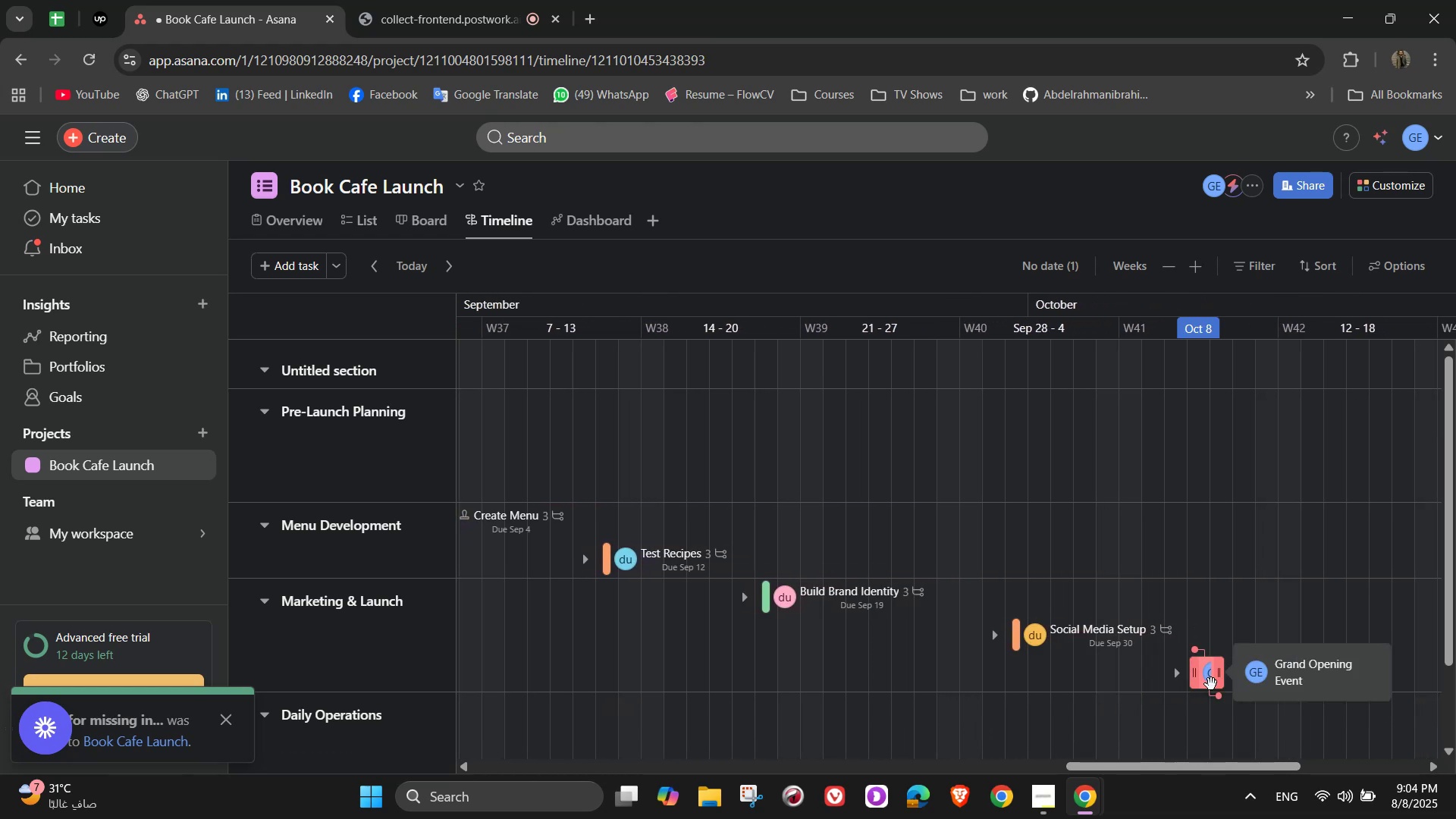 
left_click_drag(start_coordinate=[1197, 682], to_coordinate=[1134, 676])
 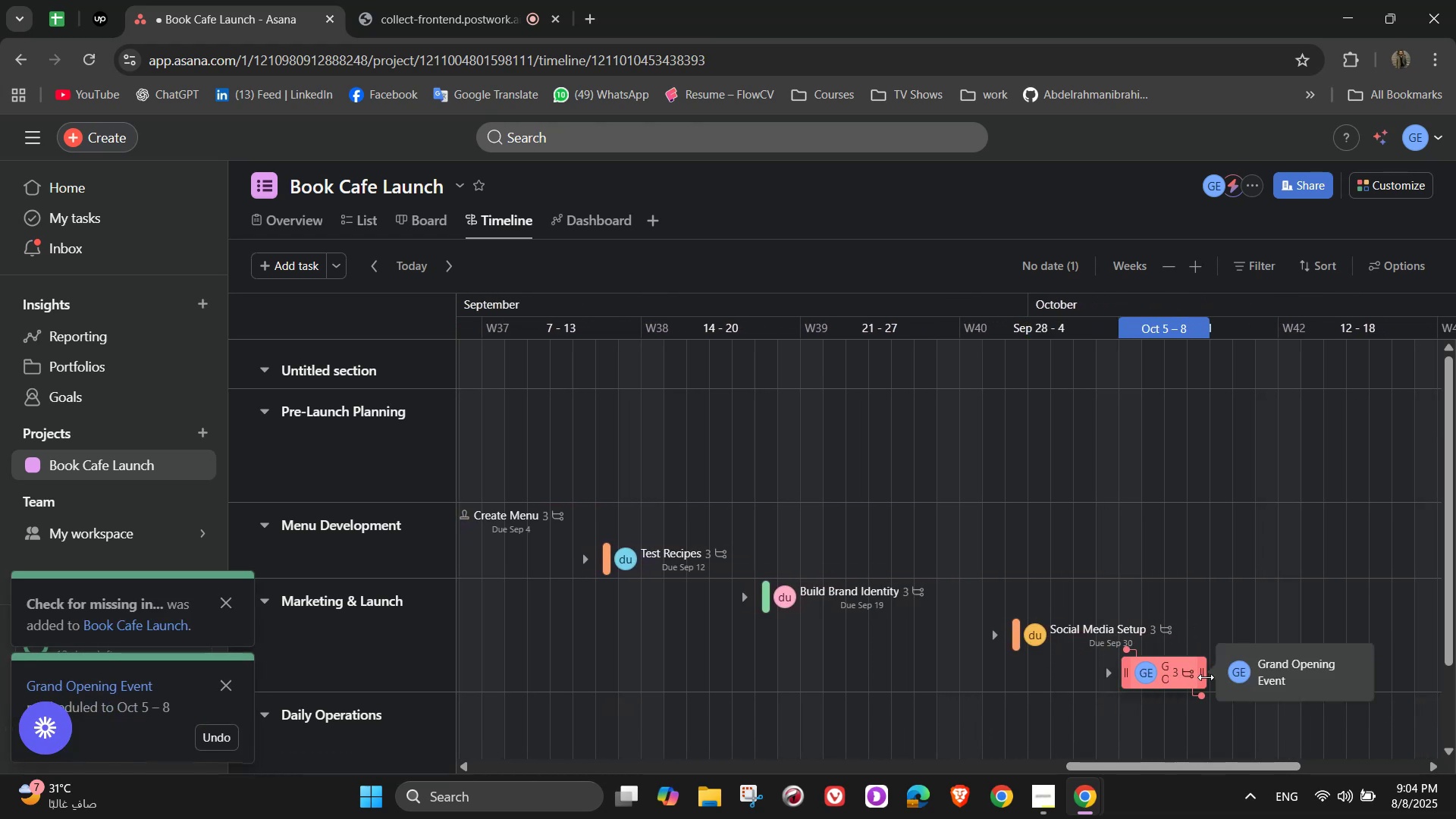 
left_click([1207, 678])
 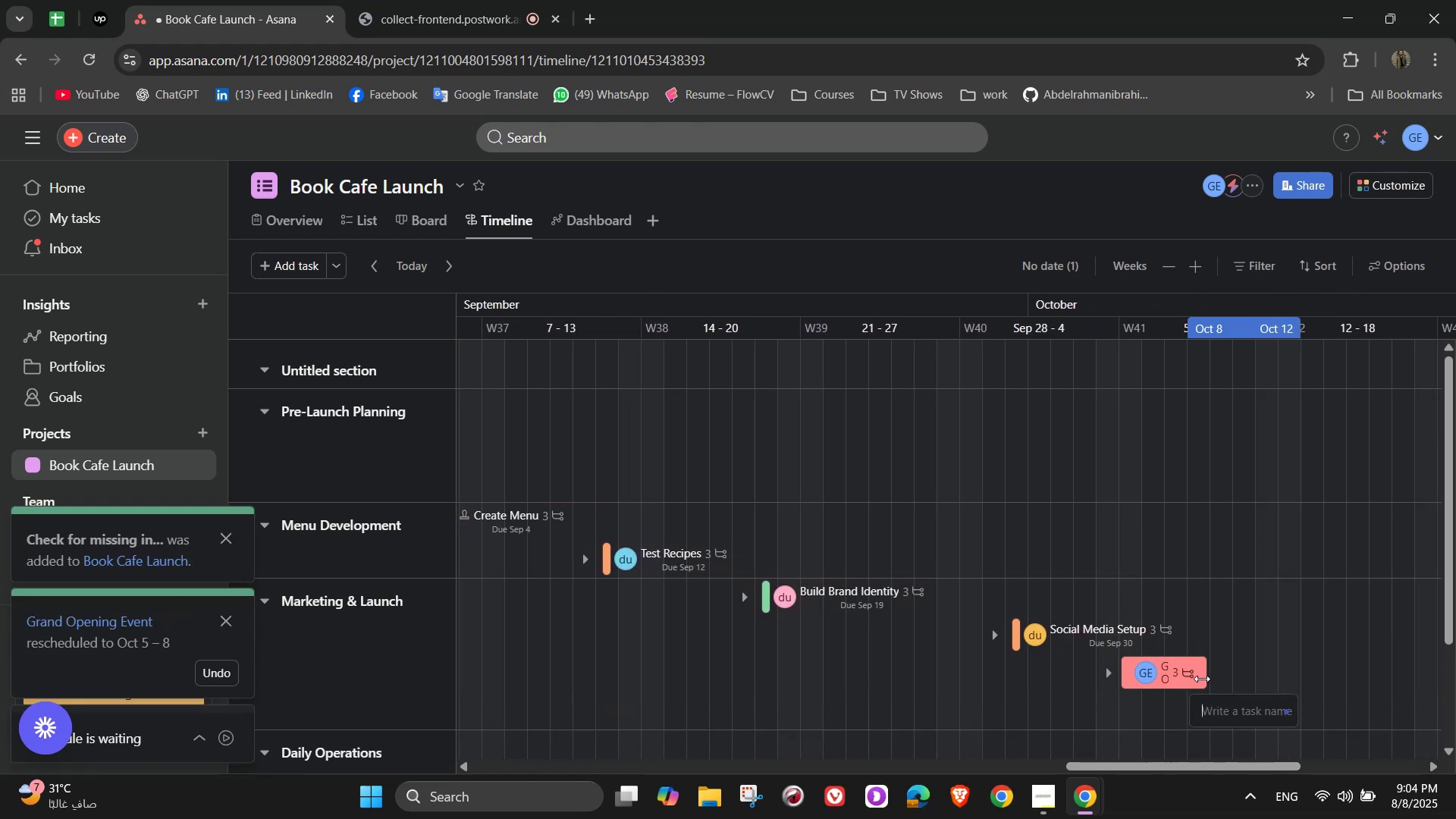 
left_click_drag(start_coordinate=[1202, 679], to_coordinate=[1354, 667])
 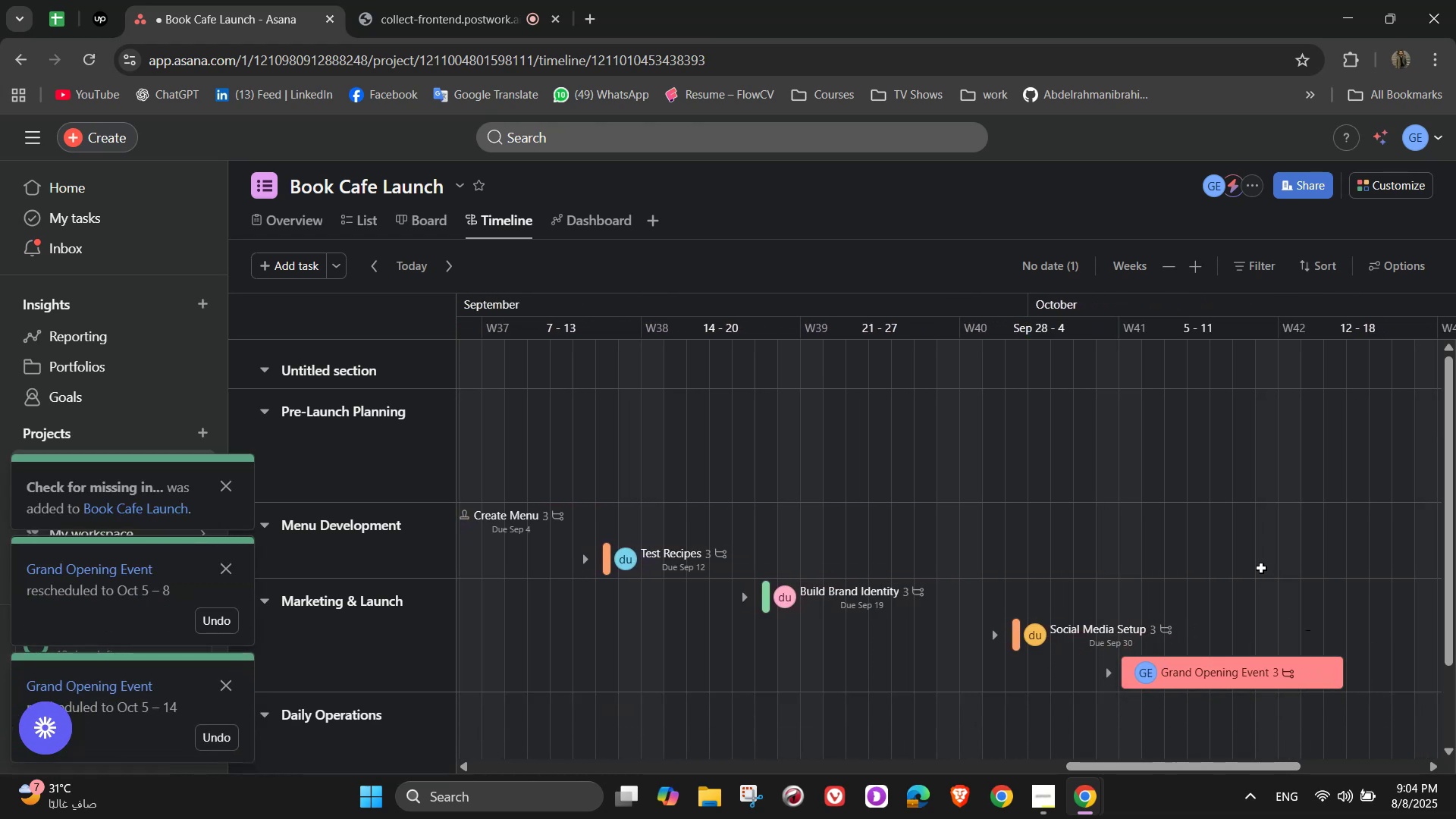 
left_click([1261, 568])
 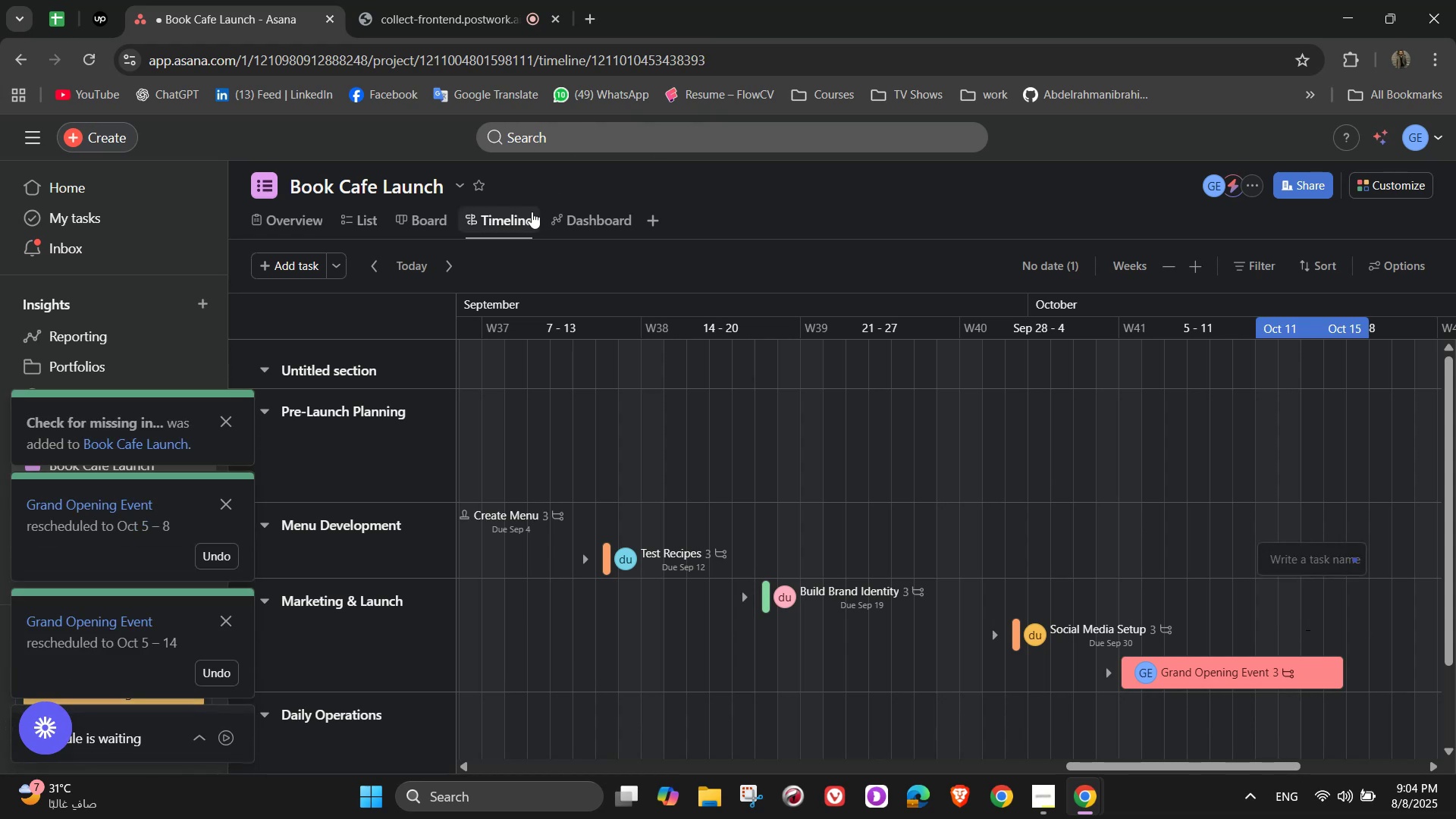 
left_click([589, 224])
 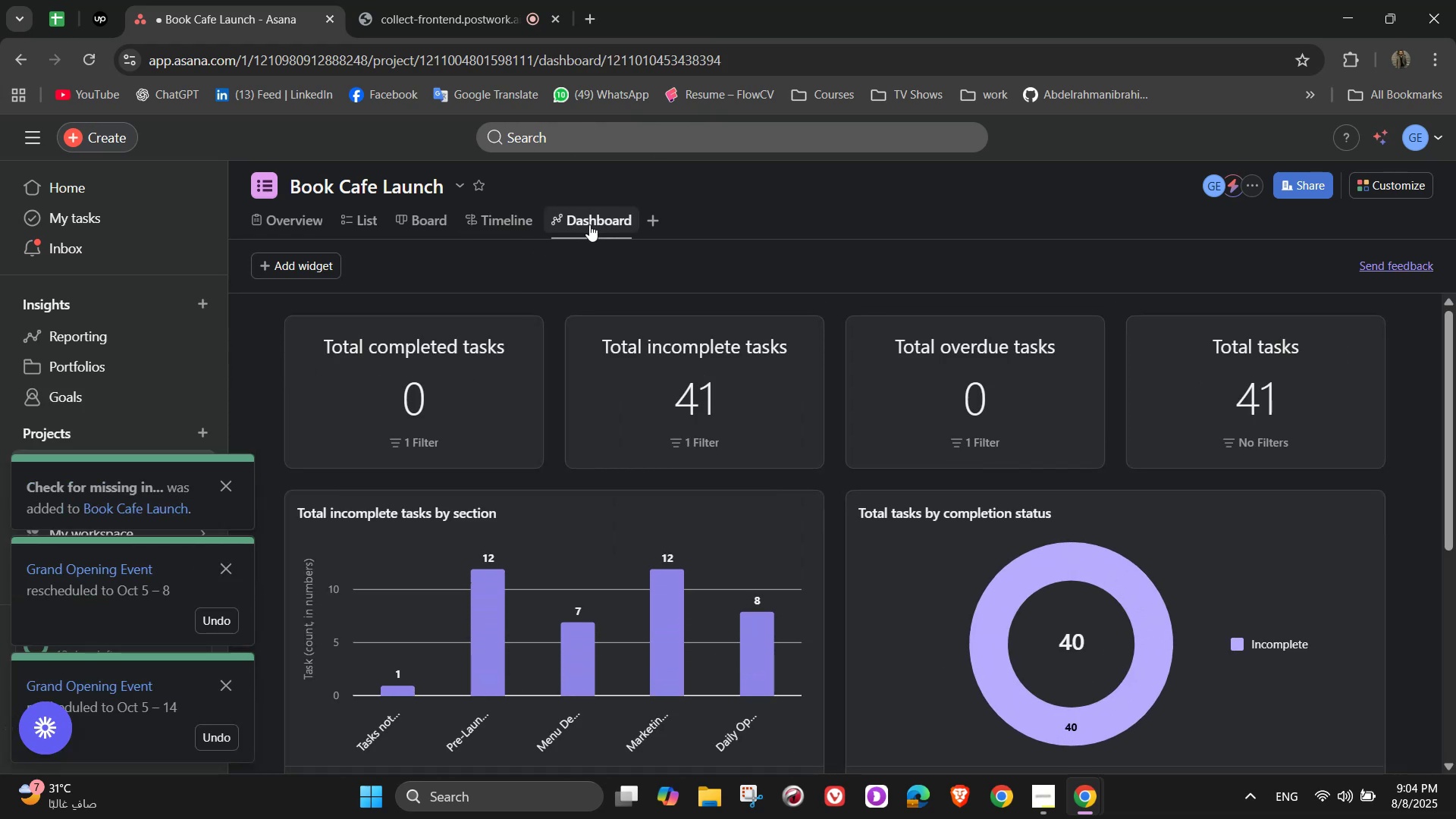 
scroll: coordinate [726, 438], scroll_direction: down, amount: 2.0
 